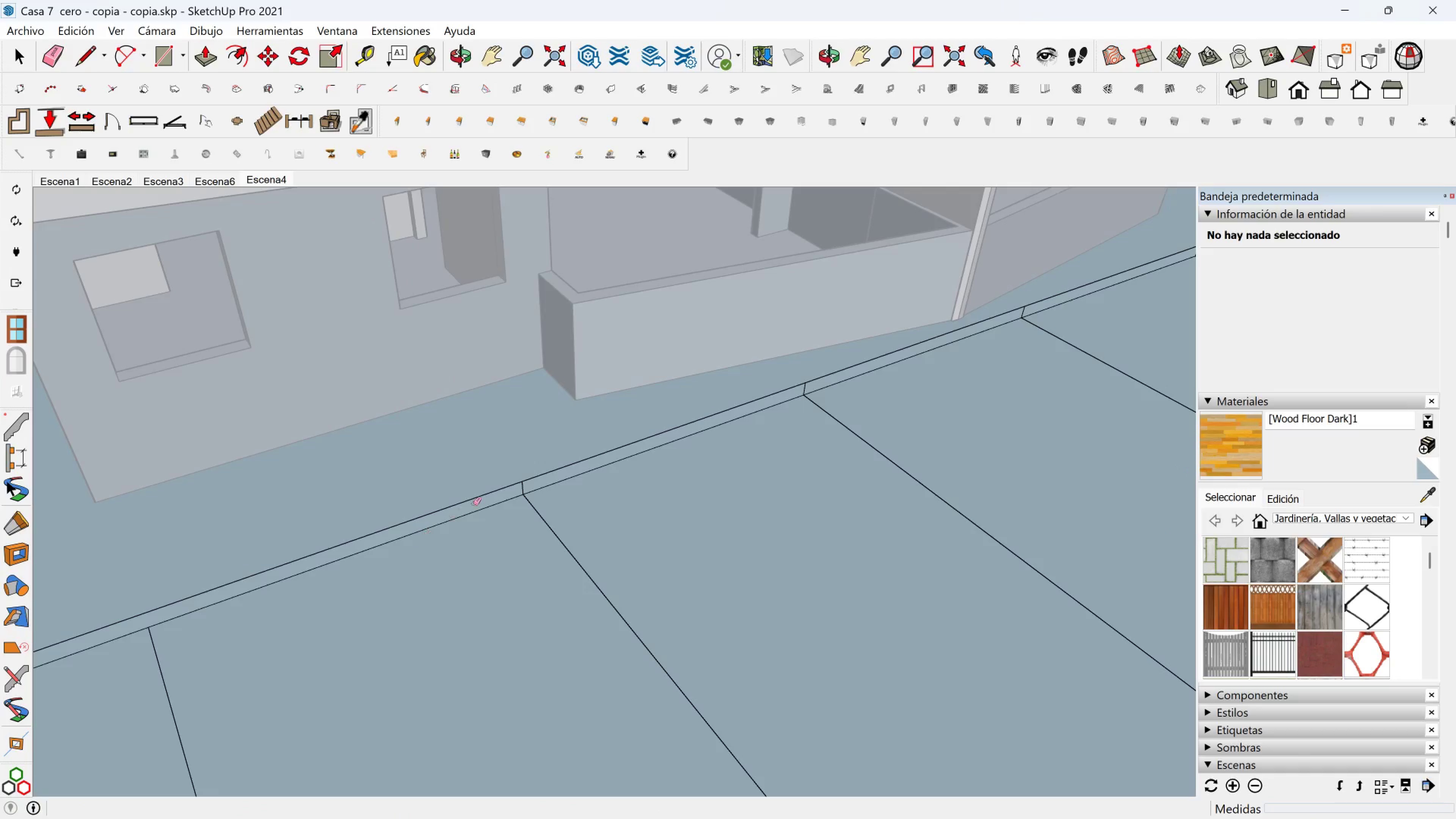 
scroll: coordinate [521, 487], scroll_direction: up, amount: 3.0
 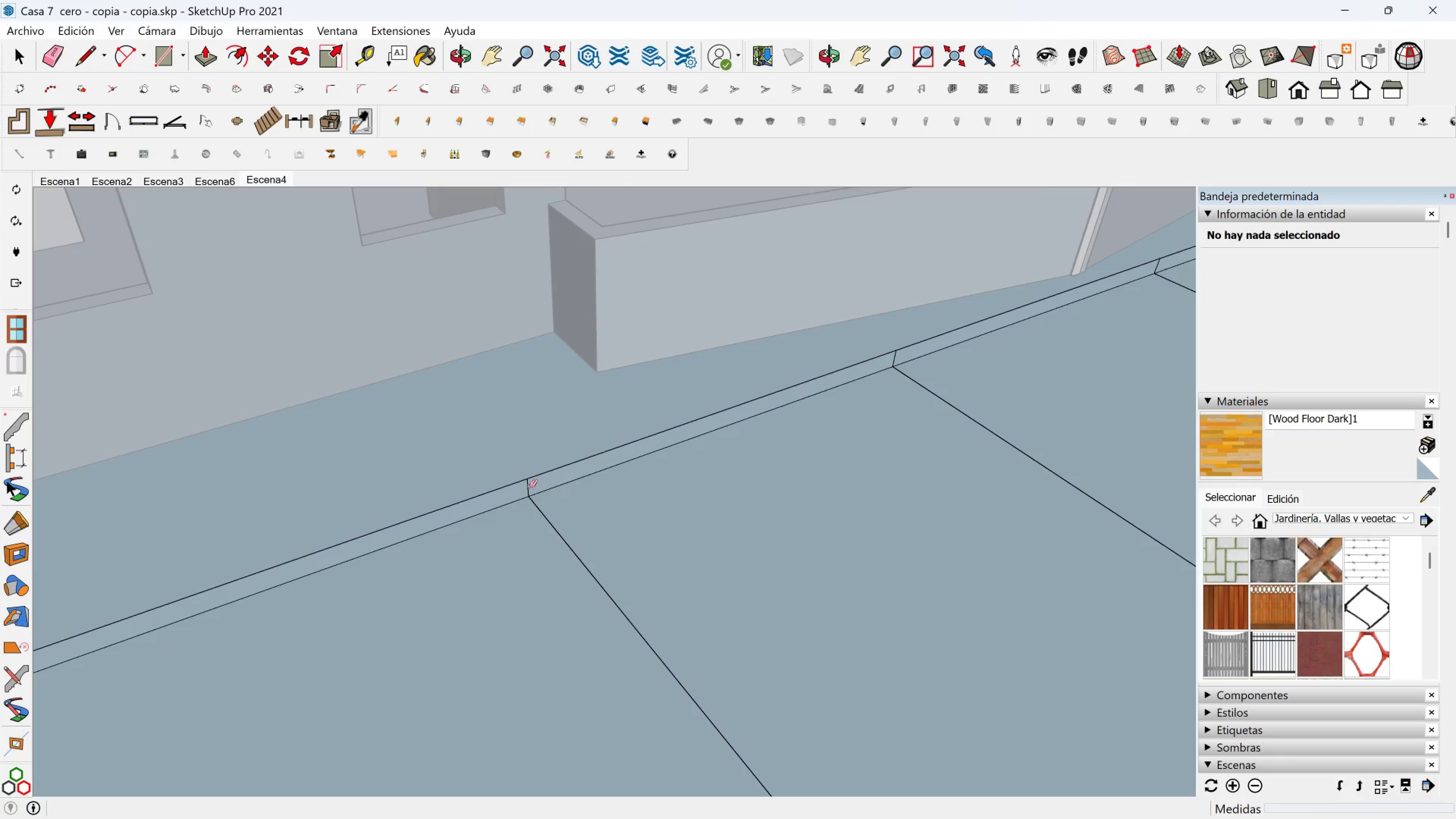 
left_click_drag(start_coordinate=[527, 486], to_coordinate=[522, 486])
 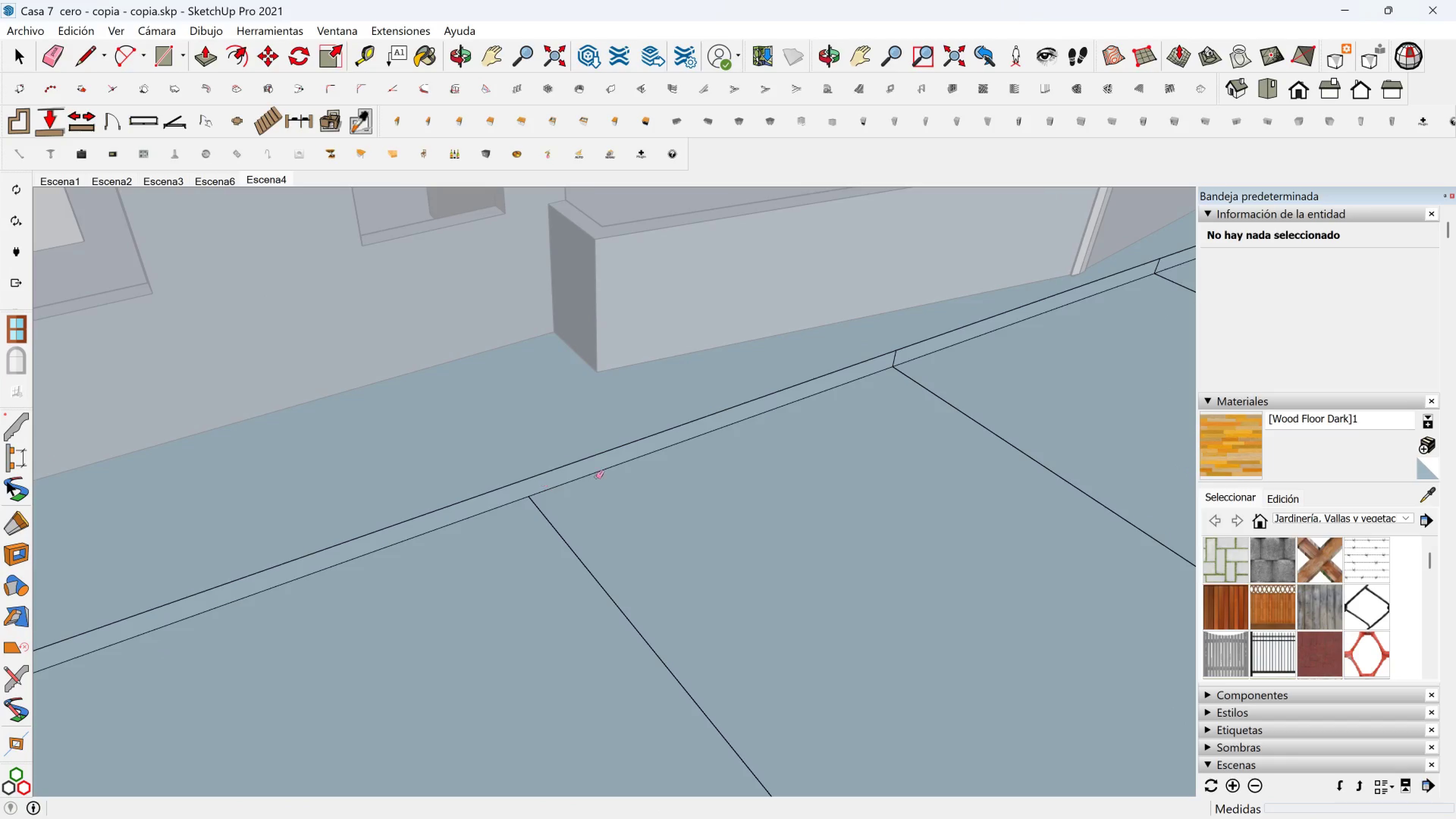 
hold_key(key=ShiftLeft, duration=0.4)
 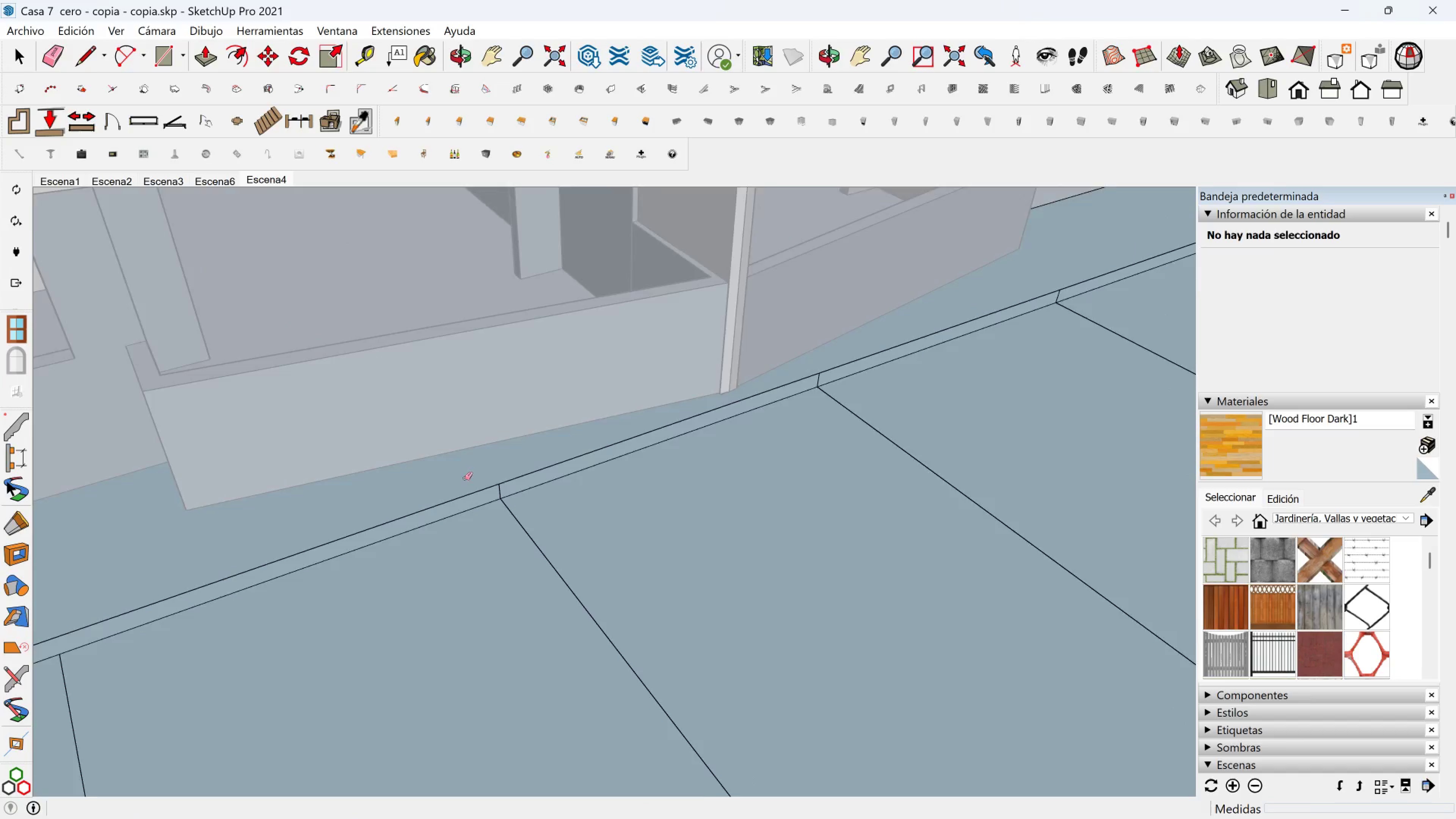 
scroll: coordinate [485, 480], scroll_direction: up, amount: 2.0
 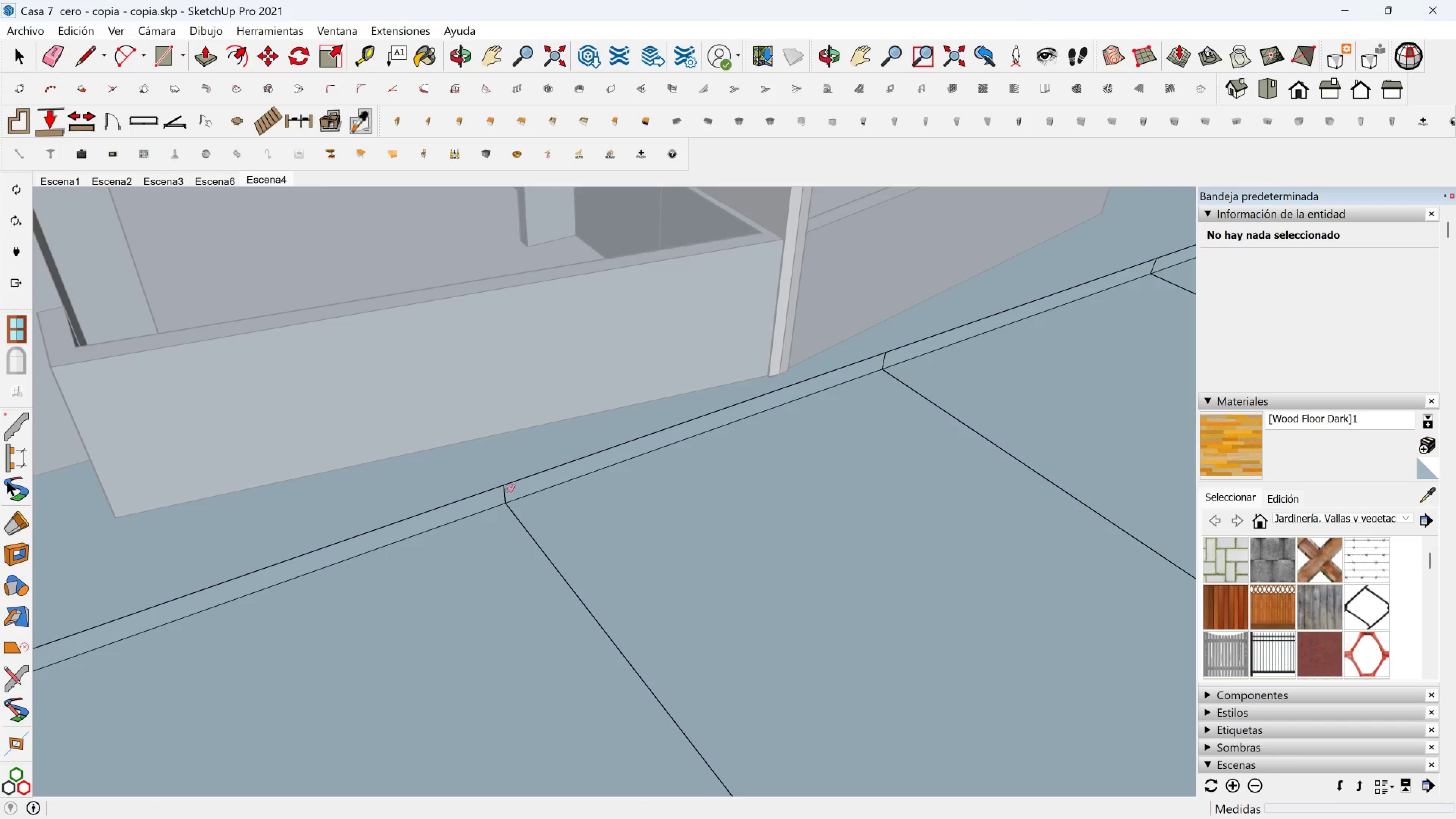 
left_click_drag(start_coordinate=[504, 492], to_coordinate=[496, 495])
 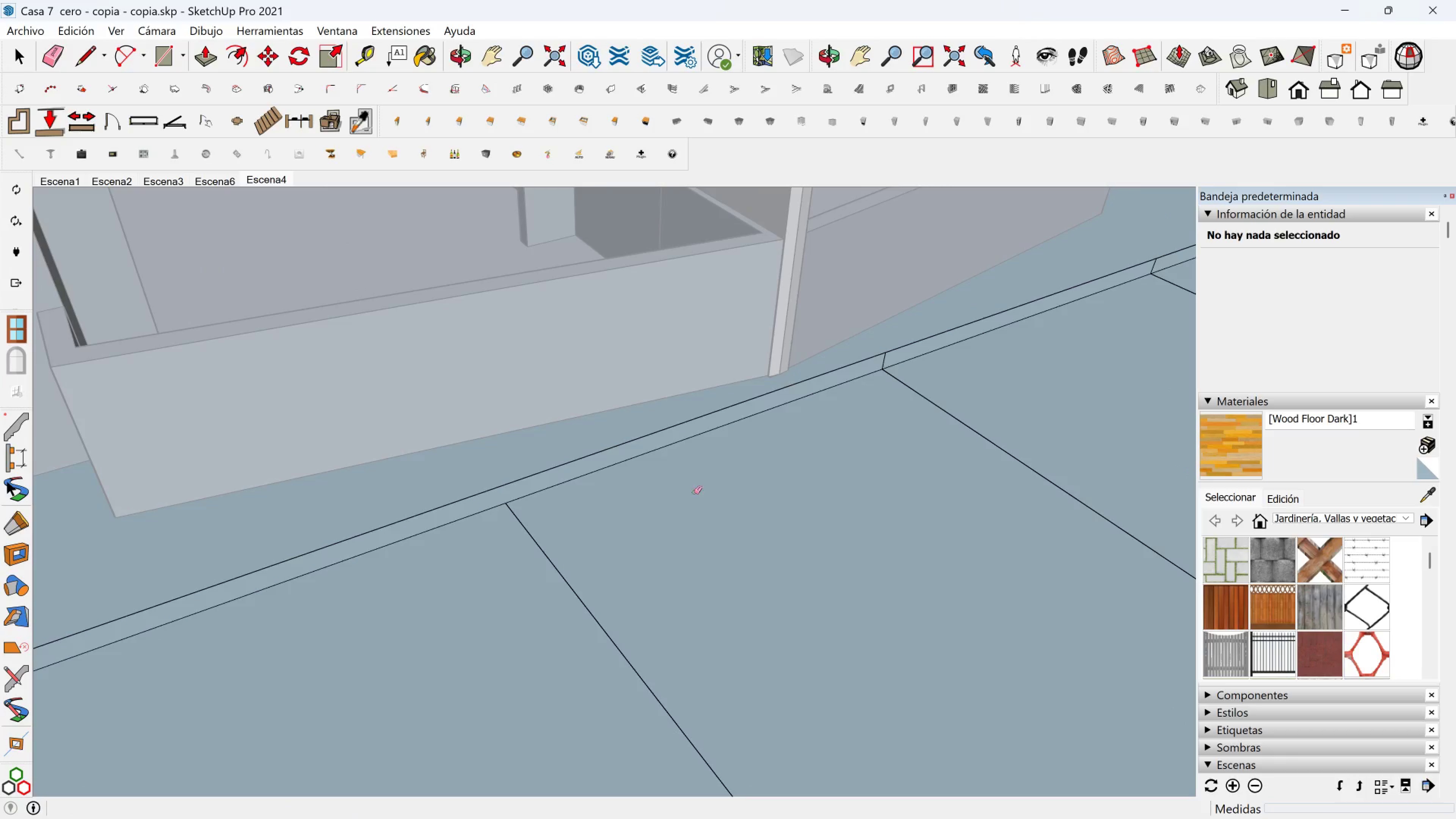 
hold_key(key=ShiftLeft, duration=0.38)
 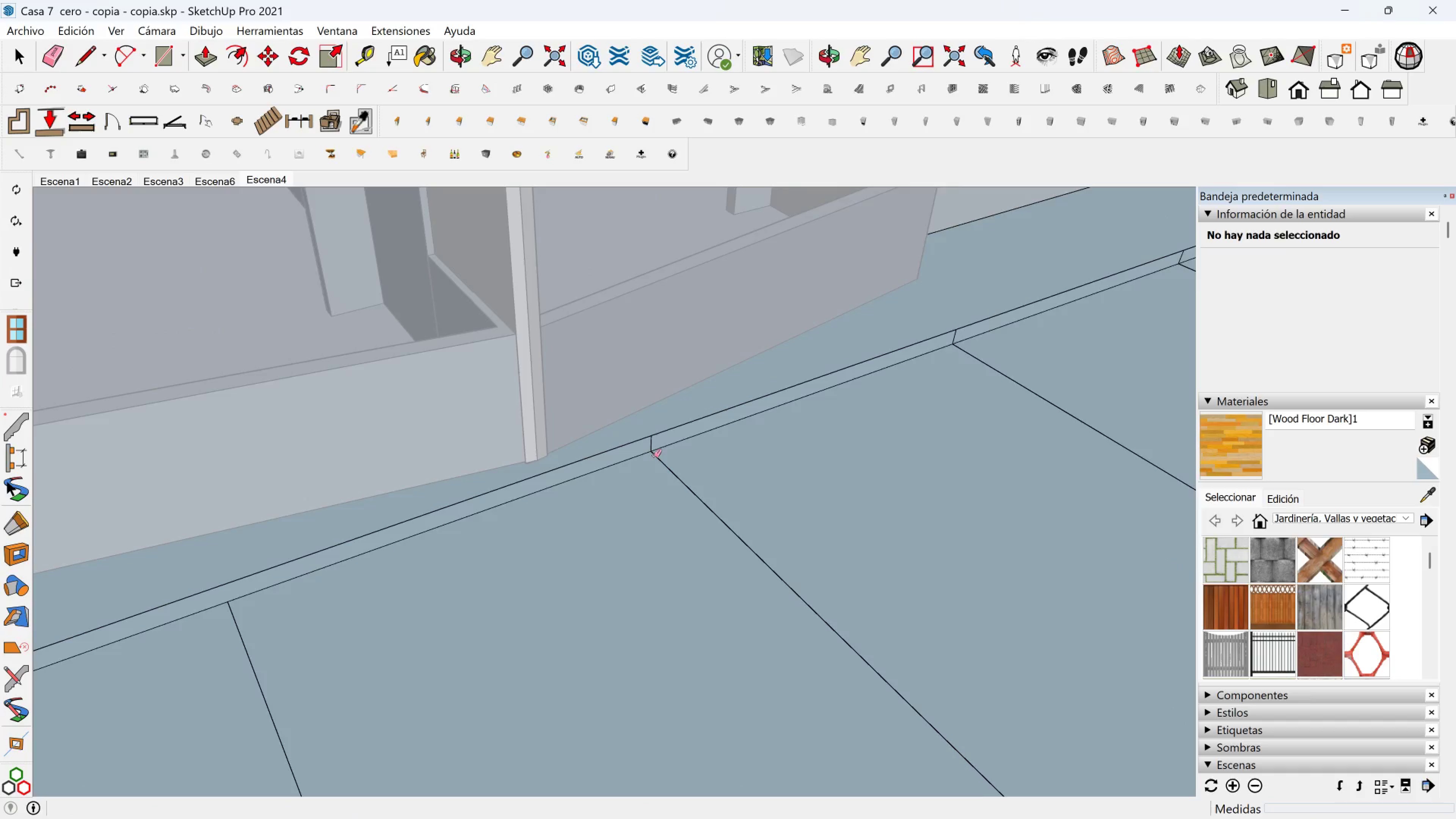 
scroll: coordinate [668, 448], scroll_direction: up, amount: 2.0
 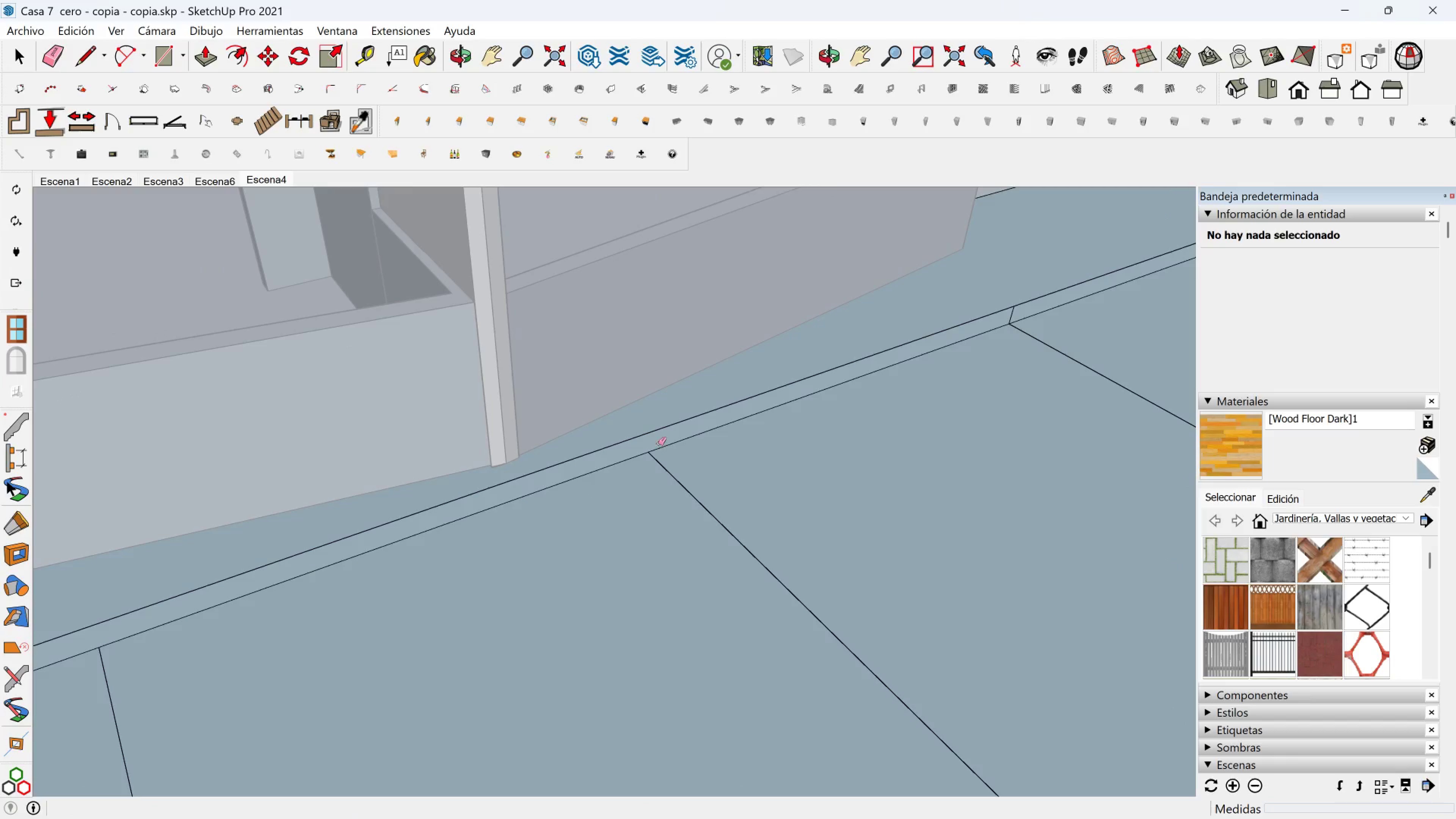 
hold_key(key=ShiftLeft, duration=0.37)
 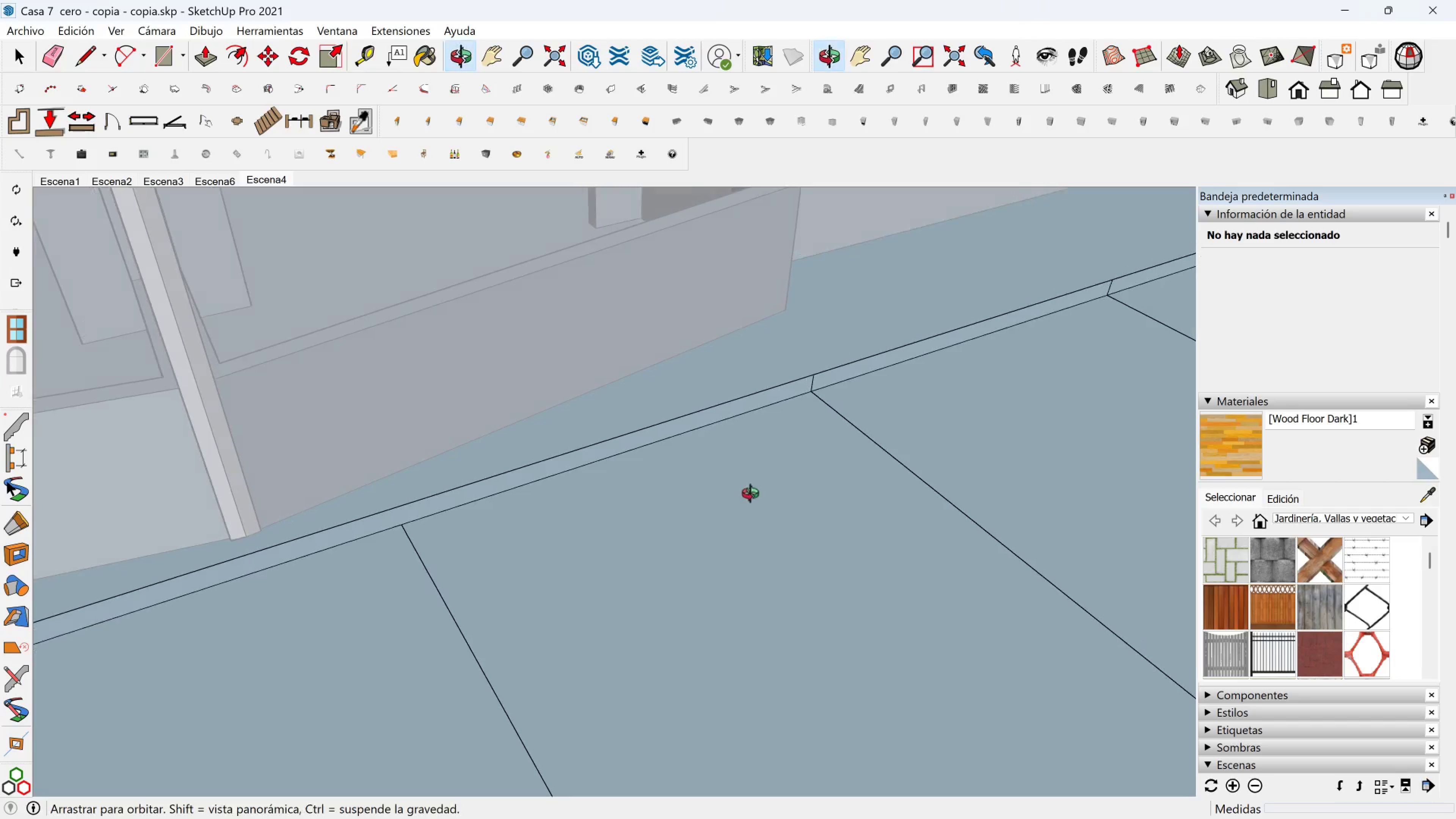 
scroll: coordinate [820, 391], scroll_direction: up, amount: 2.0
 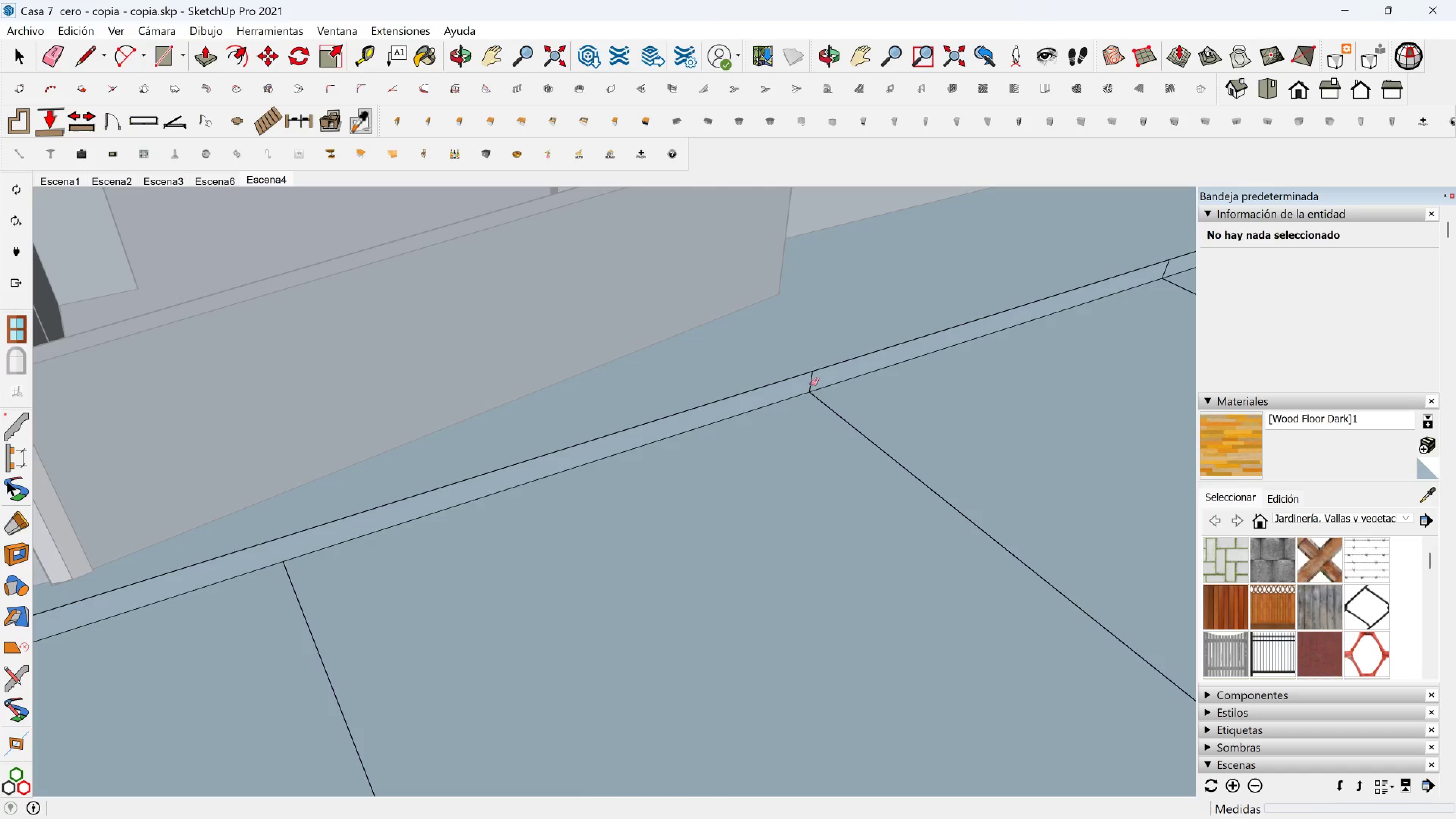 
left_click_drag(start_coordinate=[815, 384], to_coordinate=[806, 384])
 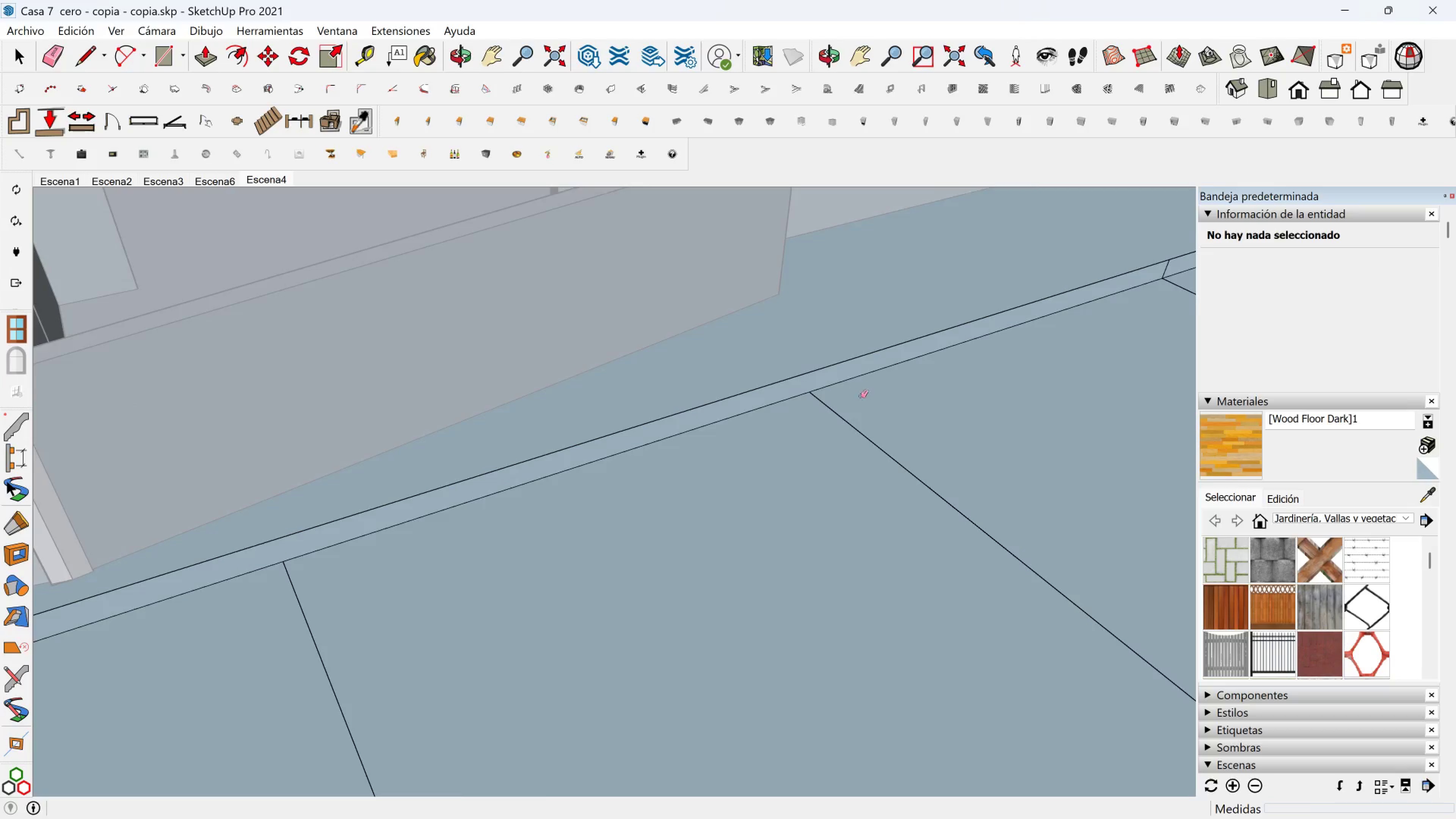 
scroll: coordinate [915, 424], scroll_direction: down, amount: 5.0
 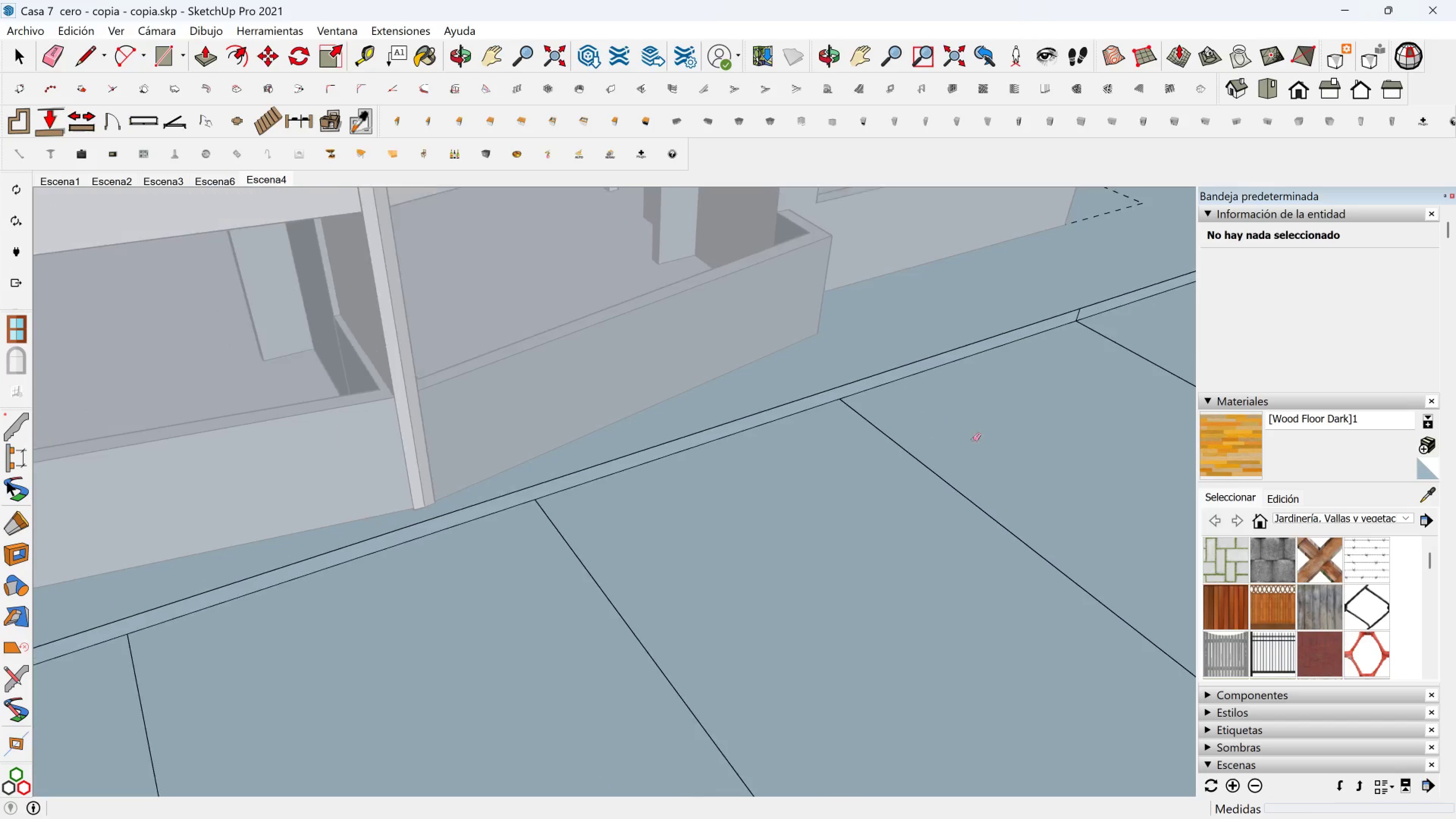 
hold_key(key=ShiftLeft, duration=0.42)
 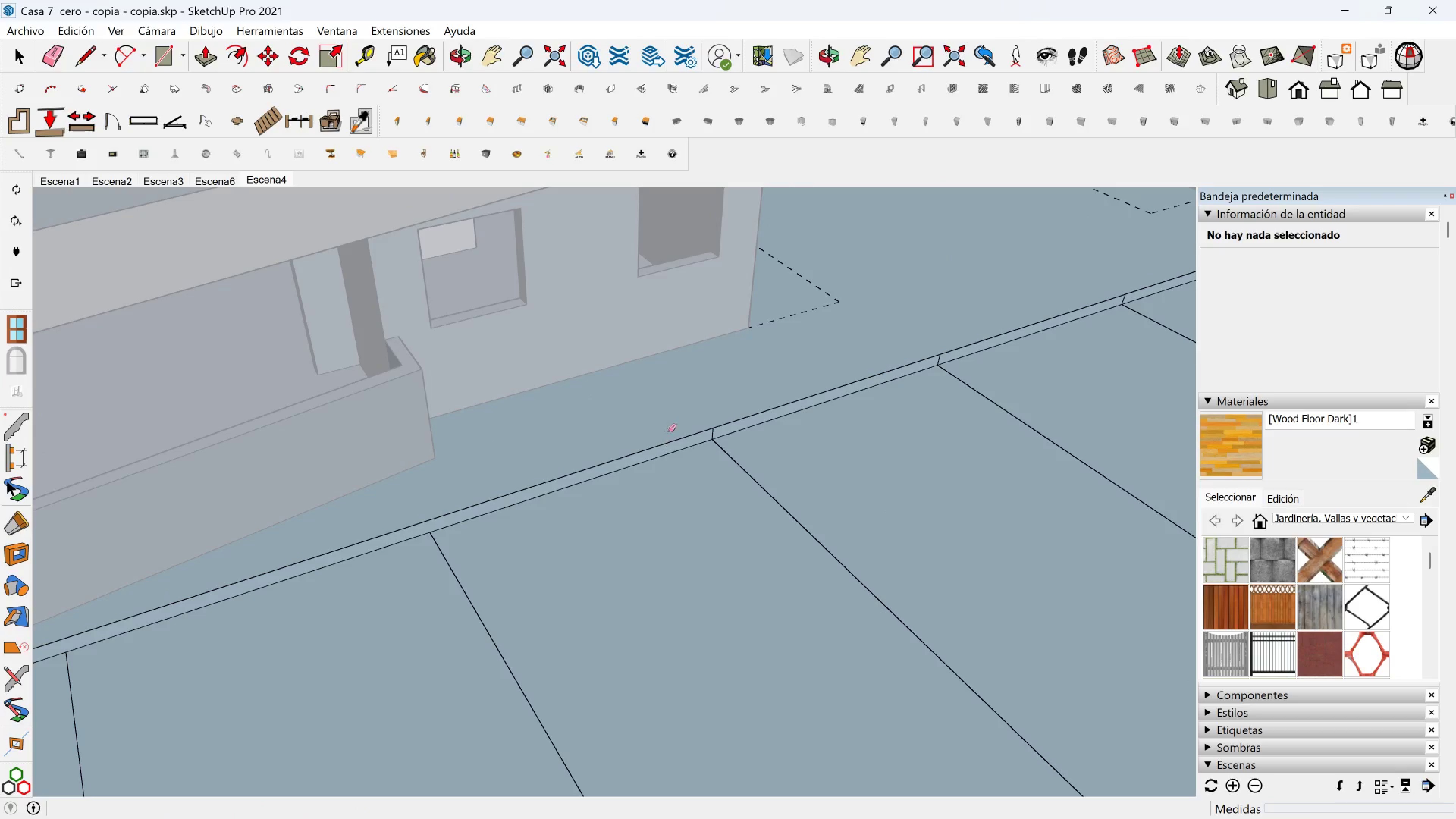 
scroll: coordinate [709, 420], scroll_direction: up, amount: 2.0
 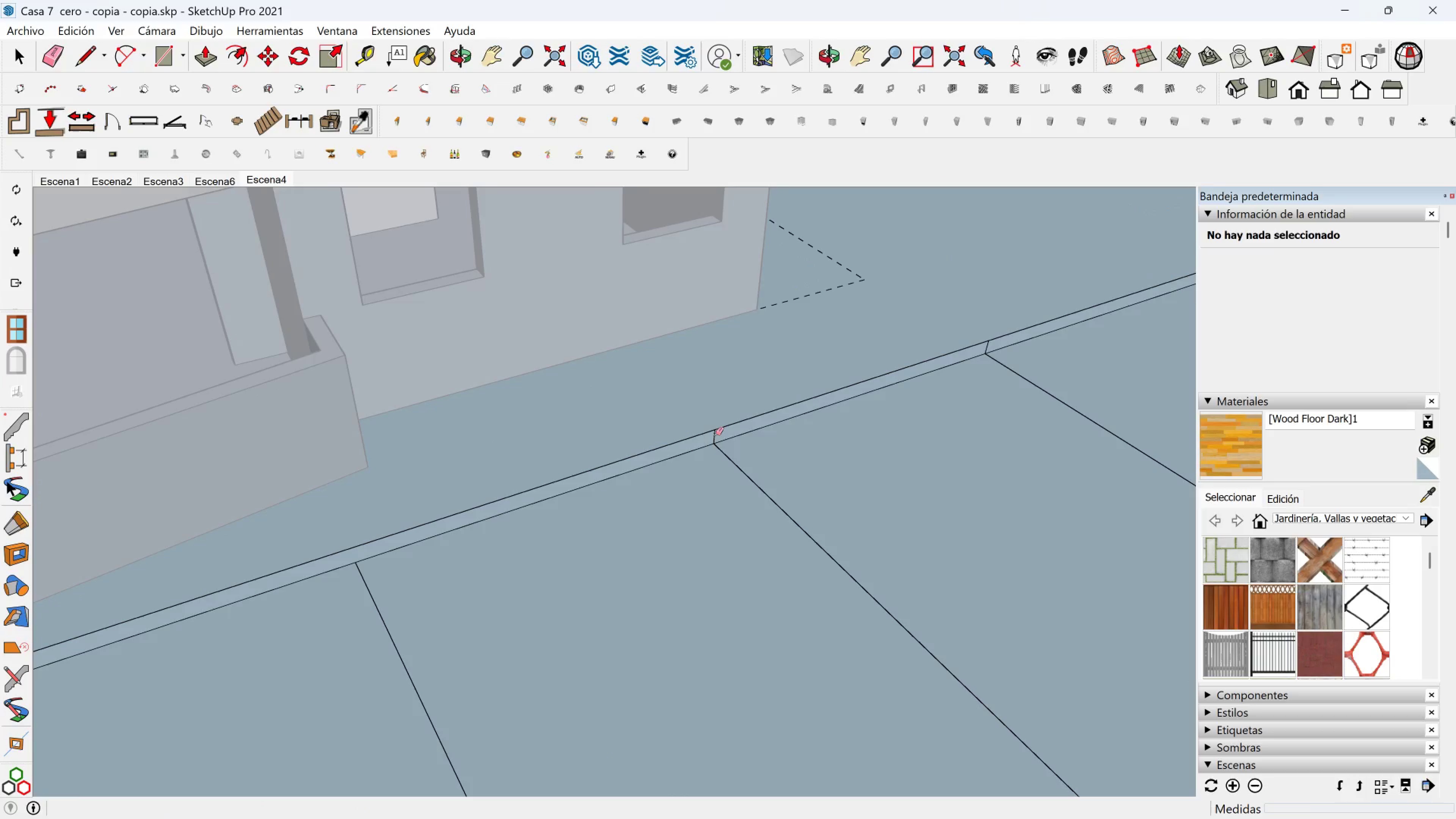 
left_click([715, 434])
 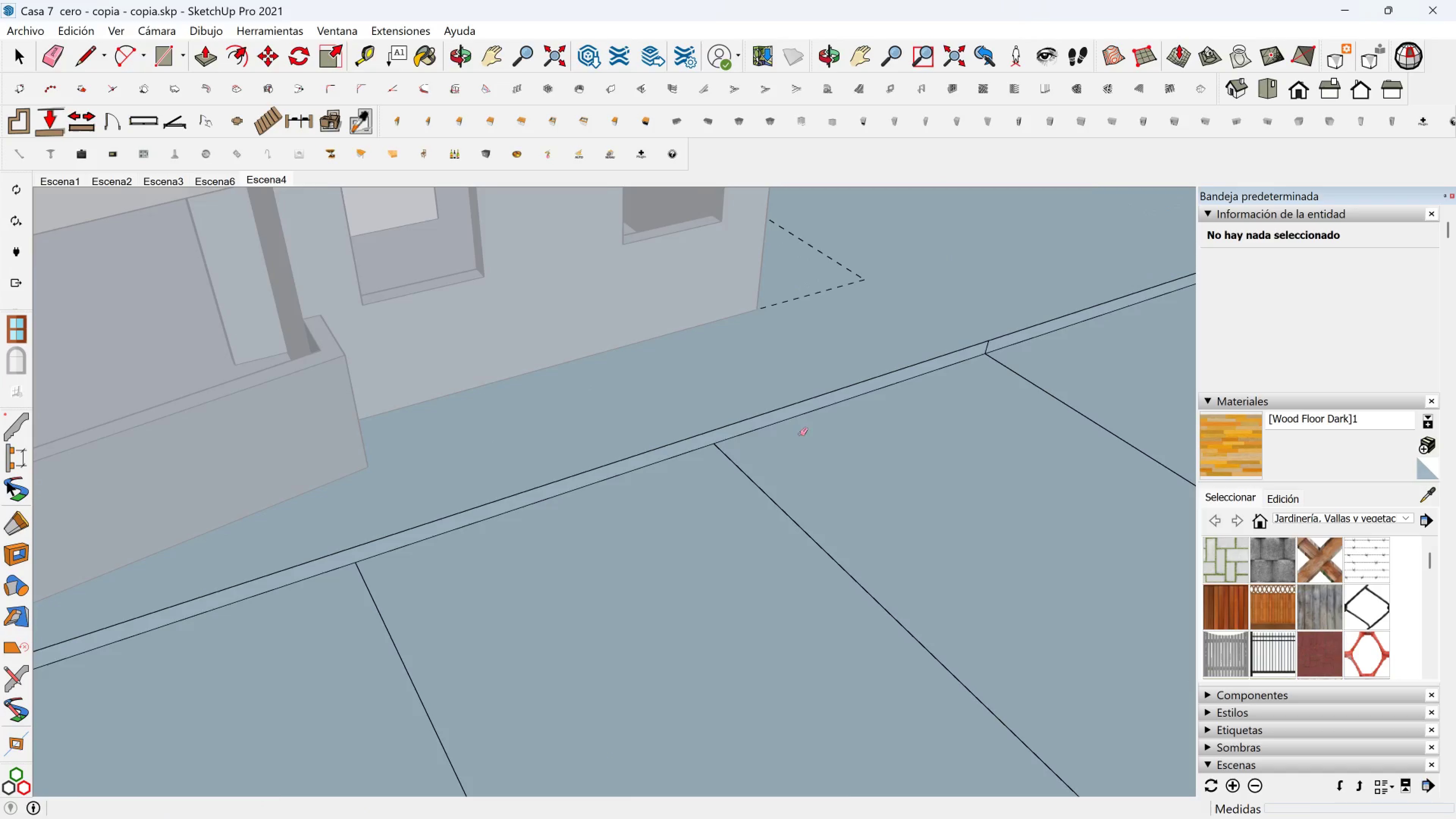 
hold_key(key=ShiftLeft, duration=0.31)
 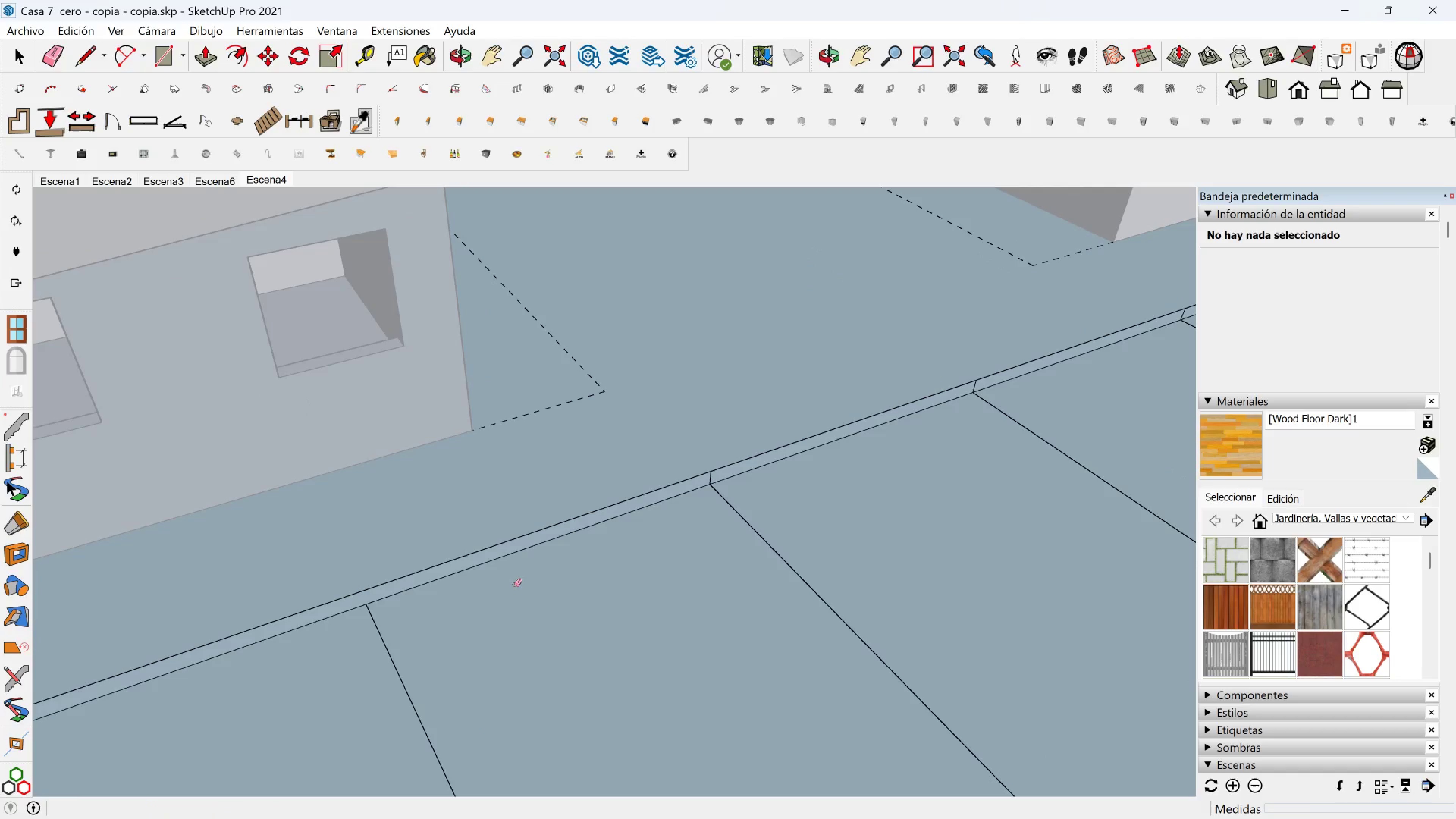 
scroll: coordinate [671, 497], scroll_direction: up, amount: 1.0
 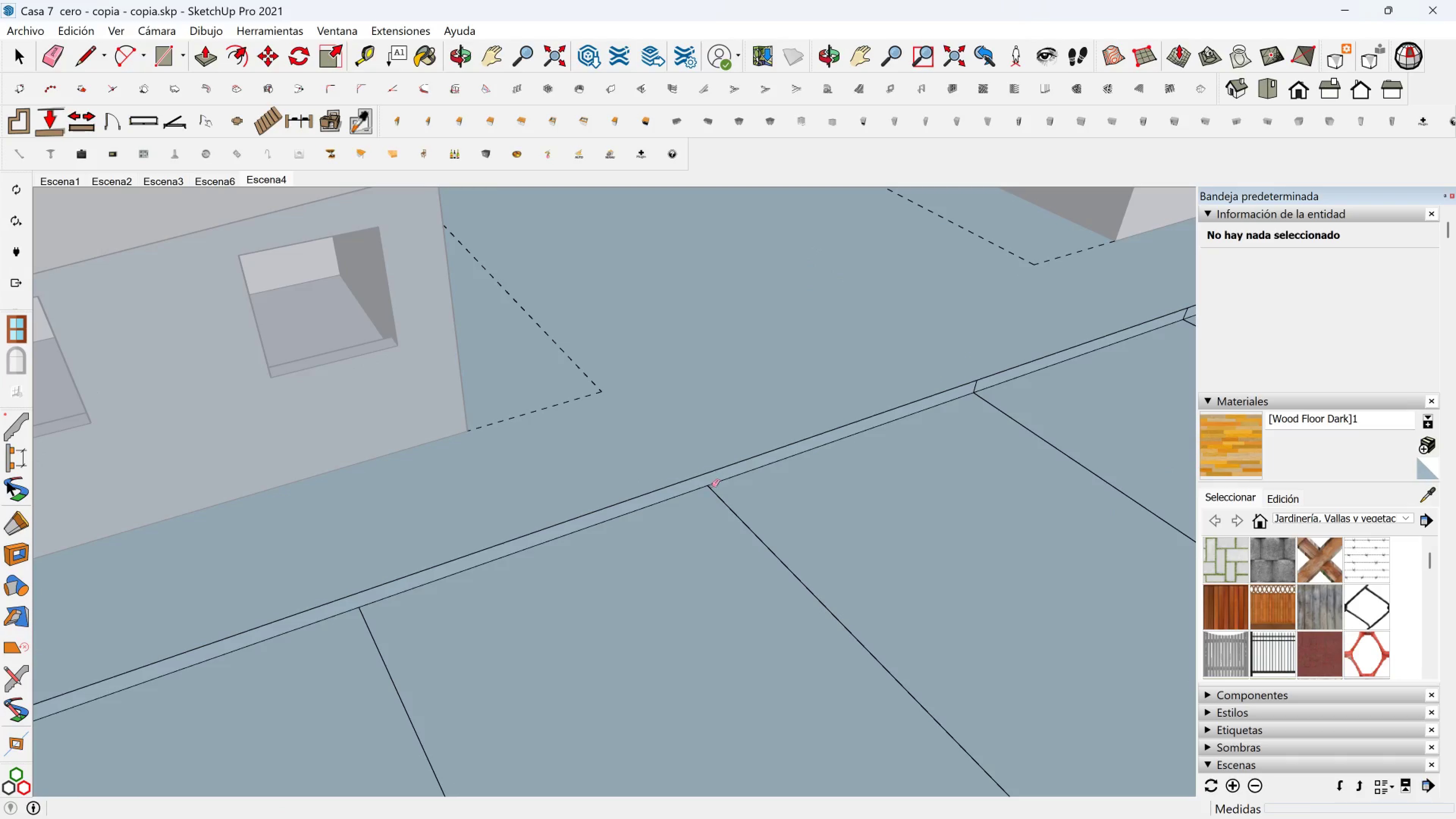 
scroll: coordinate [734, 499], scroll_direction: down, amount: 4.0
 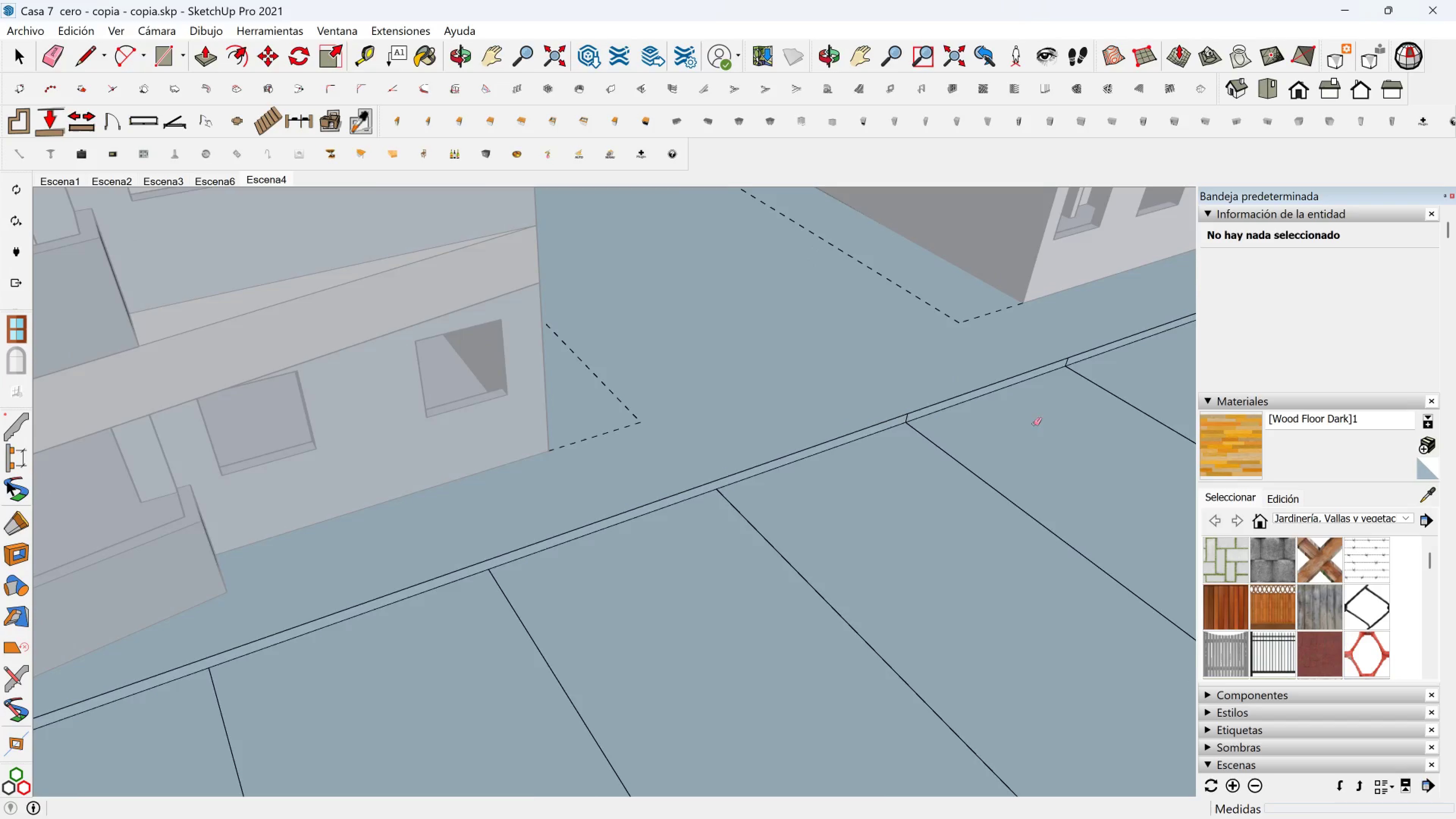 
hold_key(key=ShiftLeft, duration=1.32)
 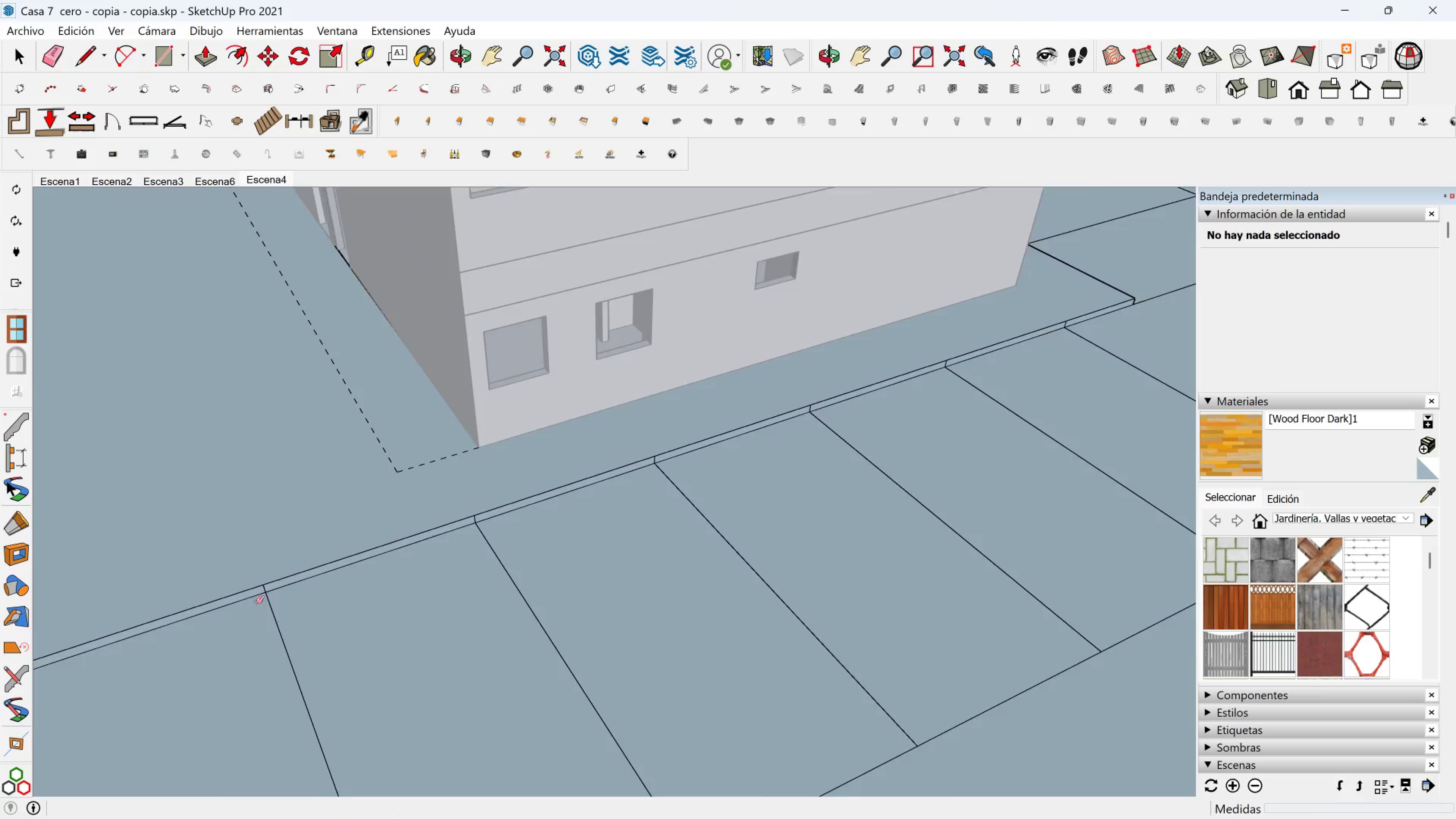 
scroll: coordinate [273, 584], scroll_direction: up, amount: 5.0
 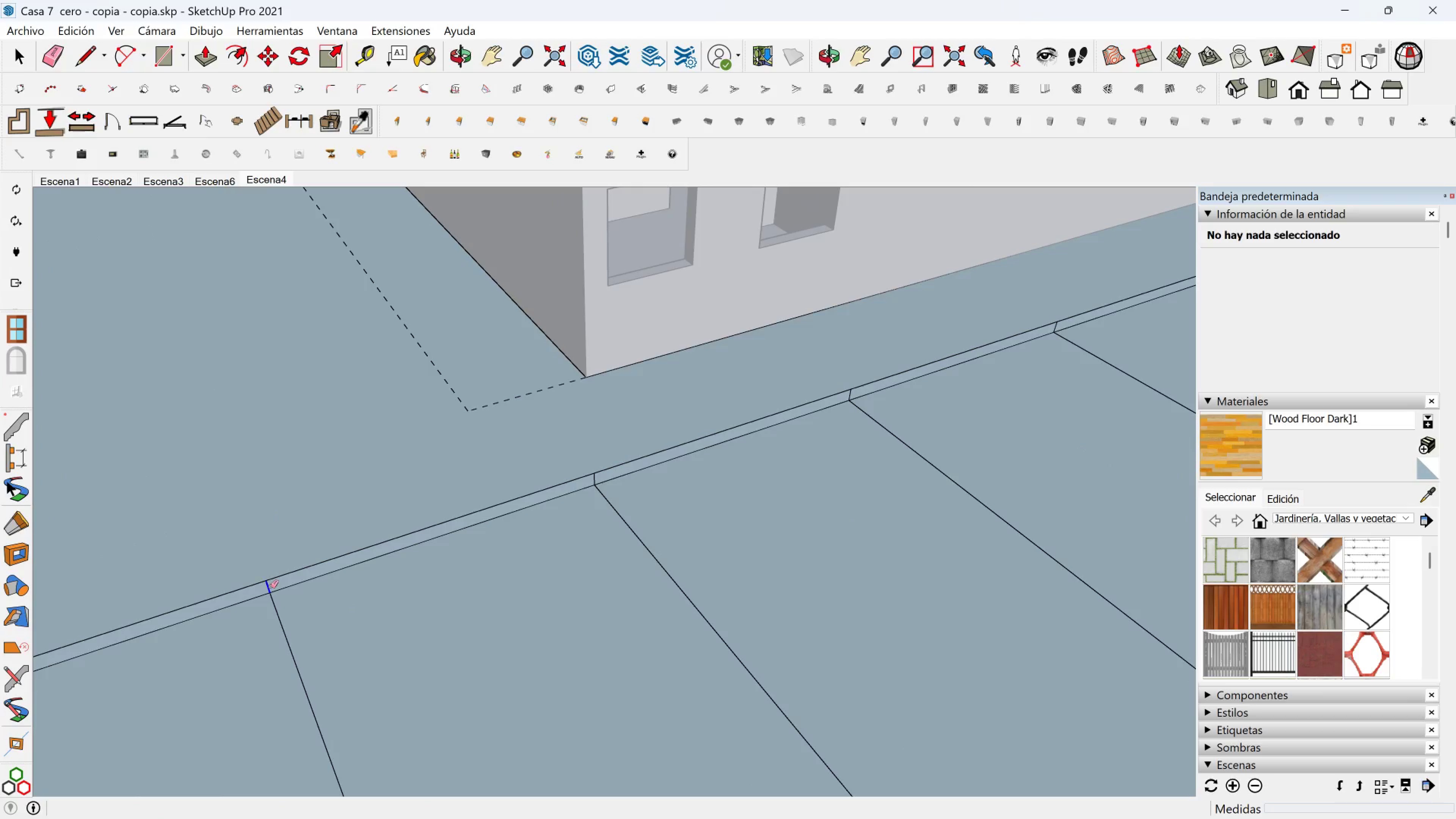 
left_click([270, 587])
 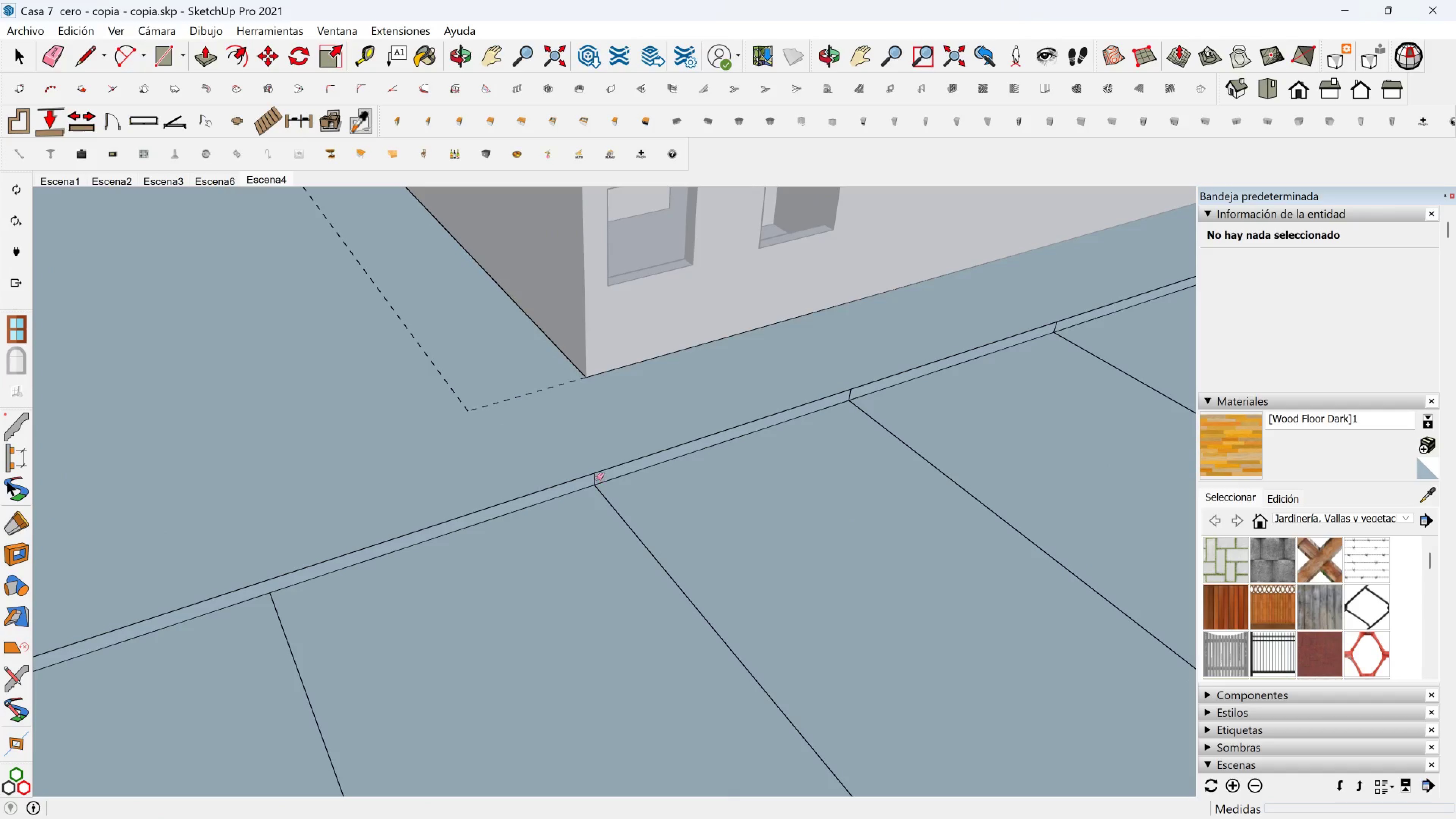 
left_click([593, 479])
 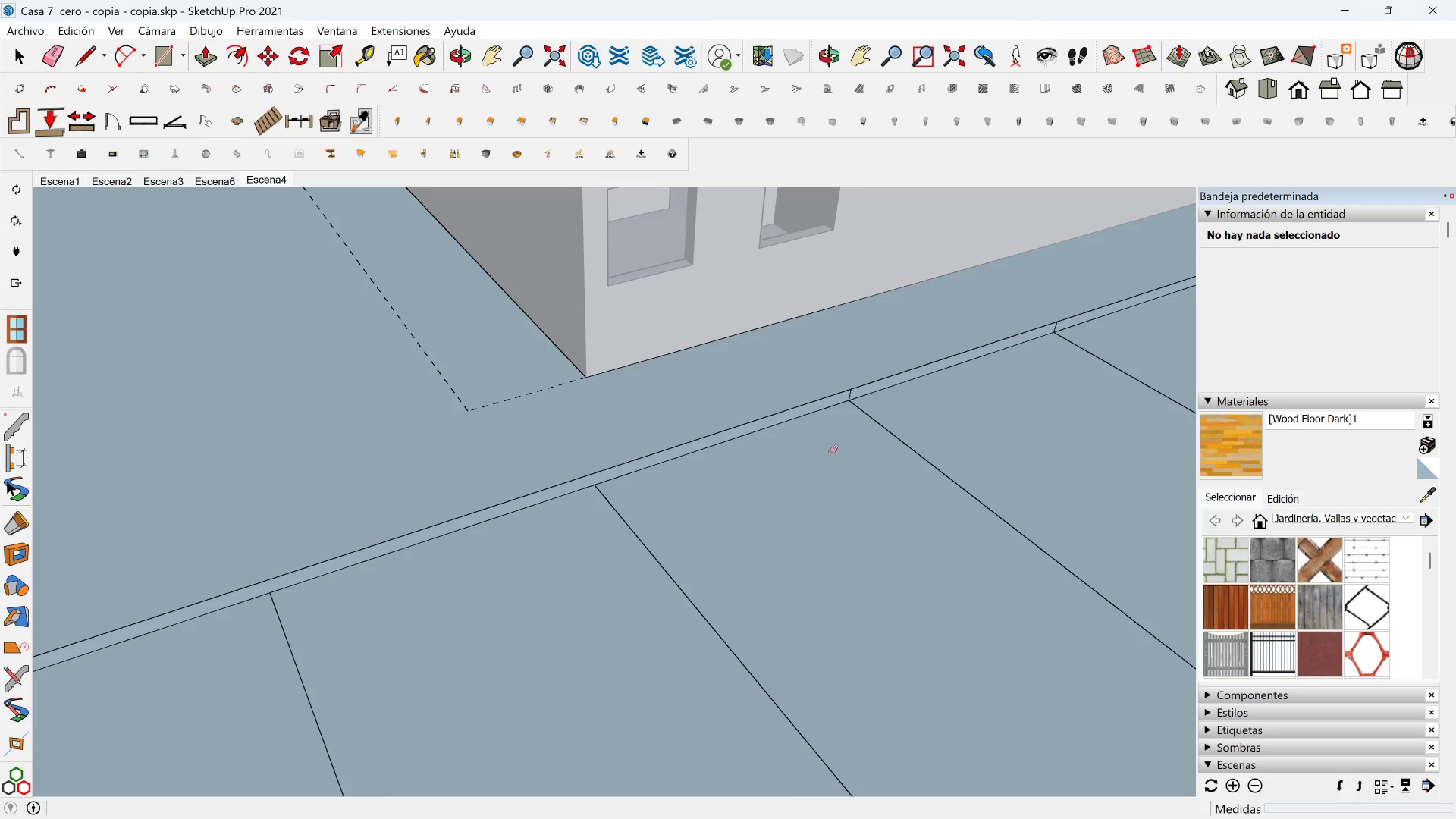 
hold_key(key=ShiftLeft, duration=0.39)
 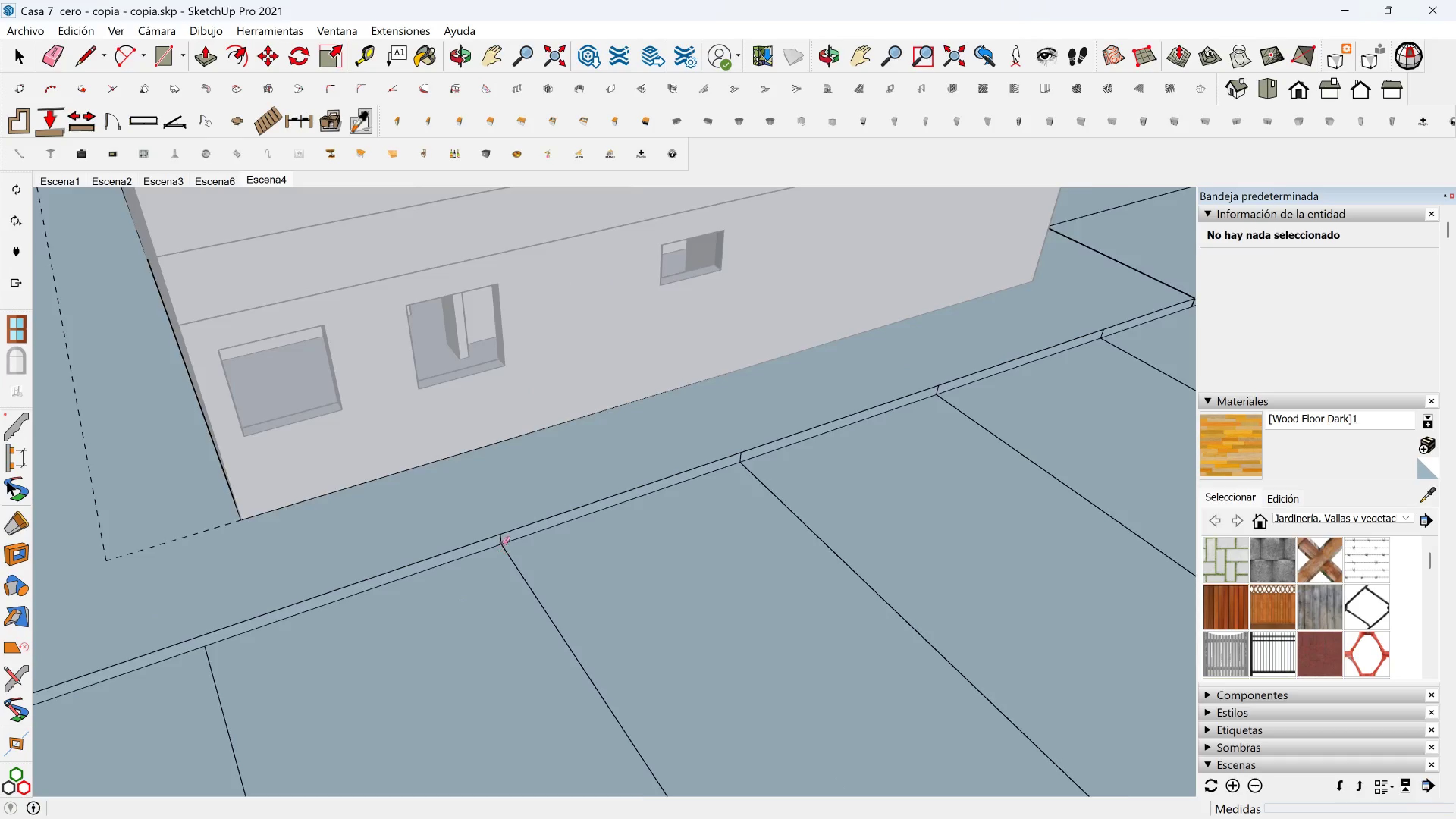 
scroll: coordinate [502, 546], scroll_direction: up, amount: 1.0
 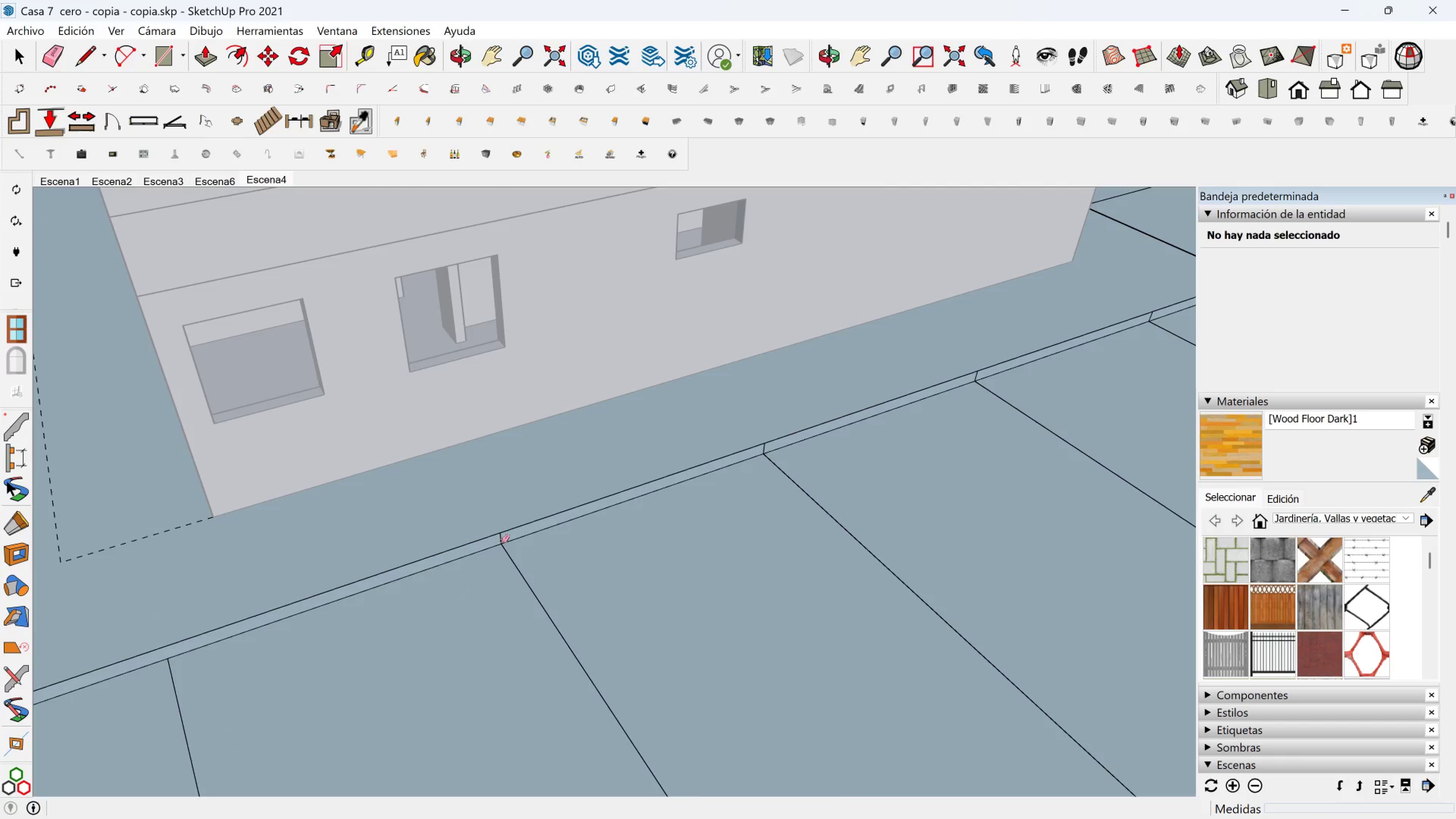 
left_click([499, 541])
 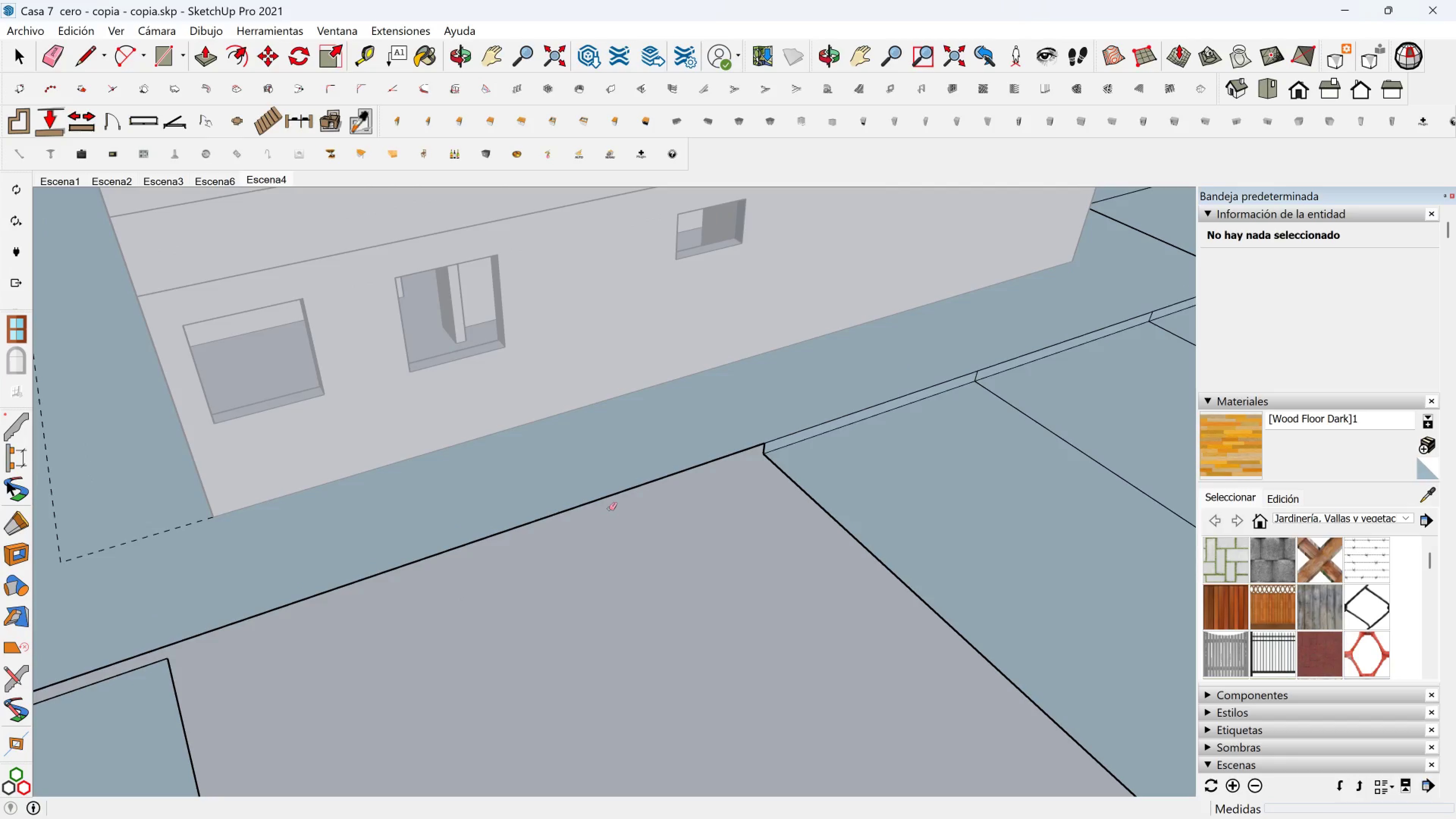 
key(Control+Z)
 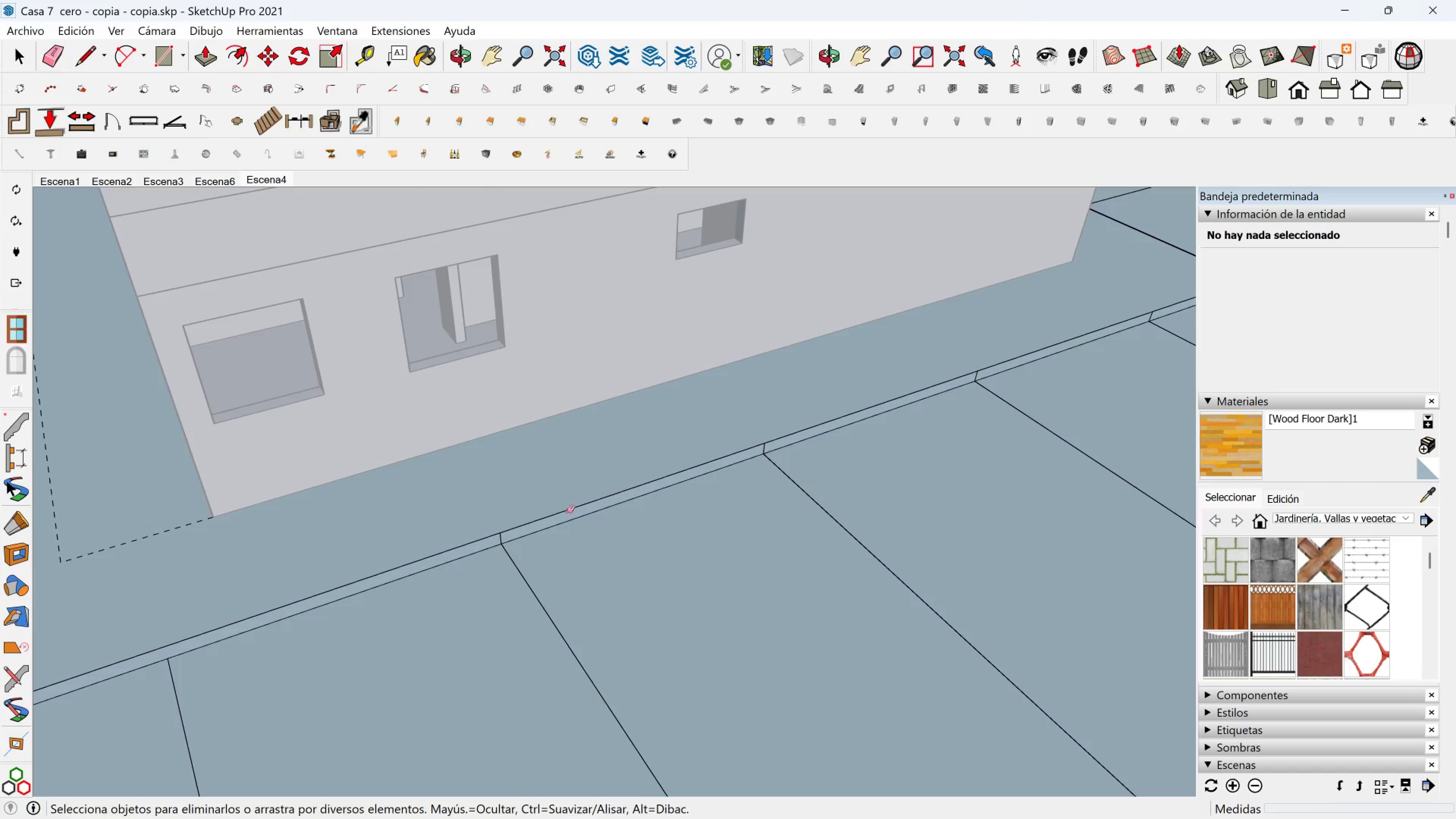 
scroll: coordinate [552, 520], scroll_direction: up, amount: 4.0
 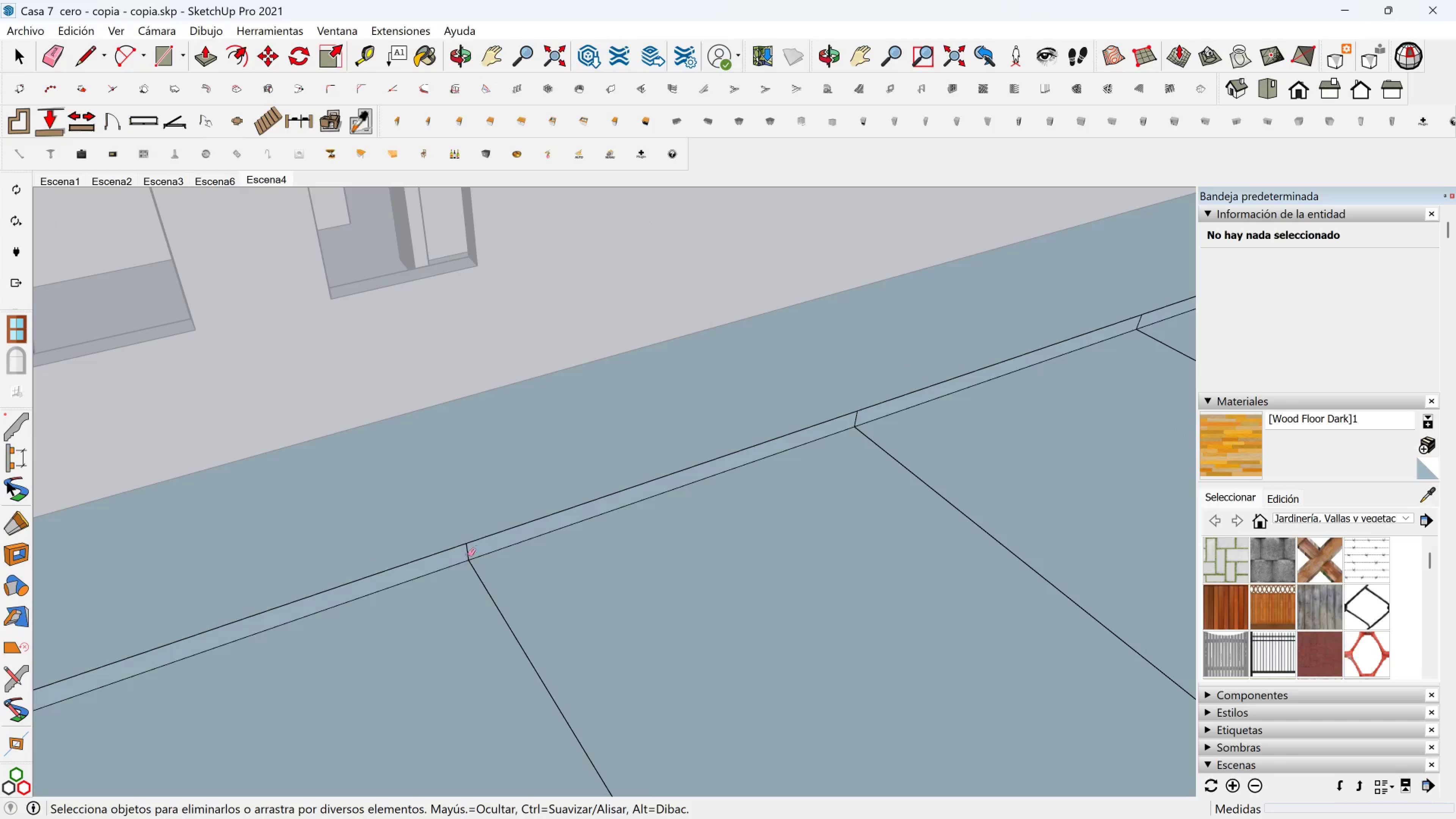 
left_click([466, 555])
 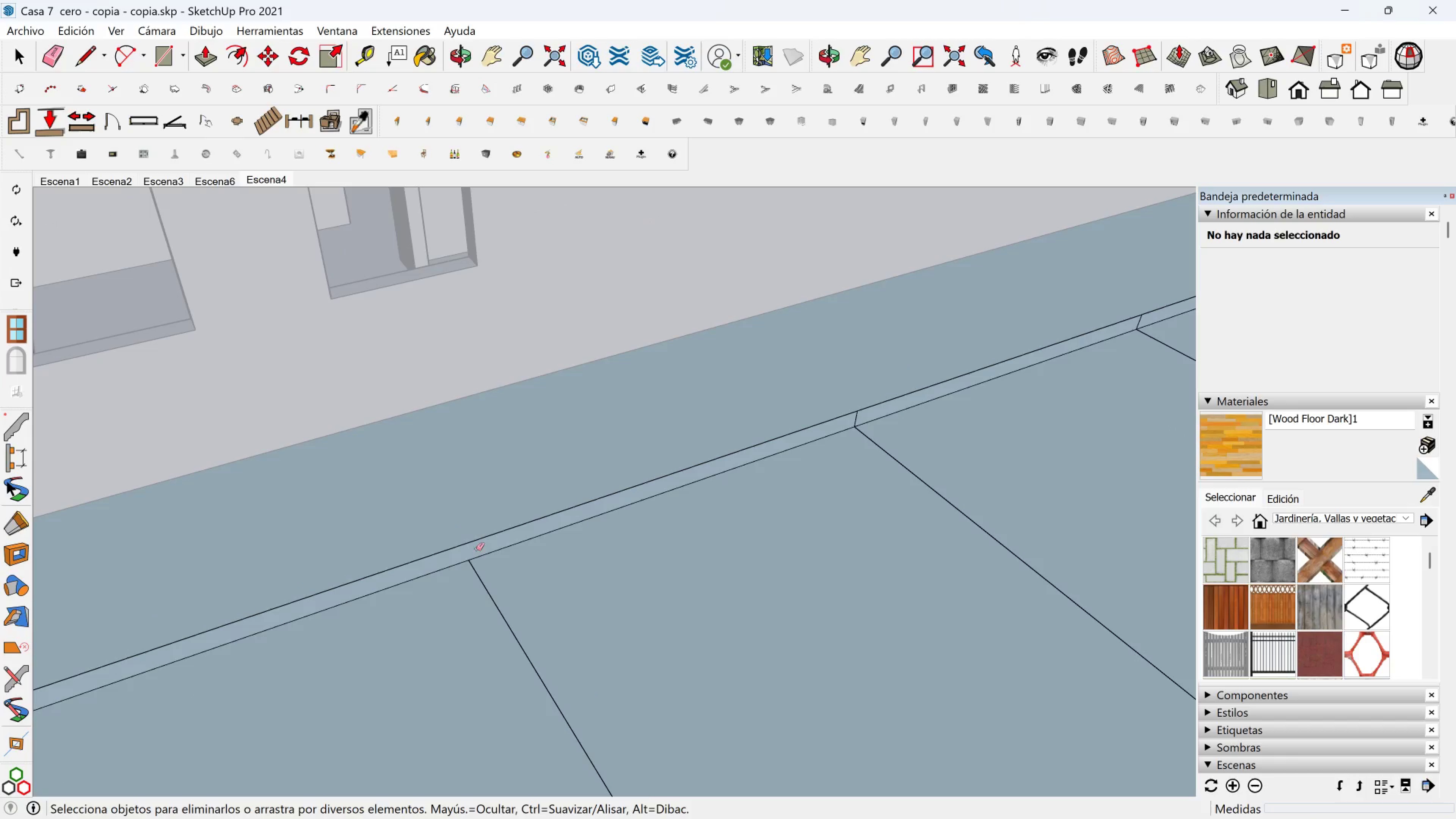 
hold_key(key=ShiftLeft, duration=0.48)
 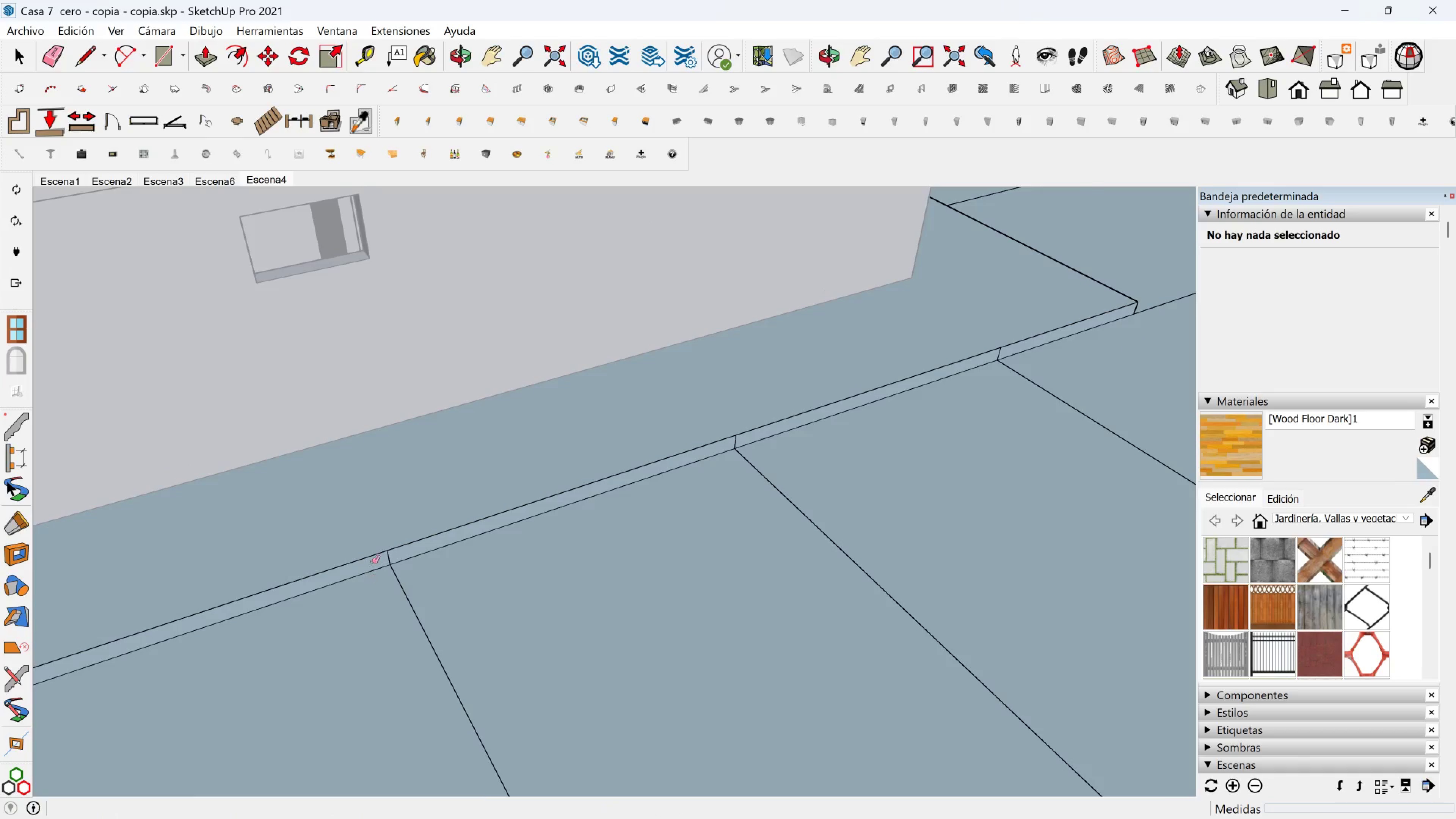 
scroll: coordinate [375, 560], scroll_direction: up, amount: 2.0
 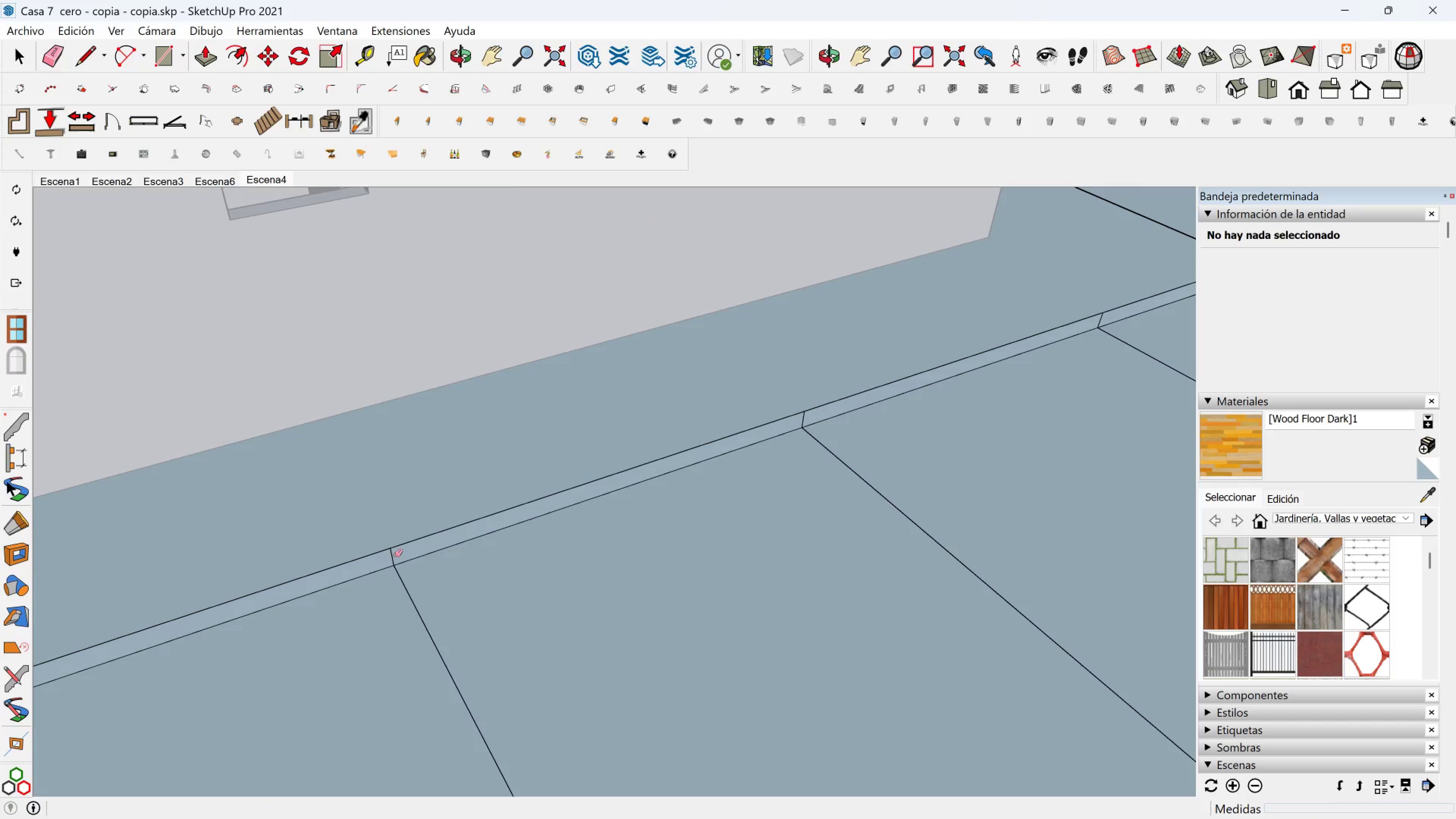 
left_click_drag(start_coordinate=[395, 555], to_coordinate=[388, 555])
 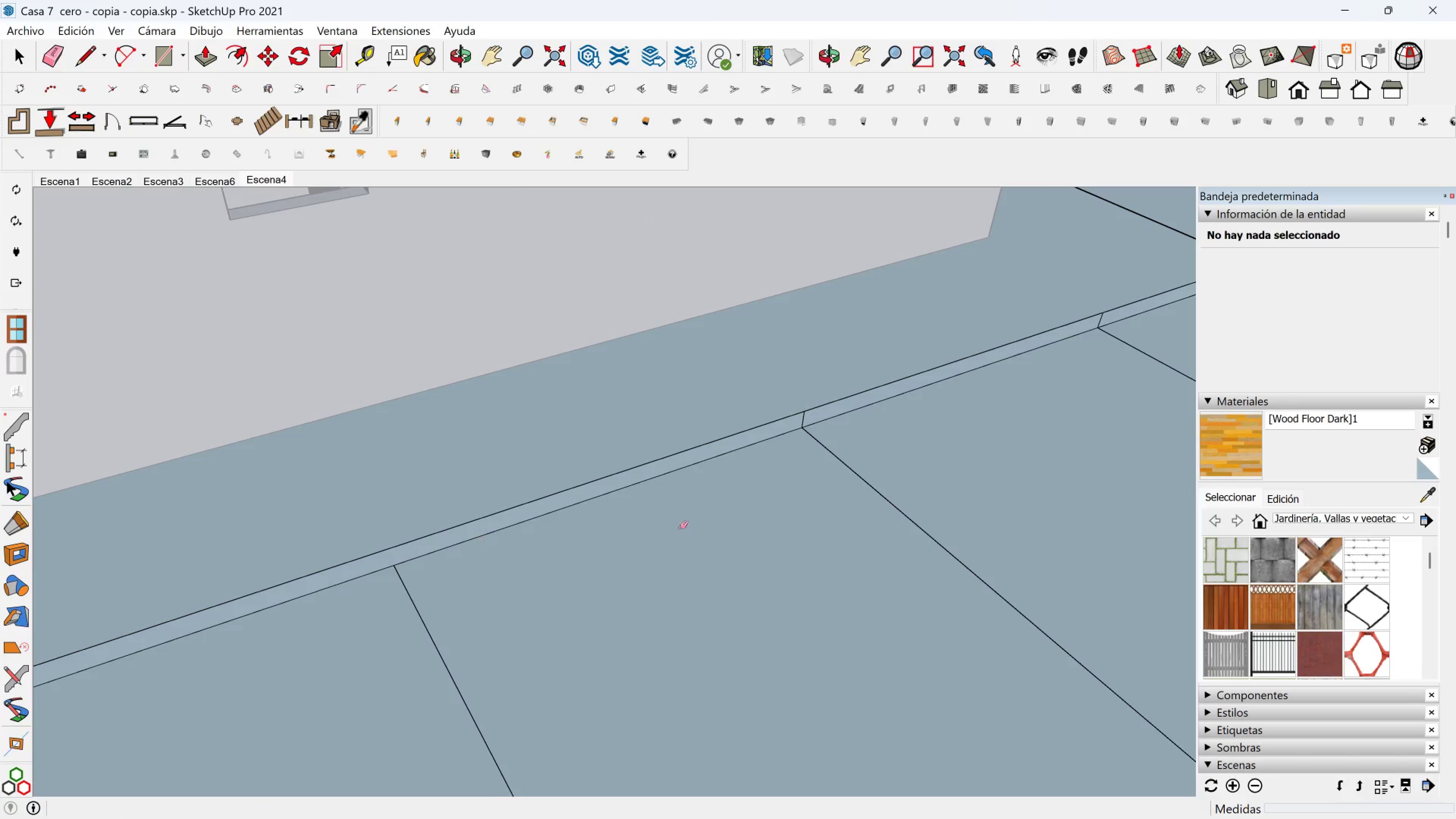 
hold_key(key=ShiftLeft, duration=0.35)
 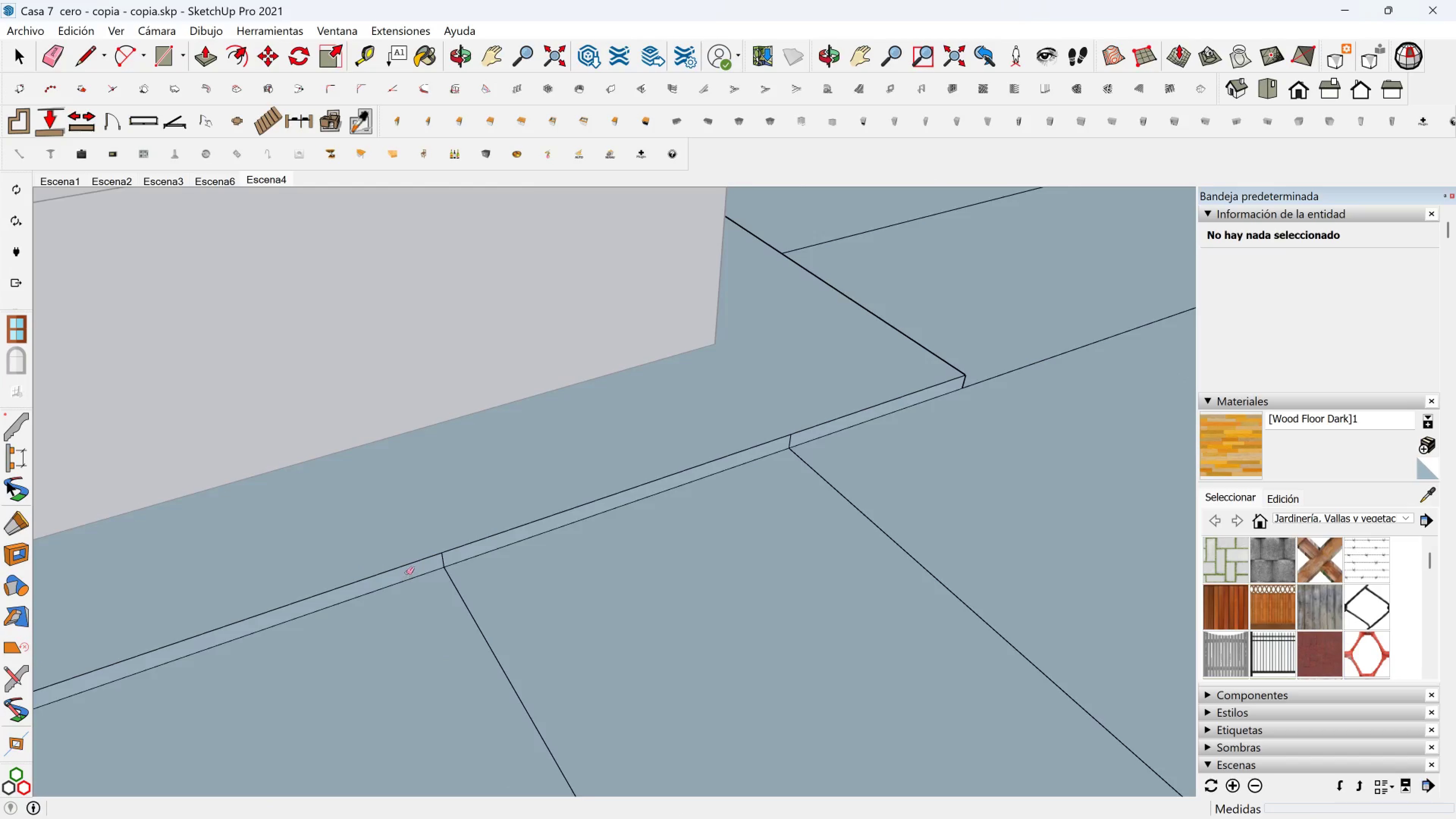 
scroll: coordinate [427, 565], scroll_direction: up, amount: 4.0
 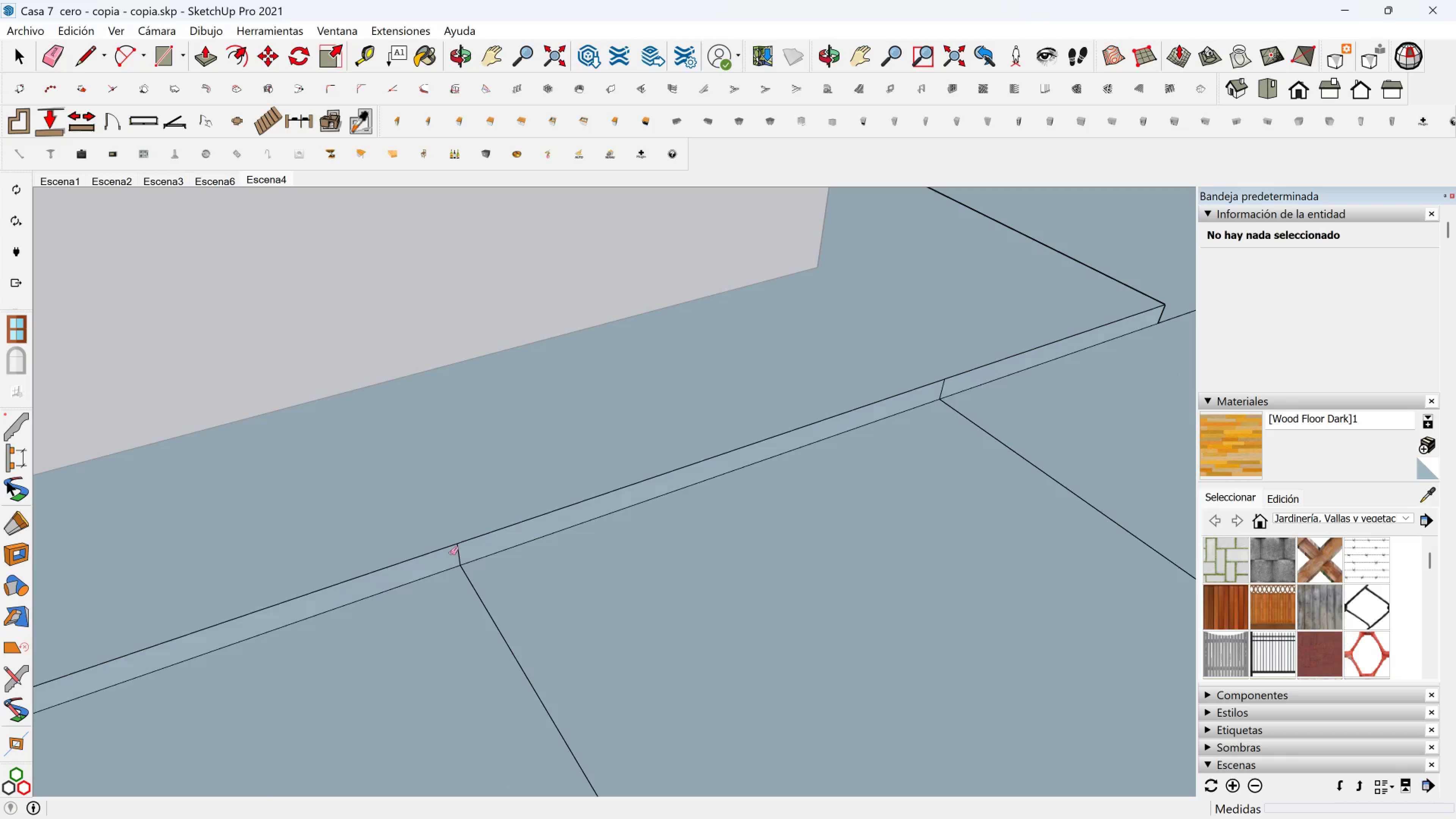 
left_click_drag(start_coordinate=[450, 553], to_coordinate=[459, 552])
 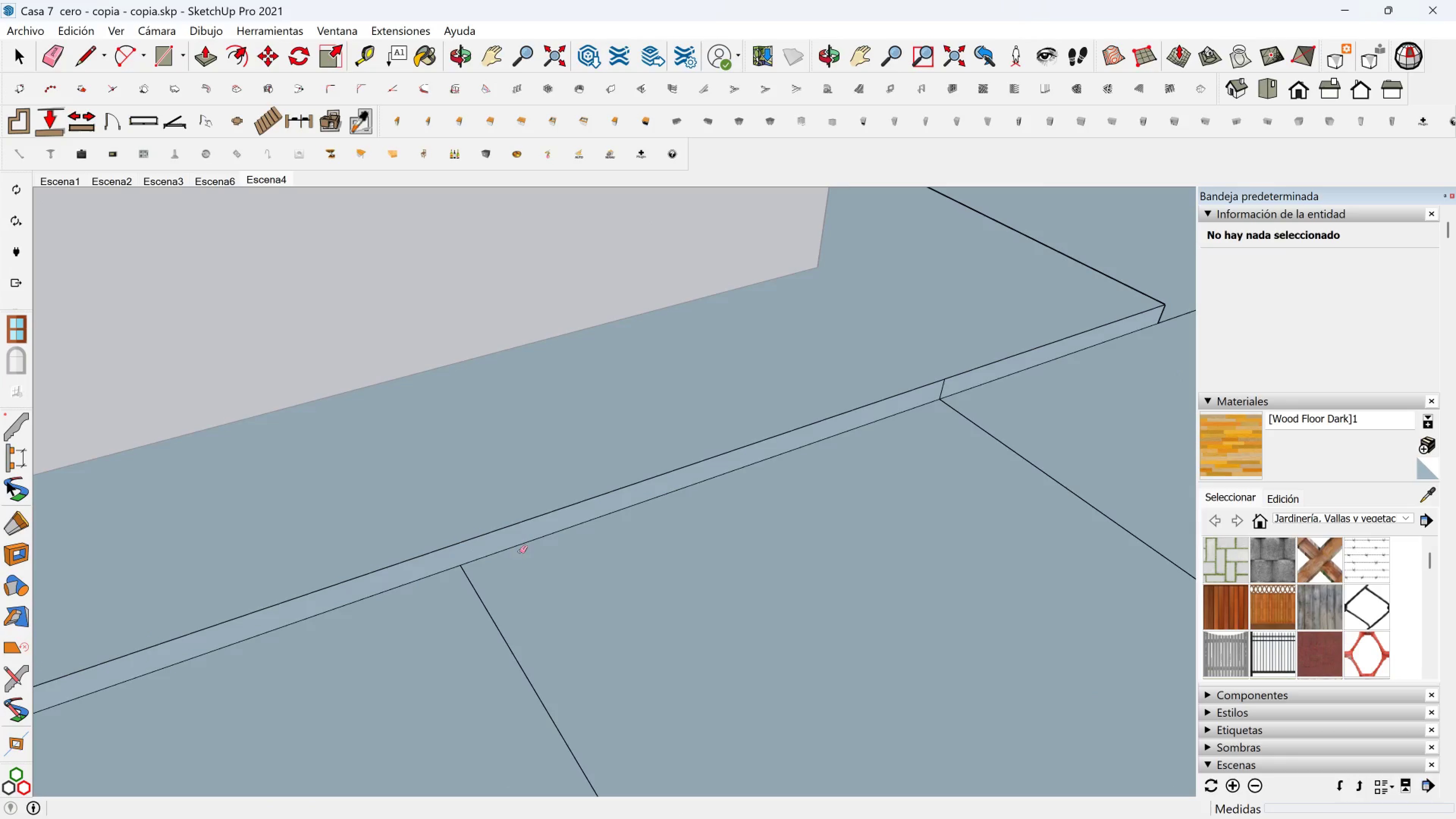 
hold_key(key=ShiftLeft, duration=0.32)
 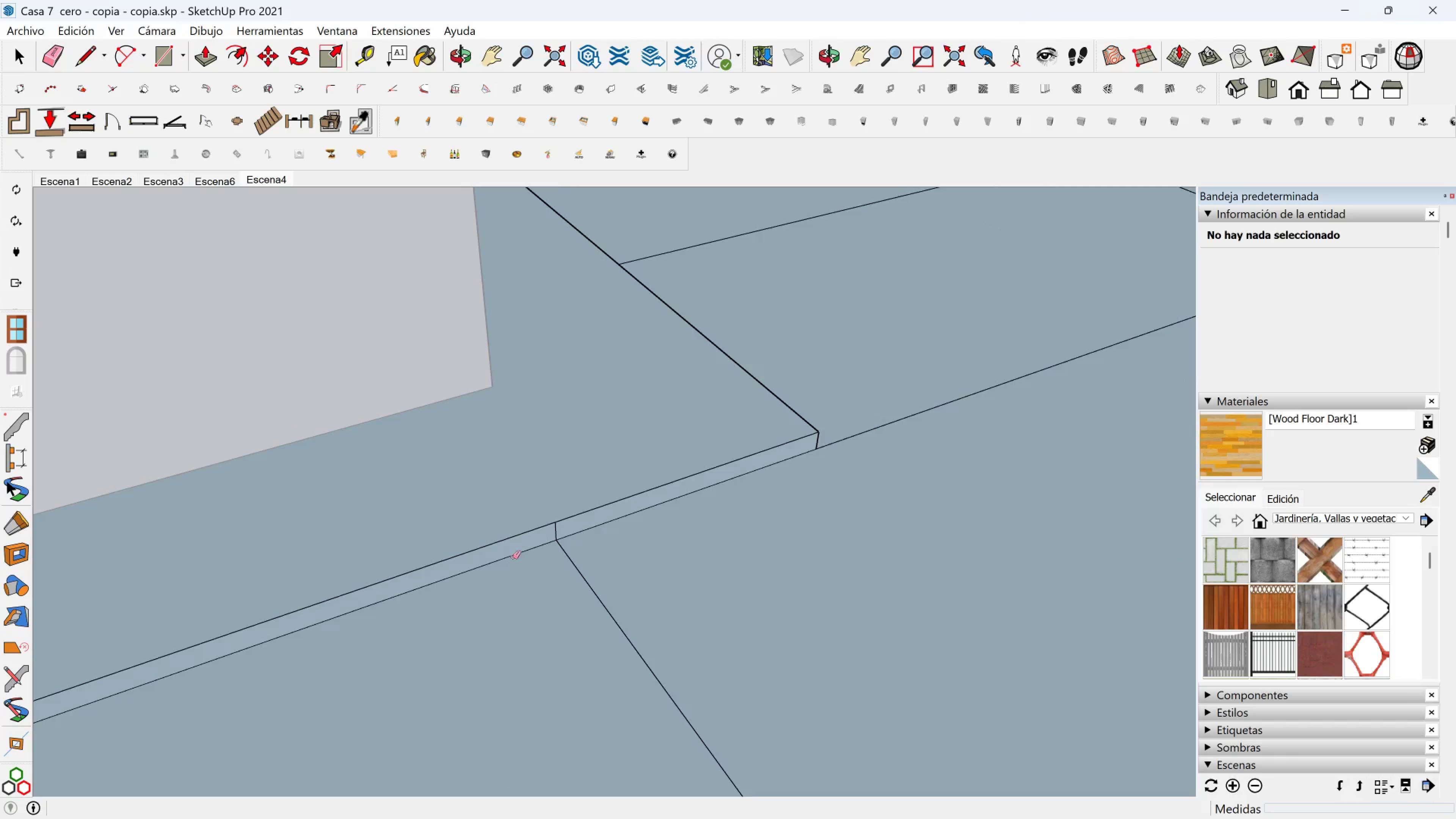 
scroll: coordinate [510, 557], scroll_direction: up, amount: 2.0
 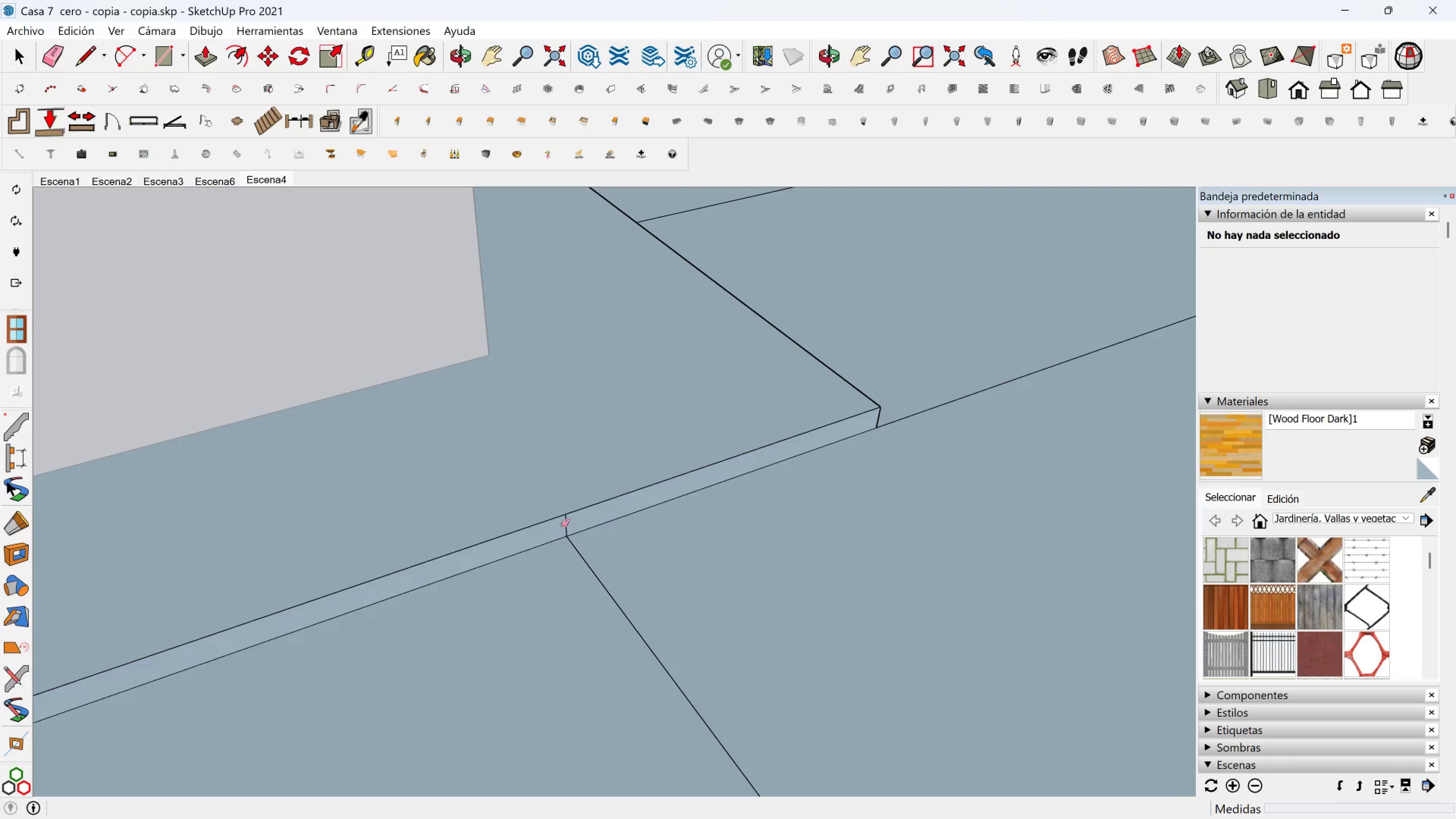 
left_click([562, 524])
 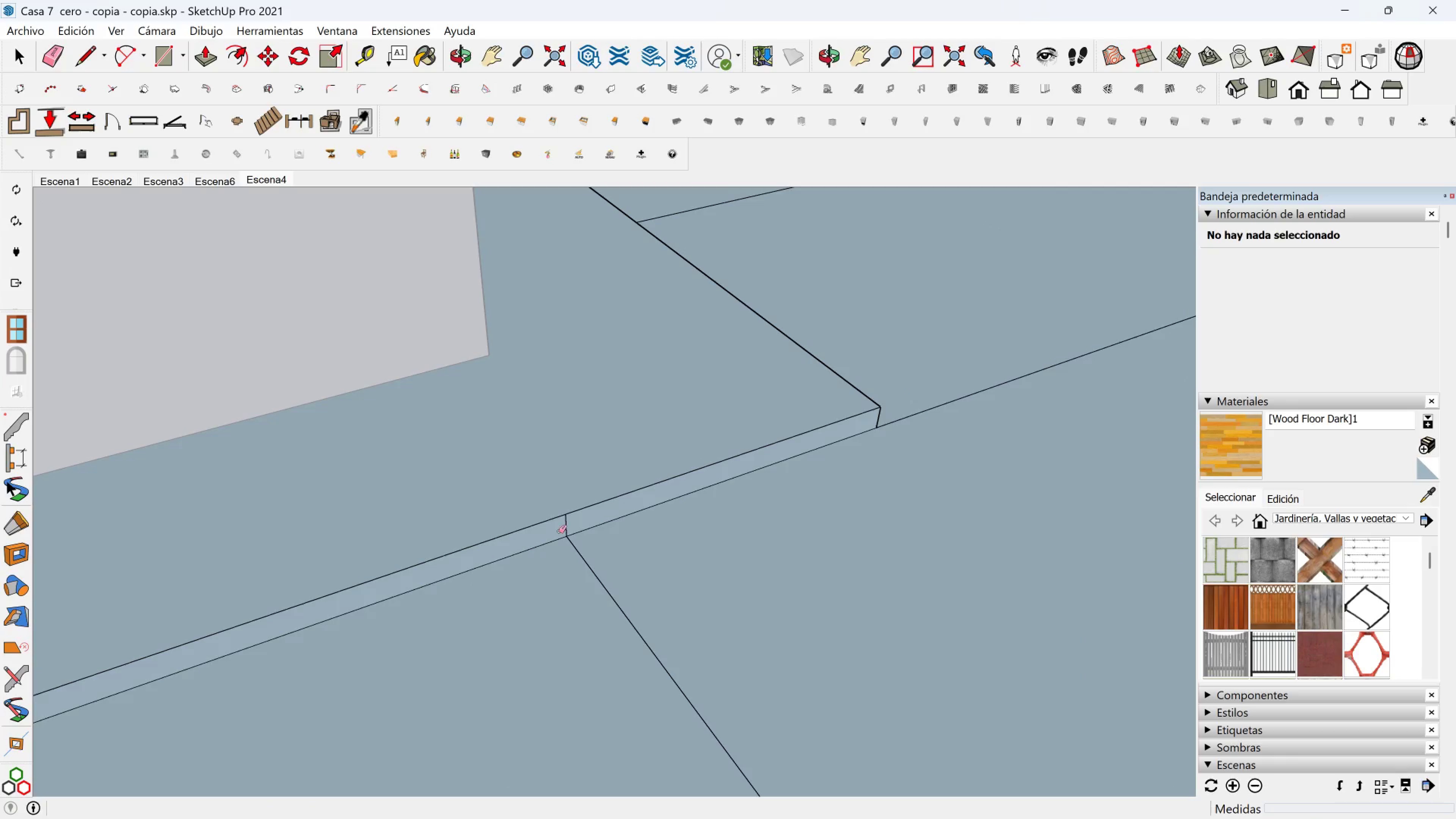 
left_click_drag(start_coordinate=[565, 529], to_coordinate=[569, 523])
 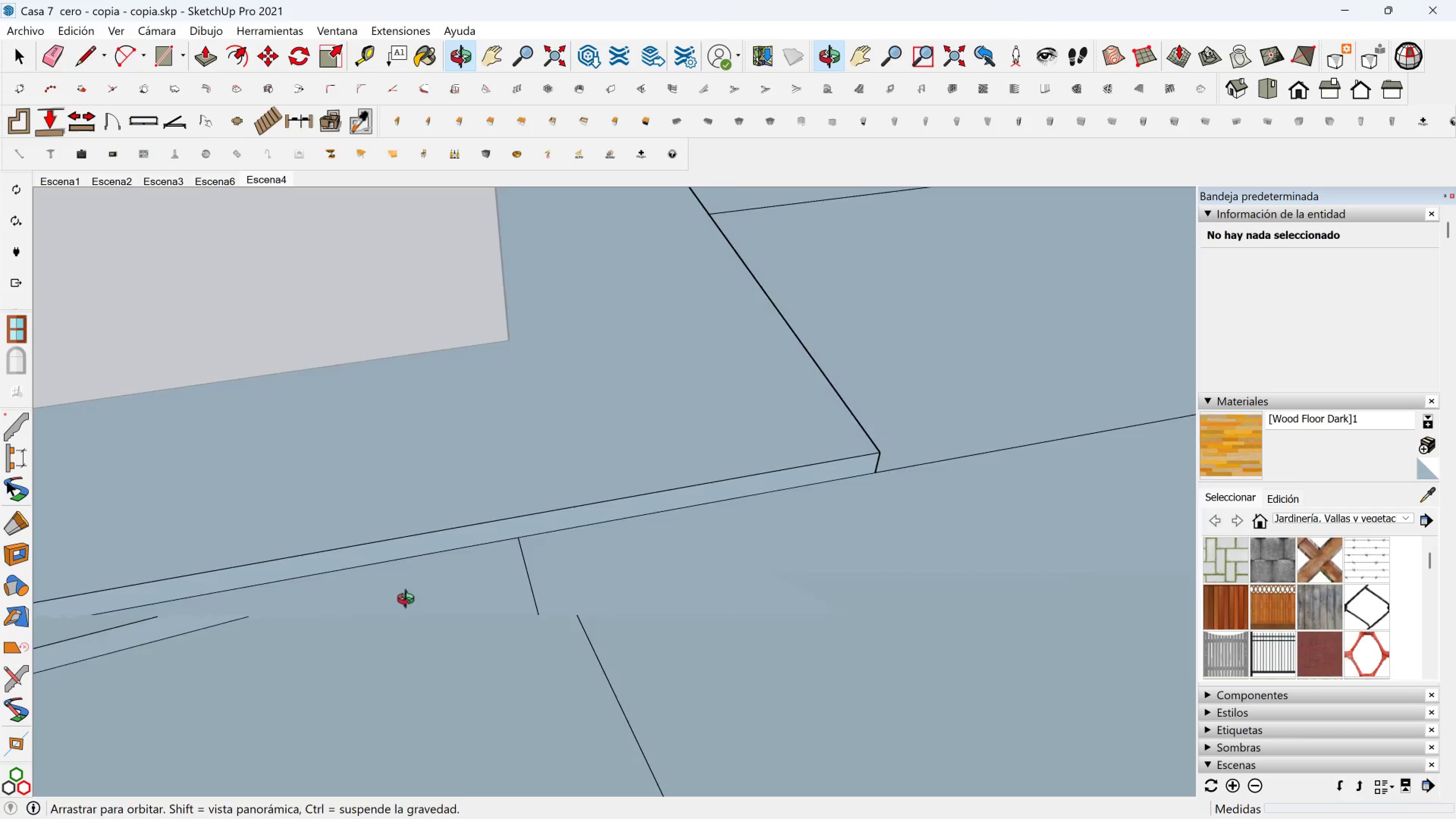 
scroll: coordinate [304, 598], scroll_direction: down, amount: 12.0
 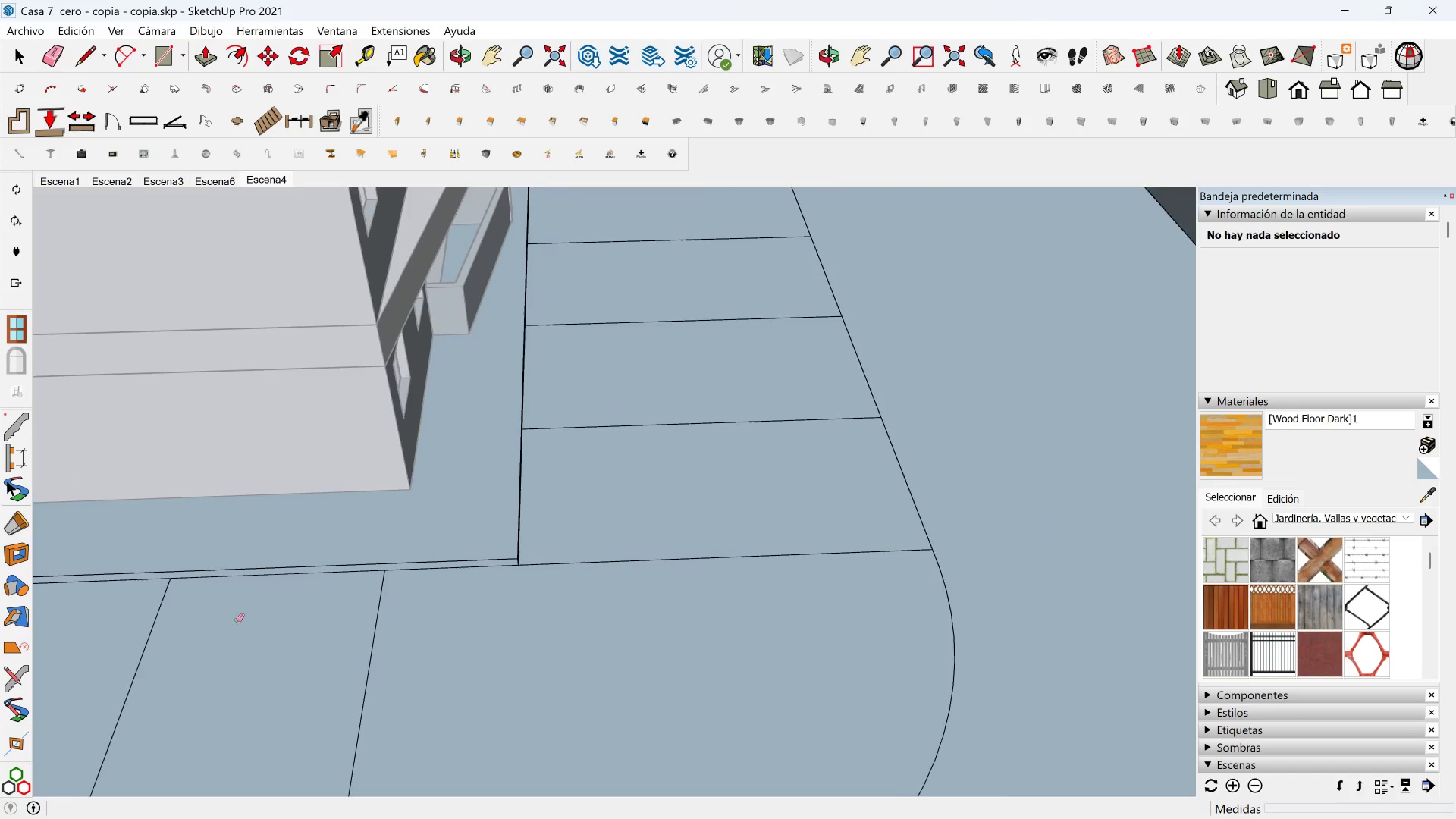 
hold_key(key=ShiftLeft, duration=1.53)
 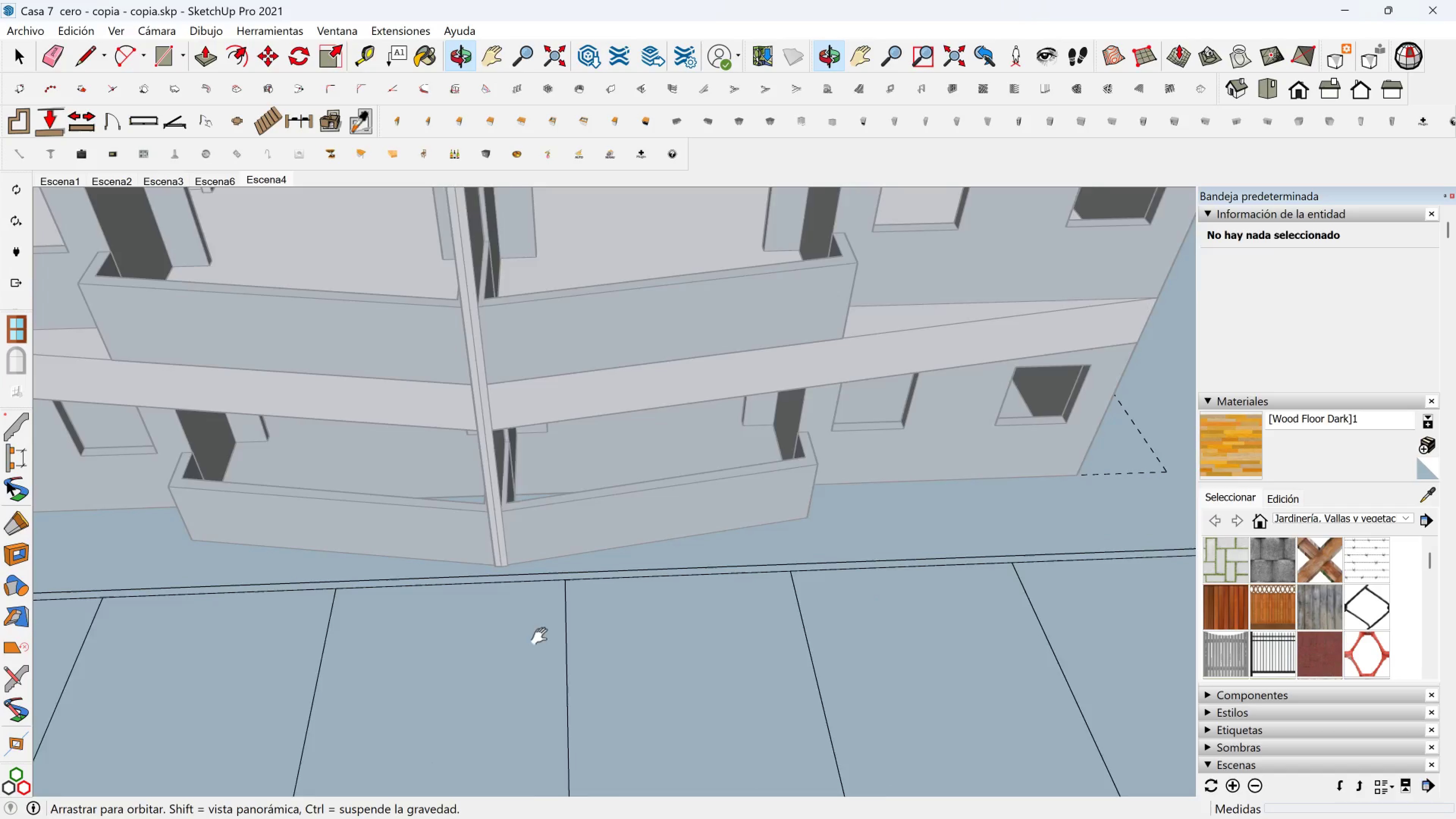 
hold_key(key=ShiftLeft, duration=1.27)
 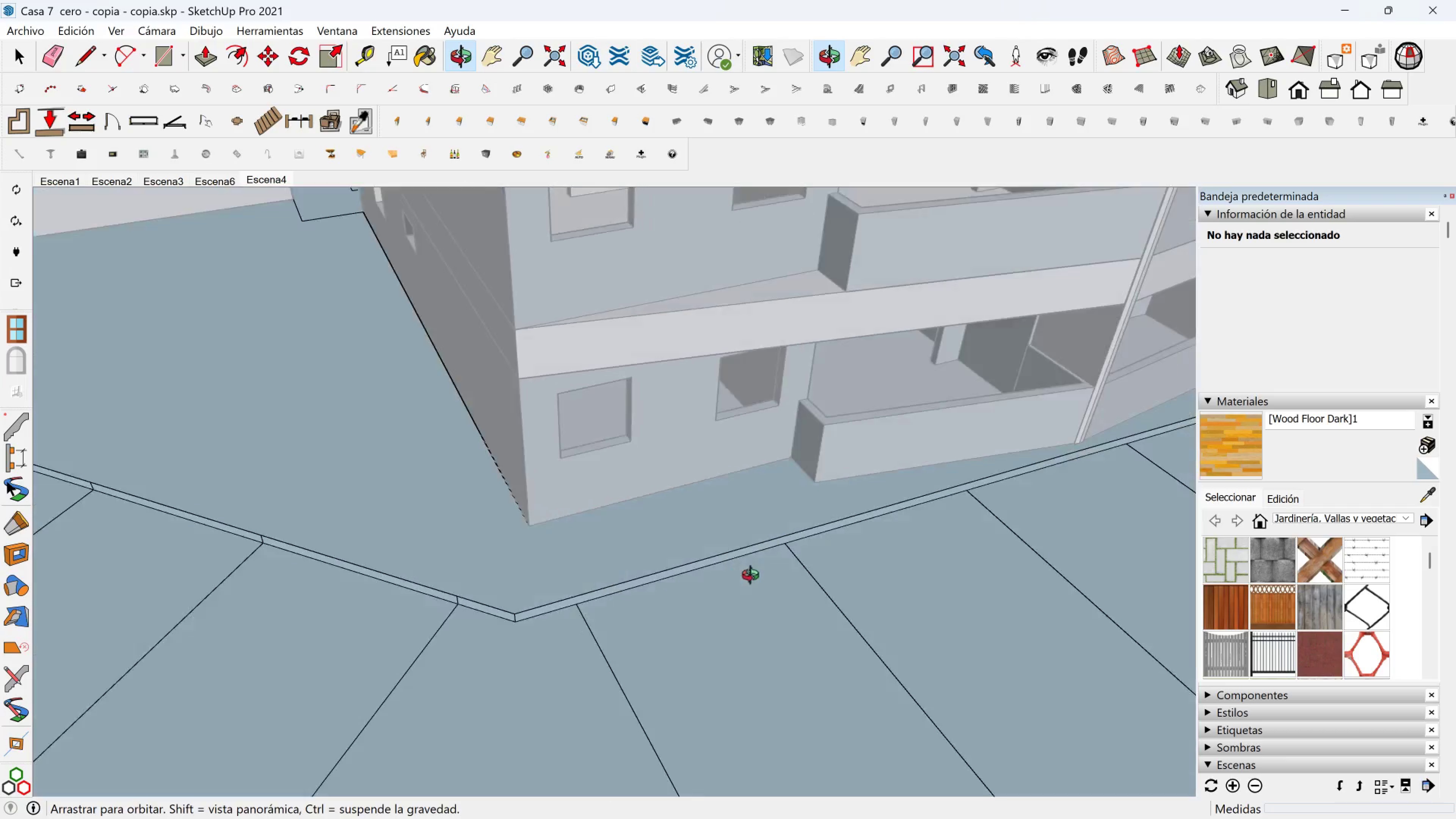 
hold_key(key=ShiftLeft, duration=0.35)
 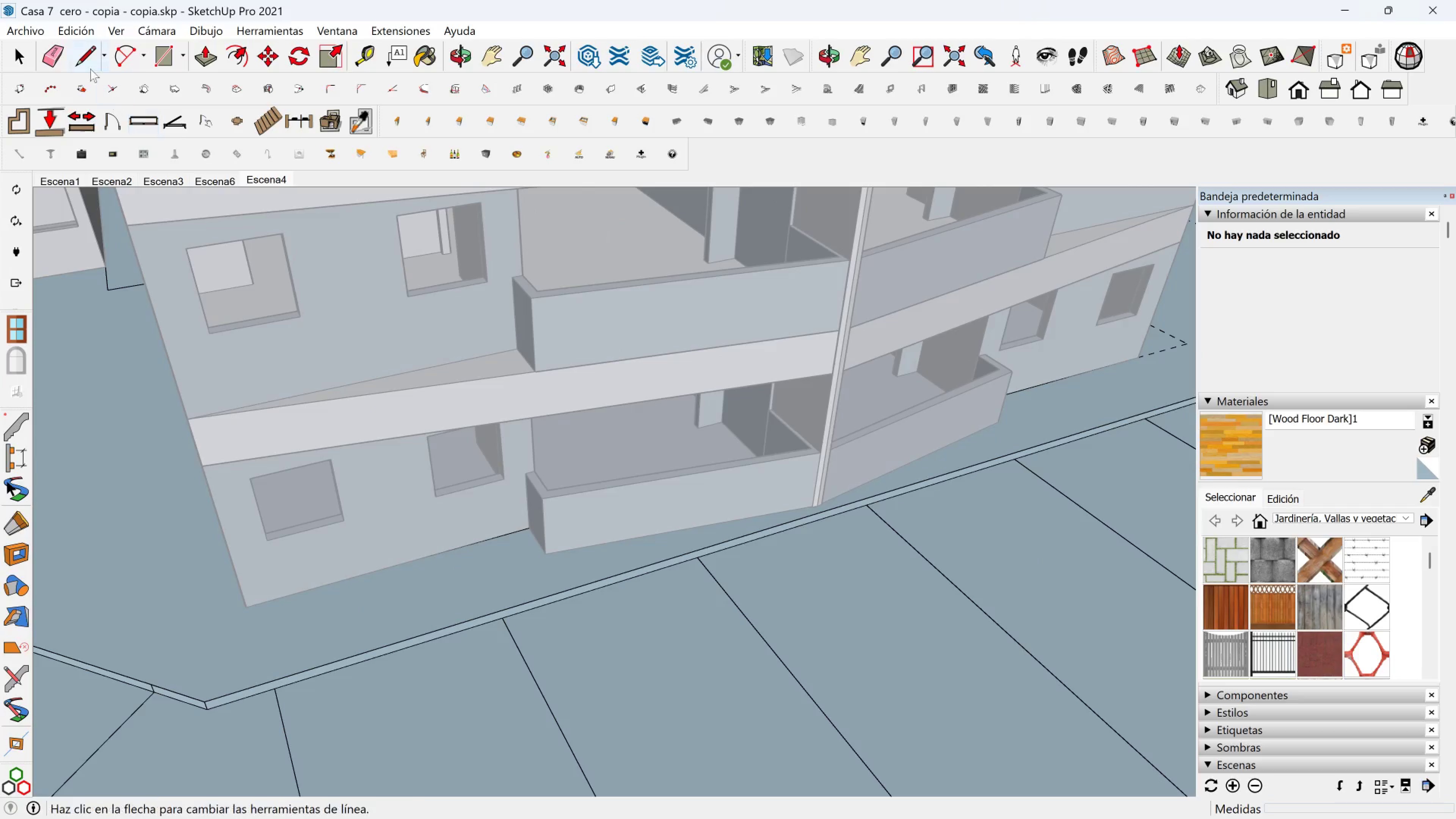 
left_click([74, 56])
 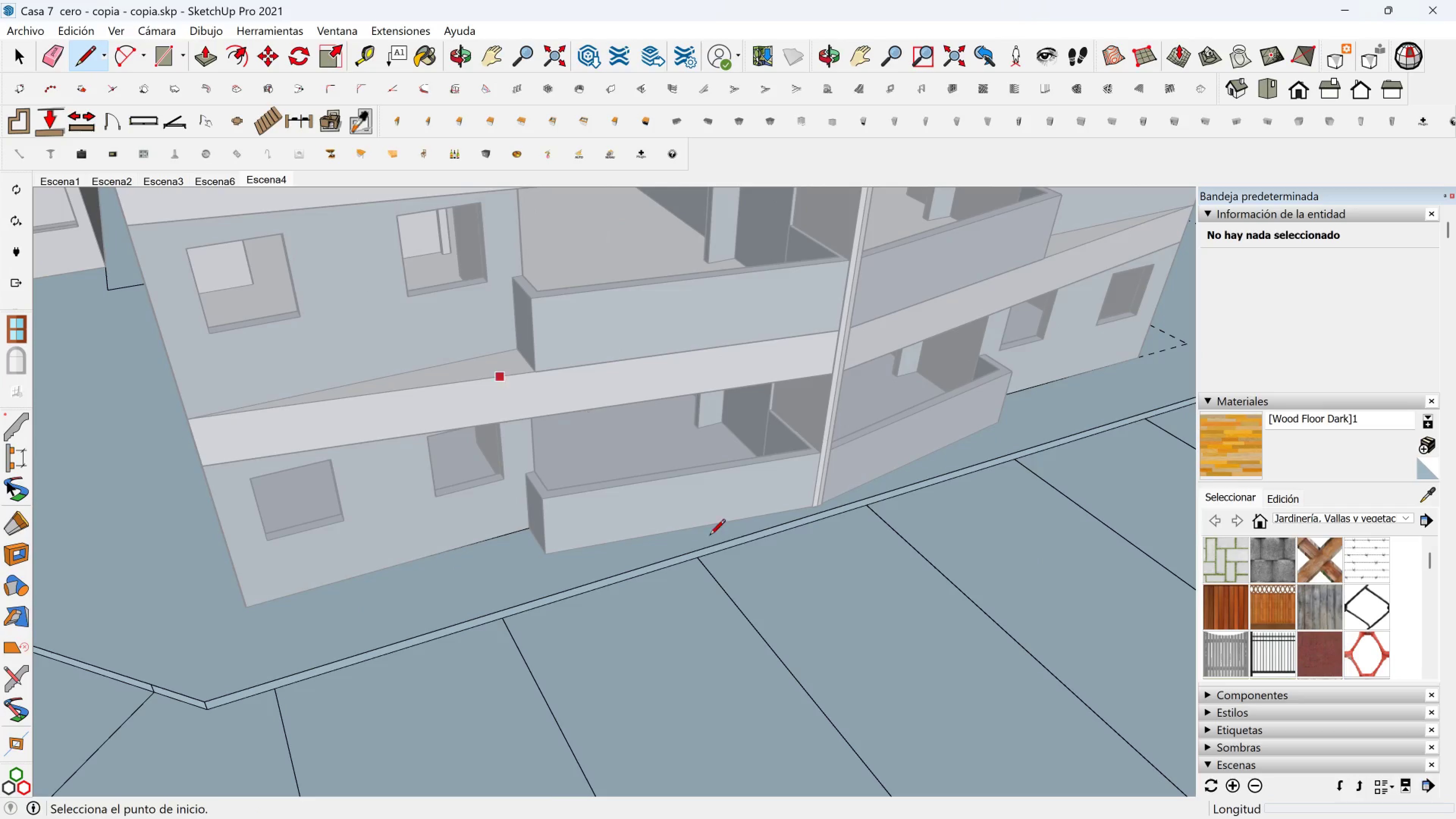 
scroll: coordinate [586, 554], scroll_direction: up, amount: 3.0
 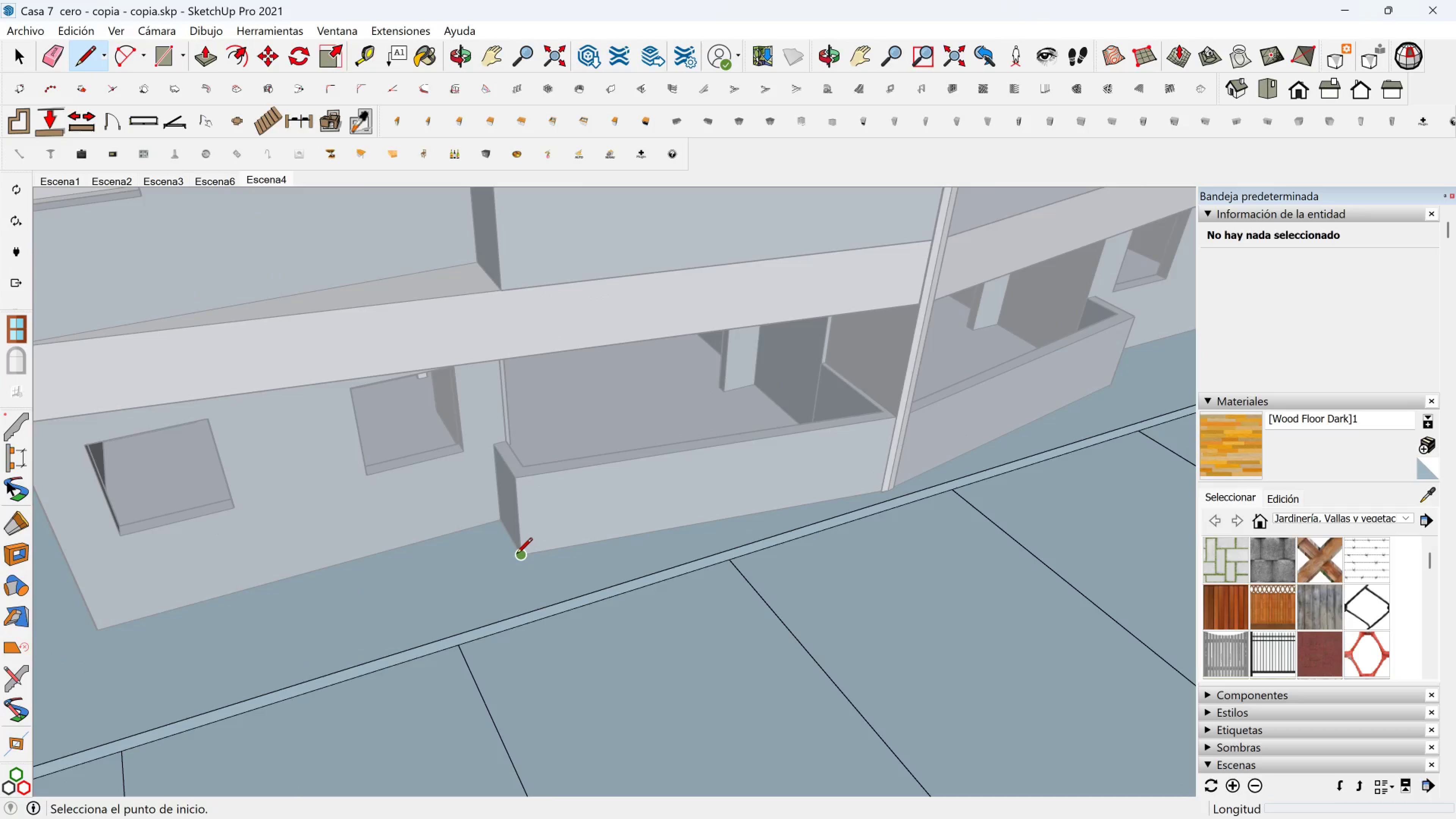 
left_click([516, 555])
 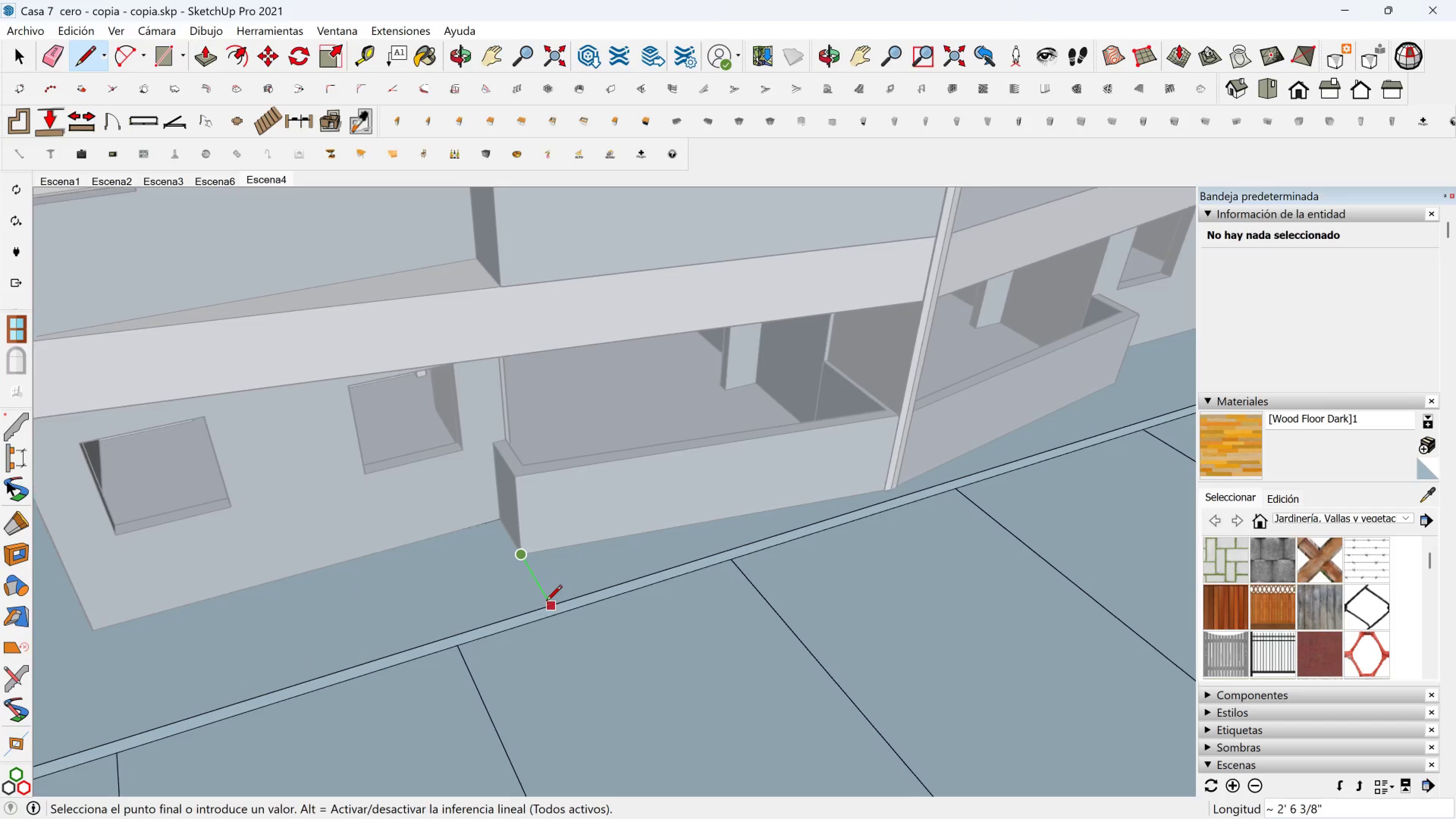 
scroll: coordinate [546, 602], scroll_direction: up, amount: 2.0
 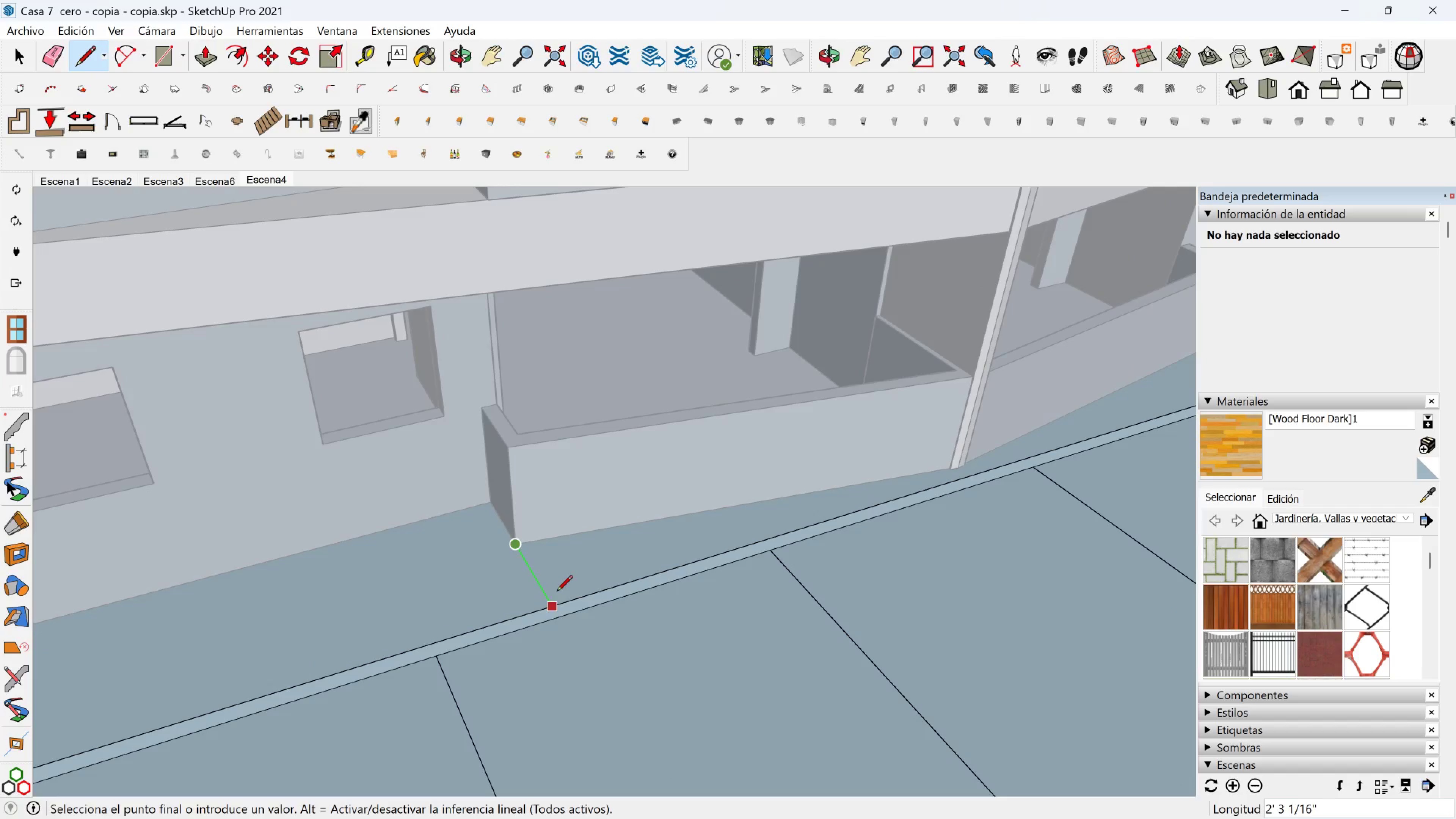 
hold_key(key=ShiftLeft, duration=0.85)
left_click([550, 607])
 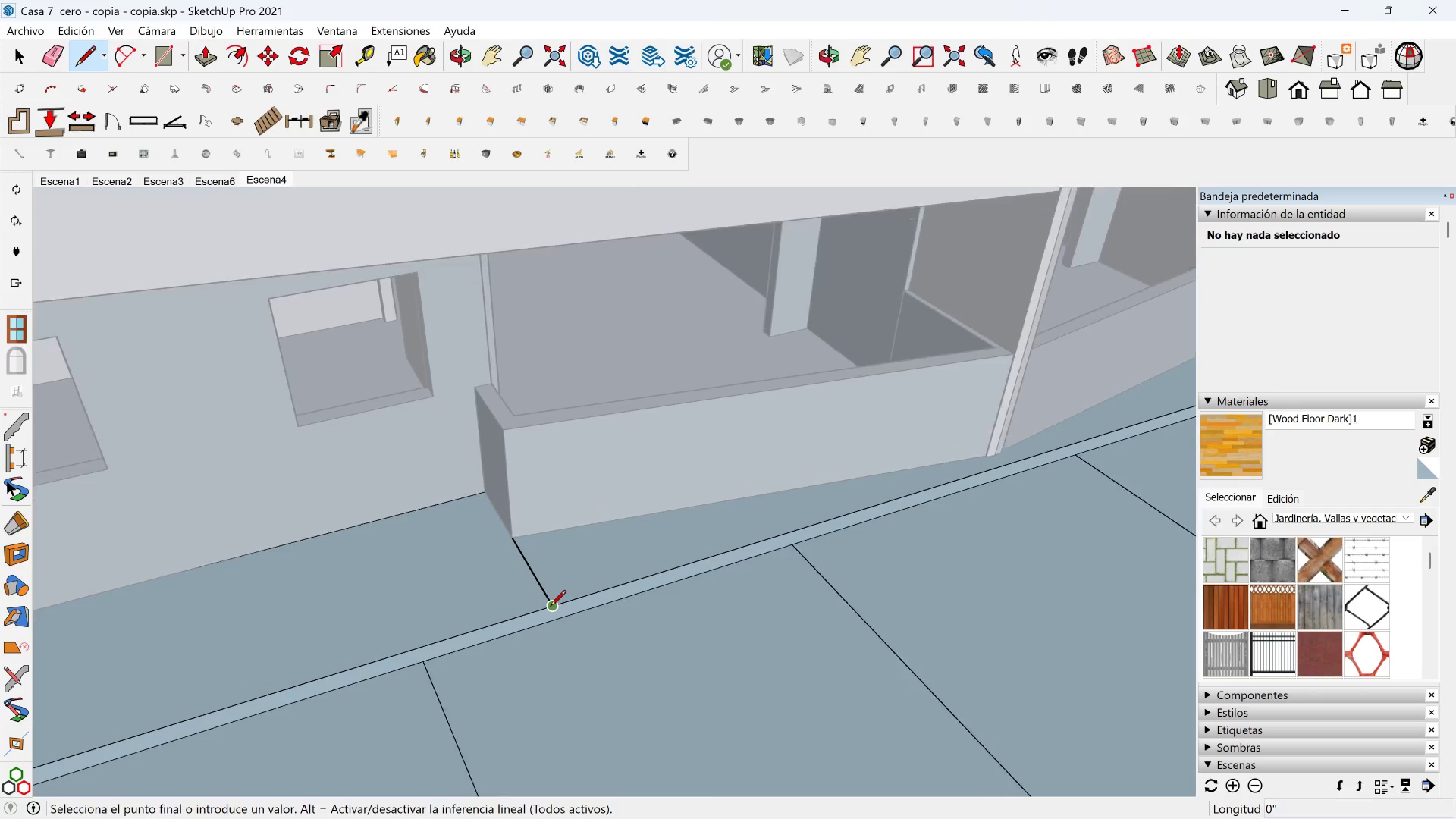 
scroll: coordinate [550, 607], scroll_direction: up, amount: 2.0
 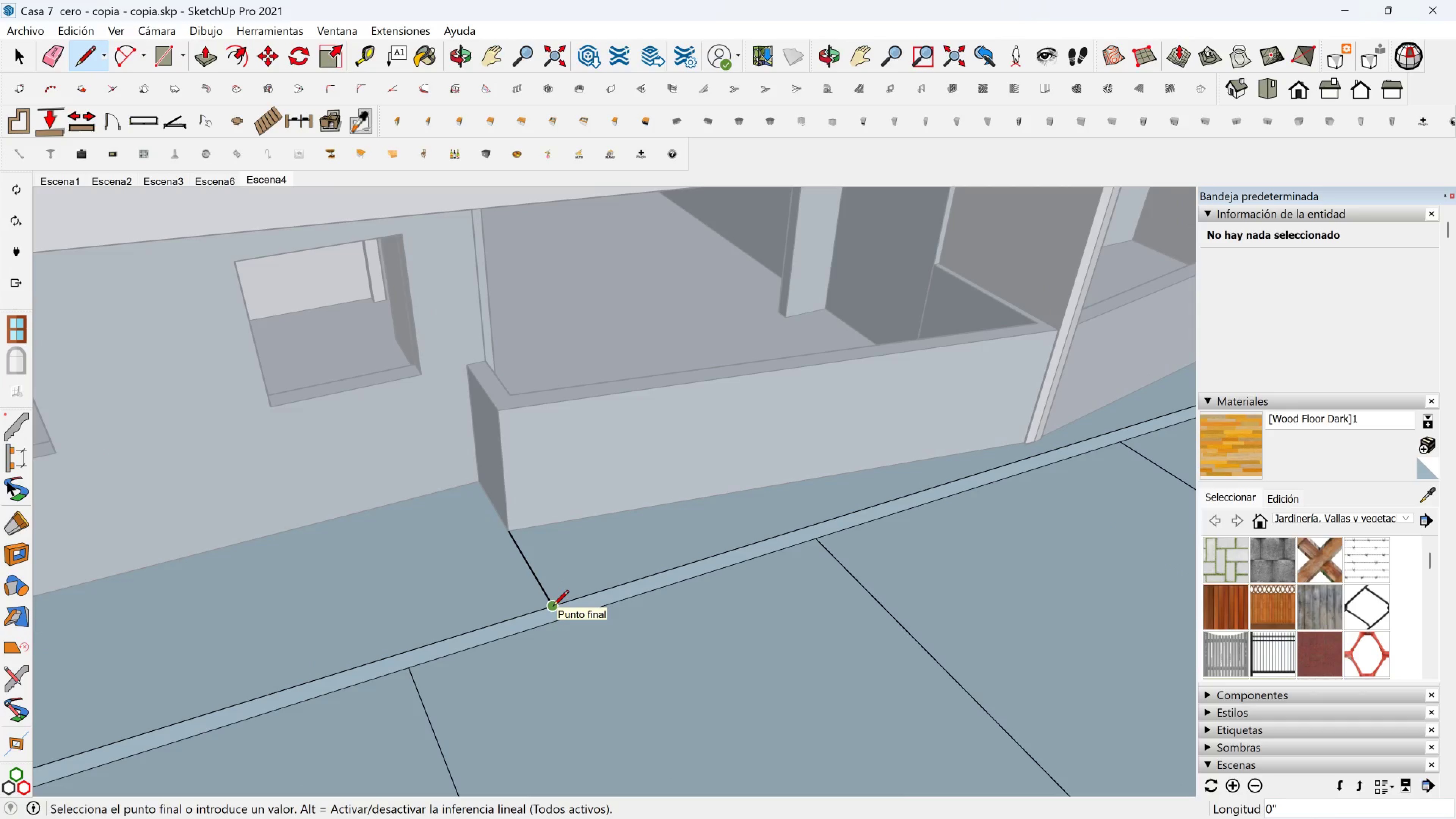 
left_click([553, 607])
 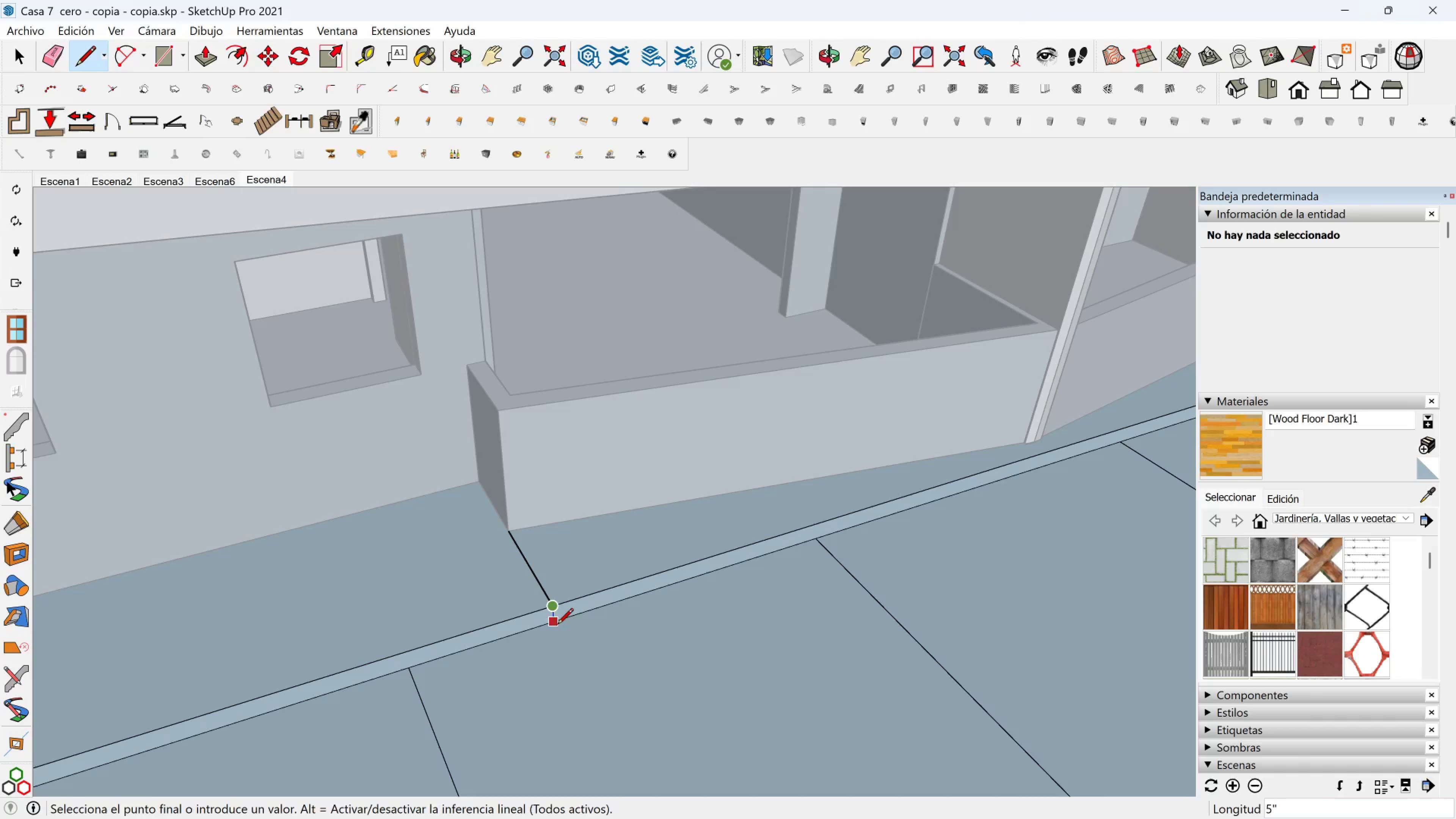 
left_click([557, 625])
 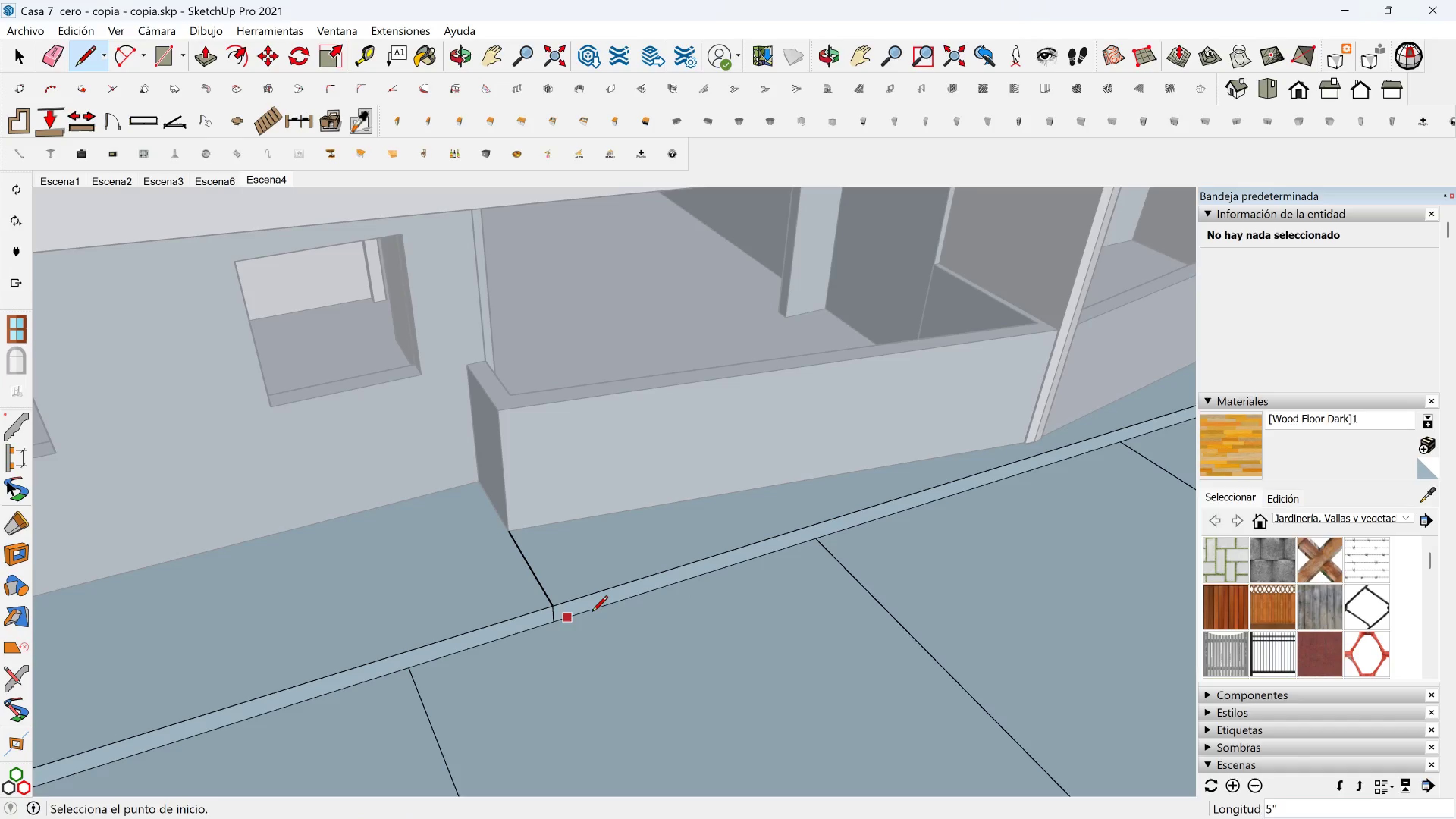 
hold_key(key=ShiftLeft, duration=0.41)
 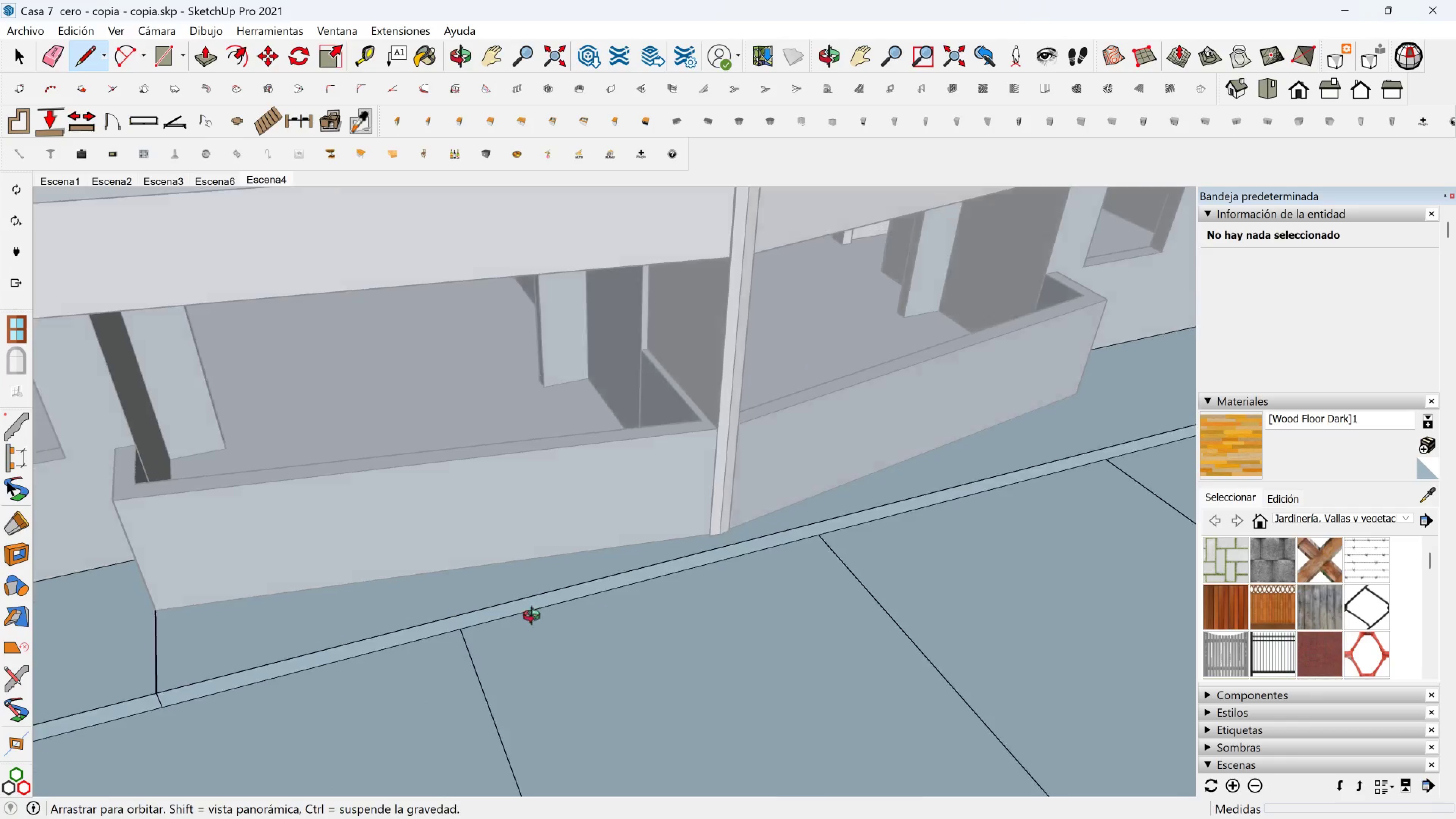 
key(Shift+ShiftLeft)
 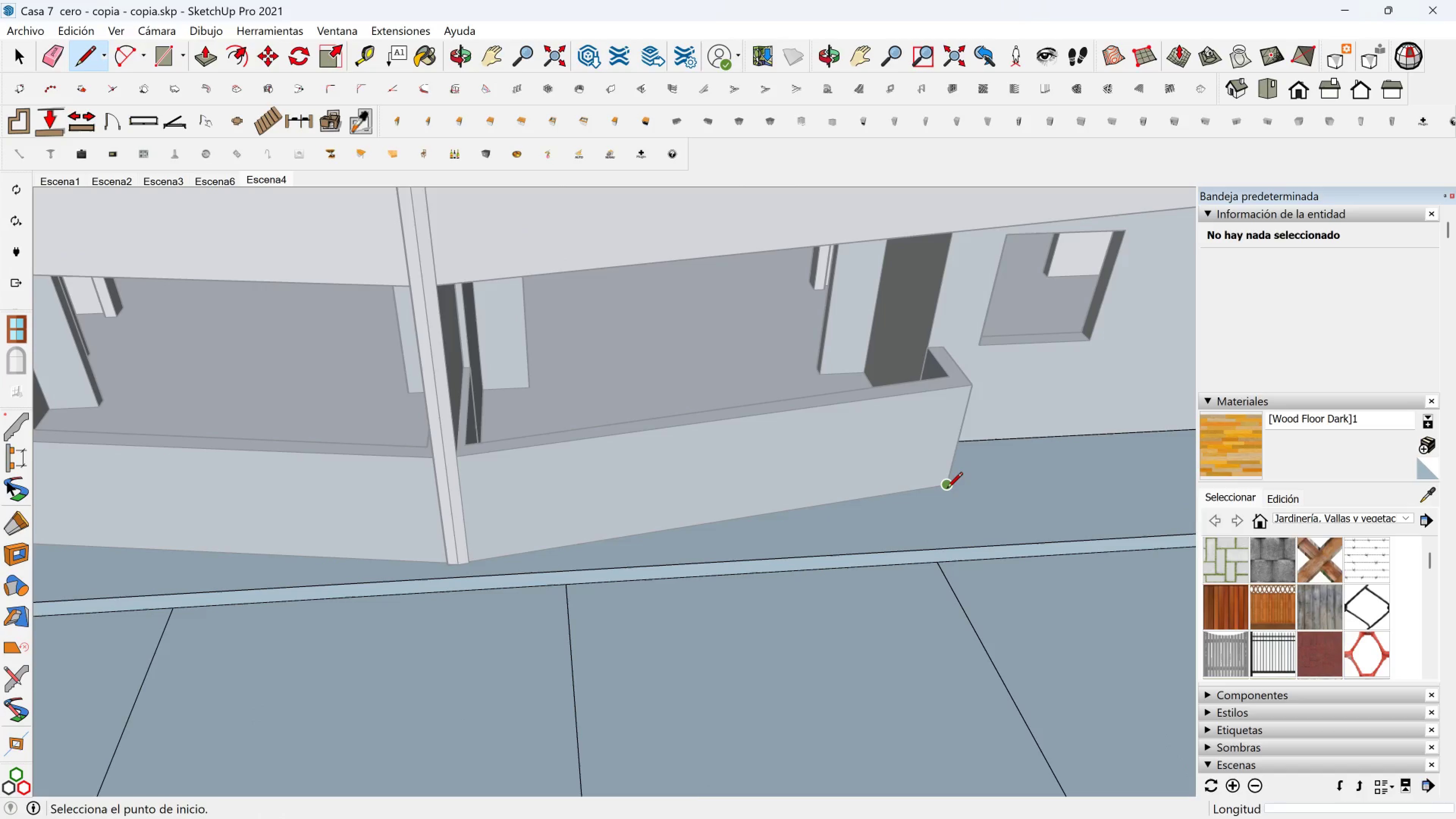 
left_click([953, 484])
 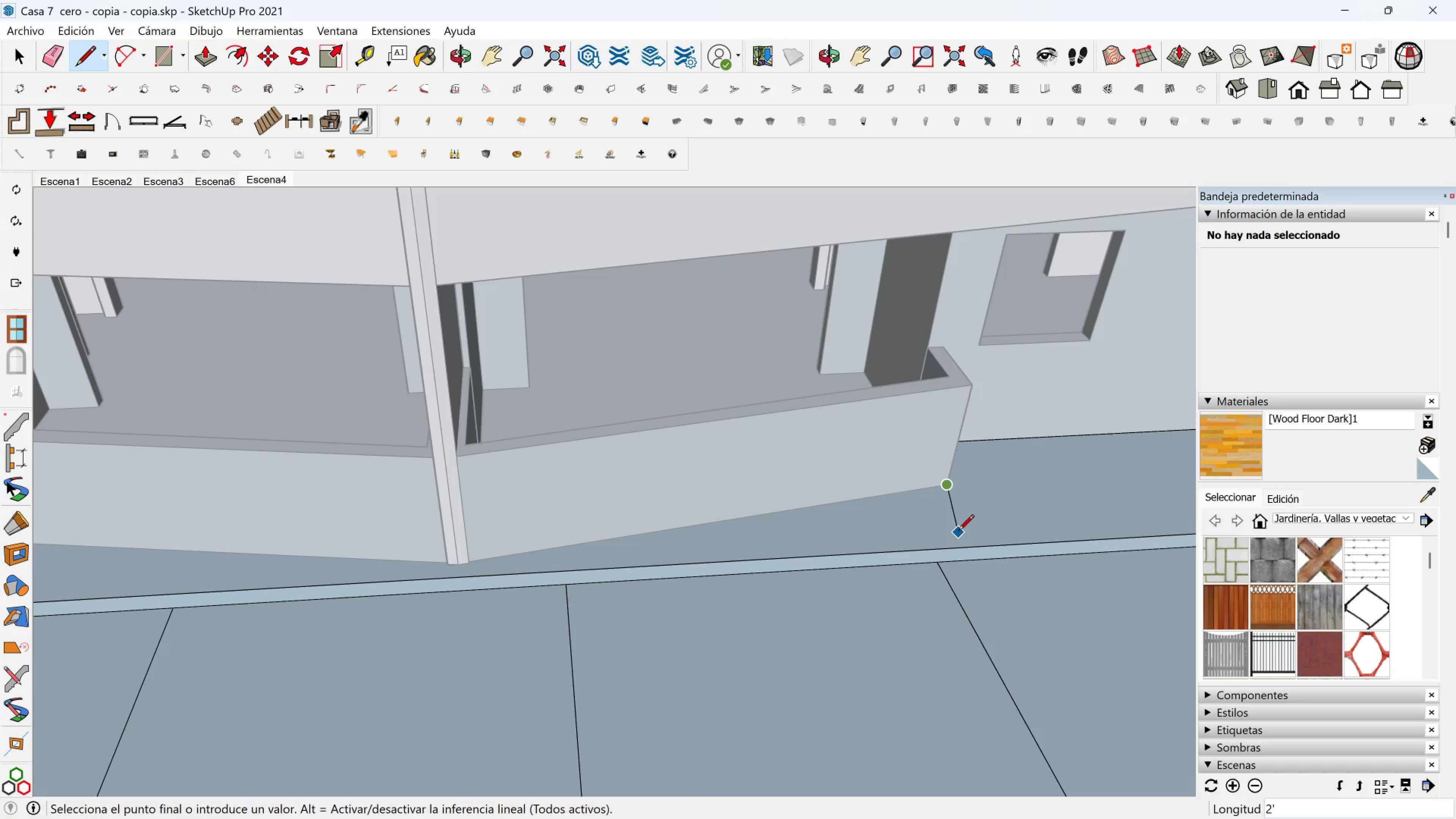 
key(Shift+ShiftLeft)
 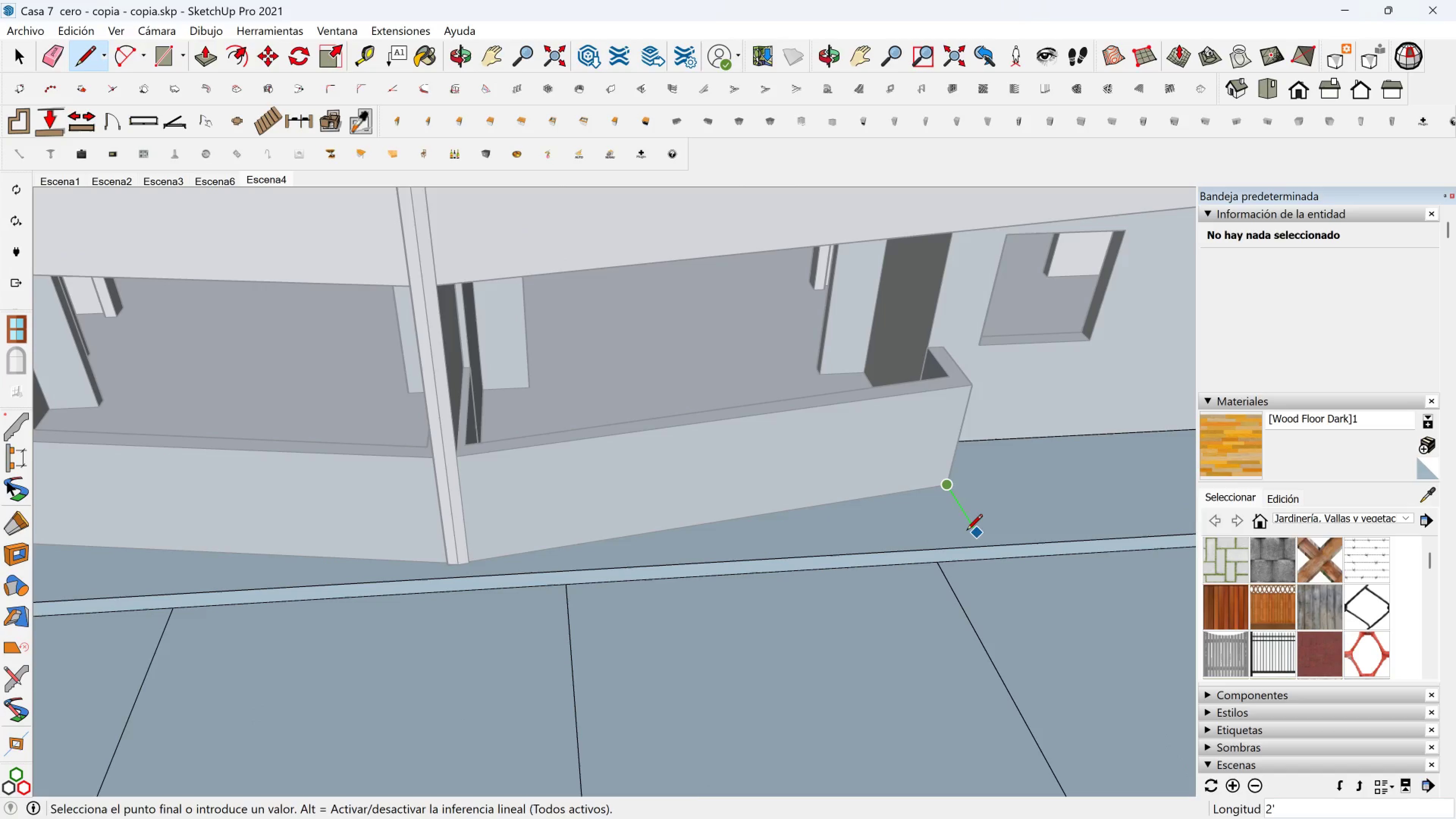 
hold_key(key=ShiftLeft, duration=1.03)
left_click([982, 557])
 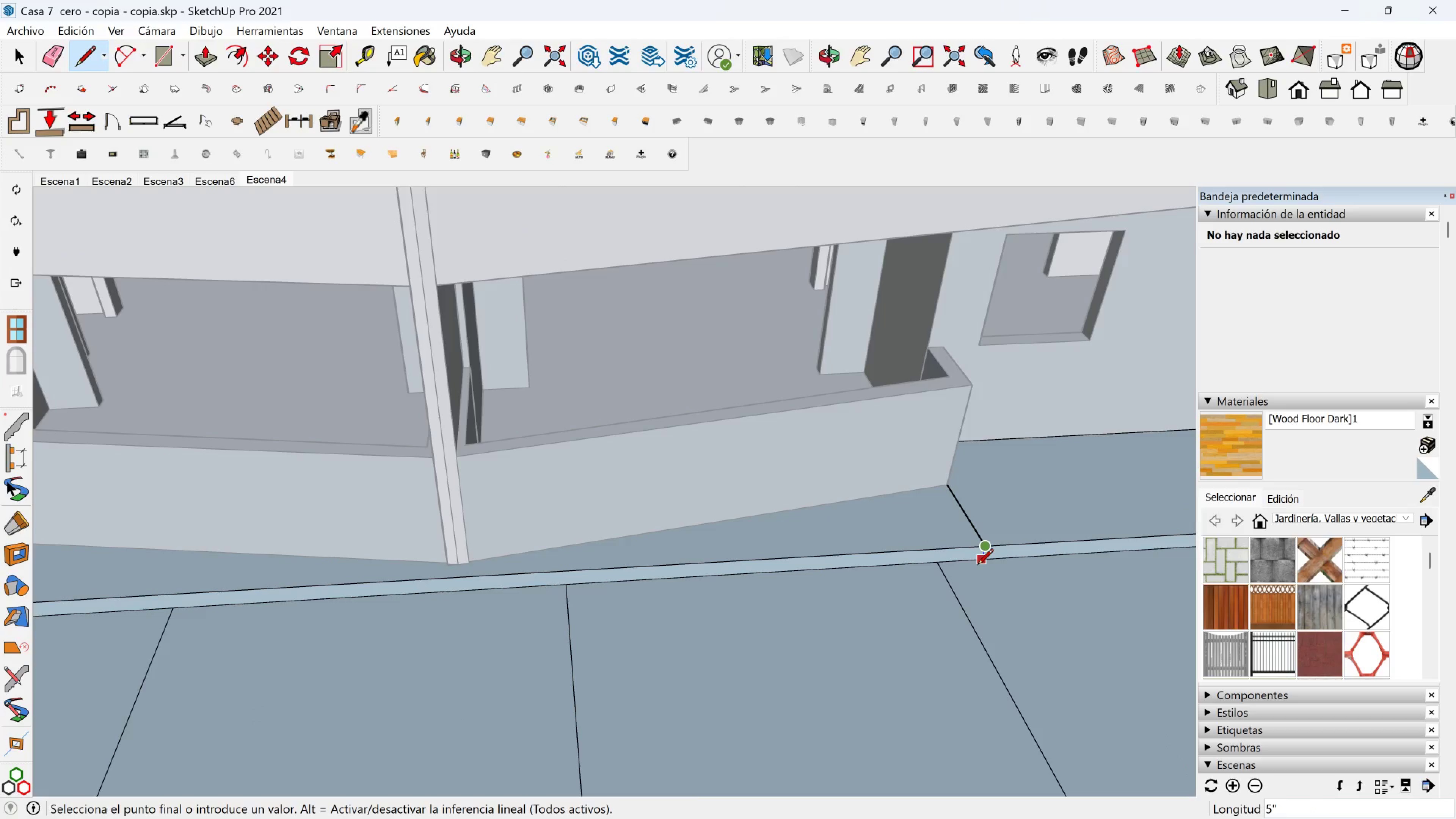 
left_click([973, 566])
 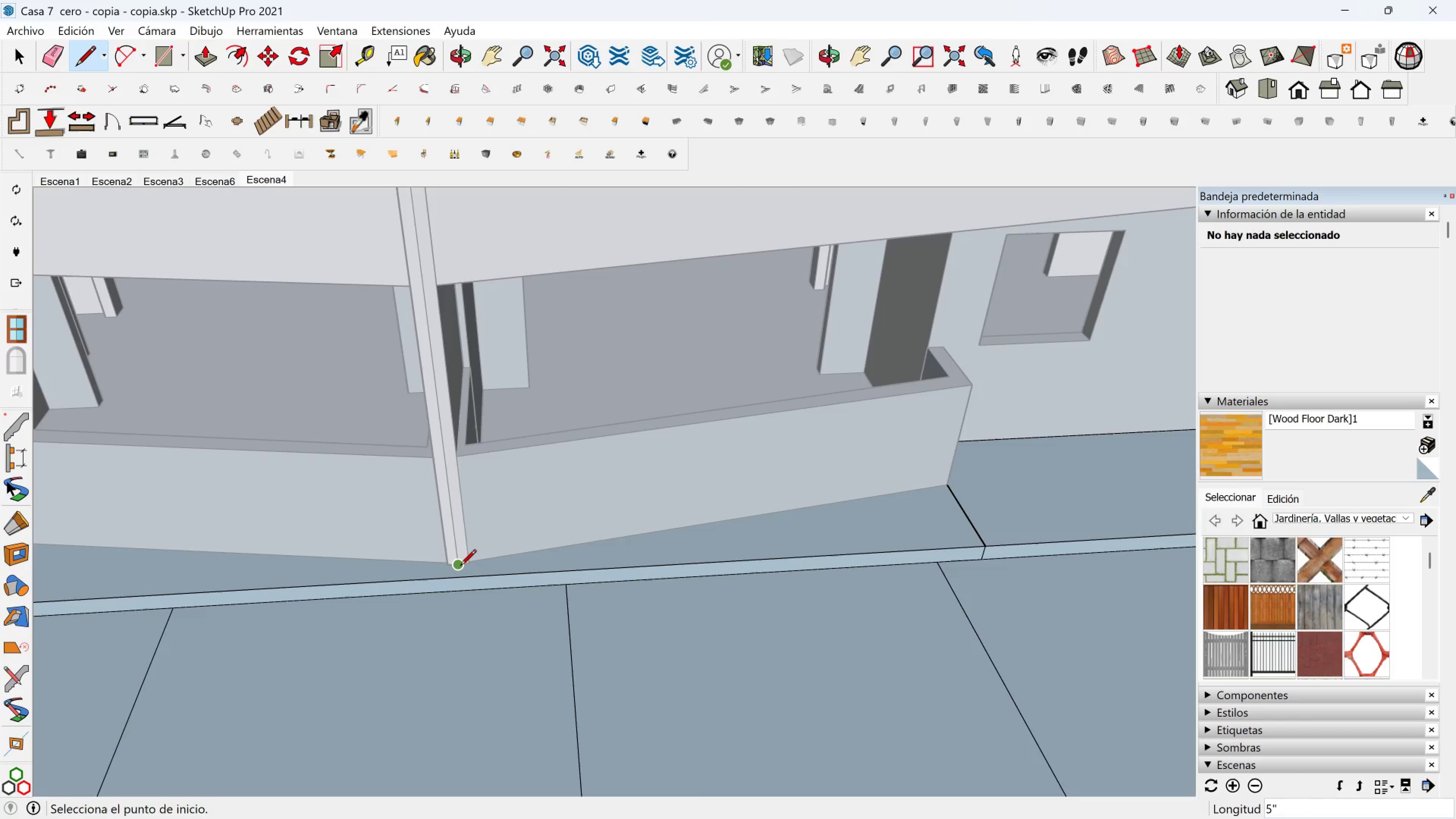 
left_click([460, 566])
 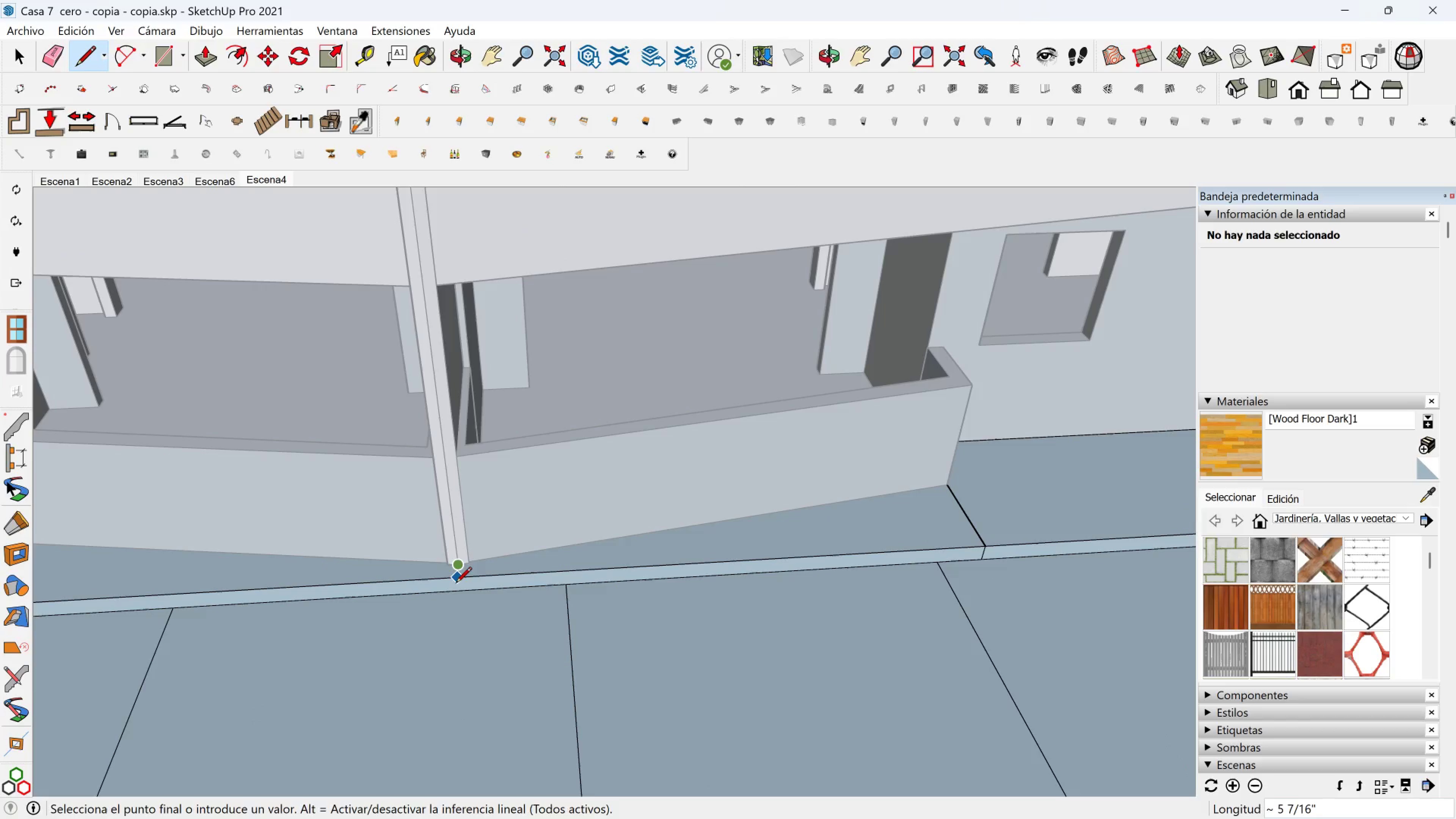 
left_click([456, 584])
 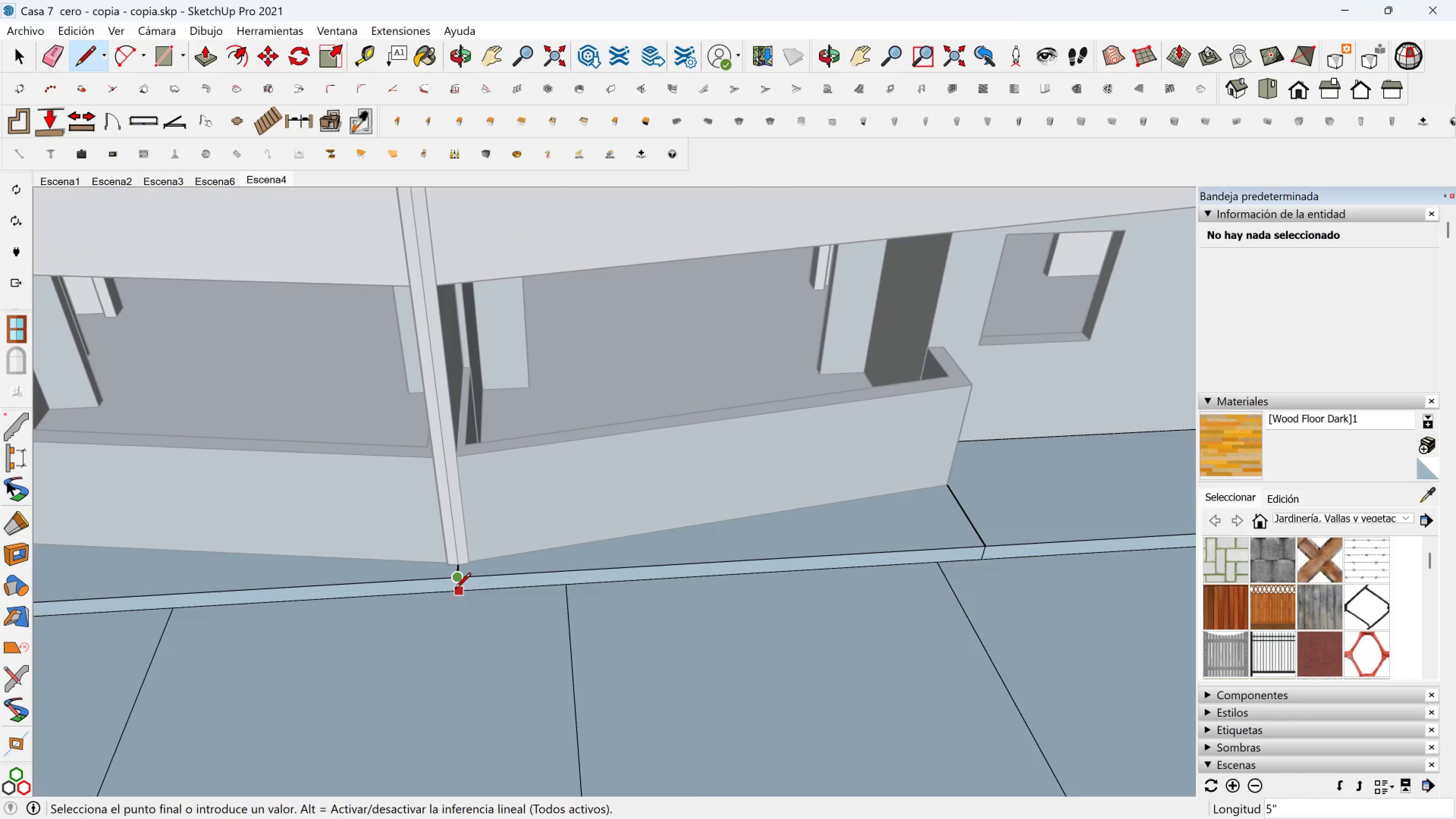 
left_click([455, 590])
 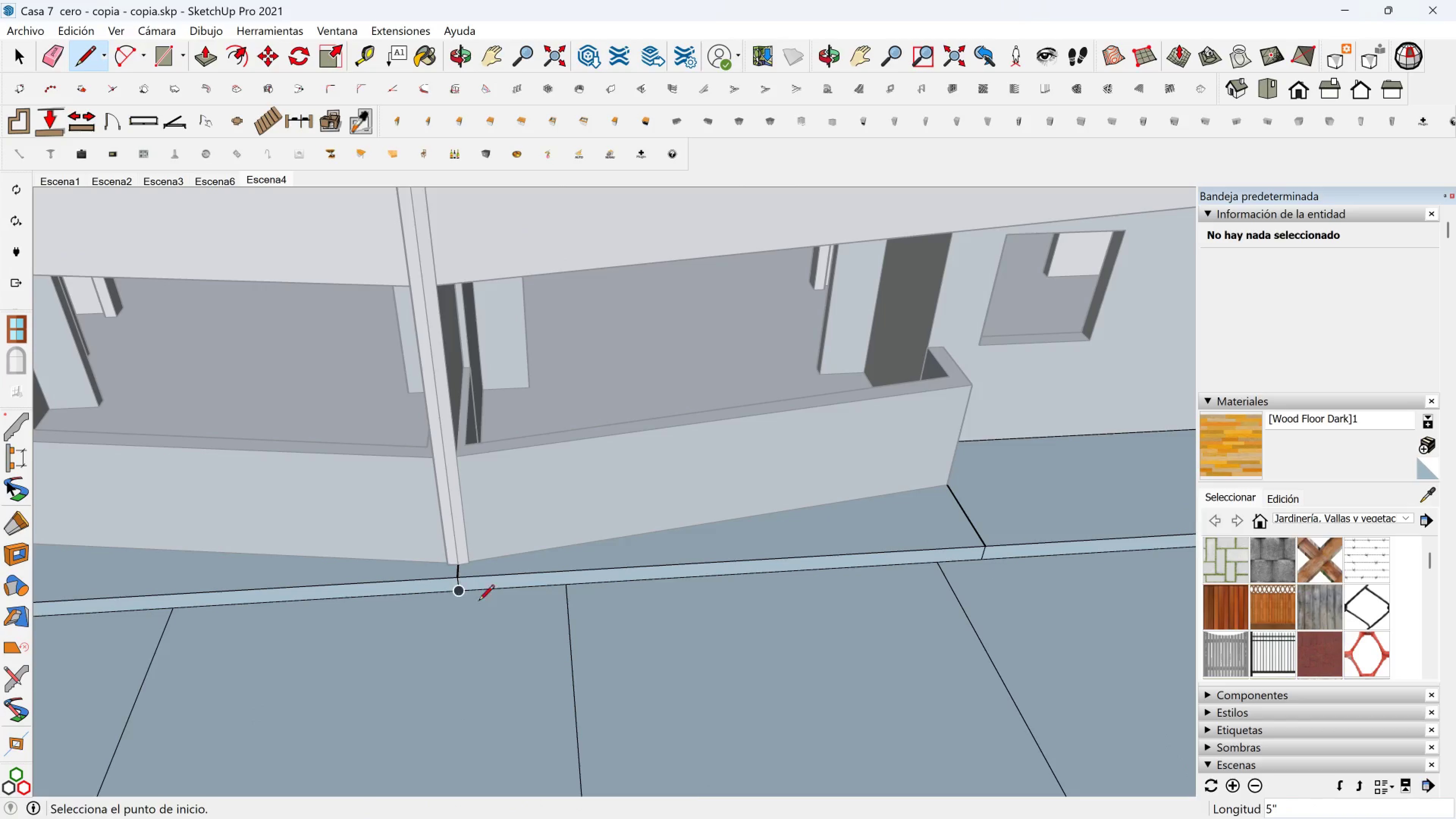 
hold_key(key=ShiftLeft, duration=0.32)
 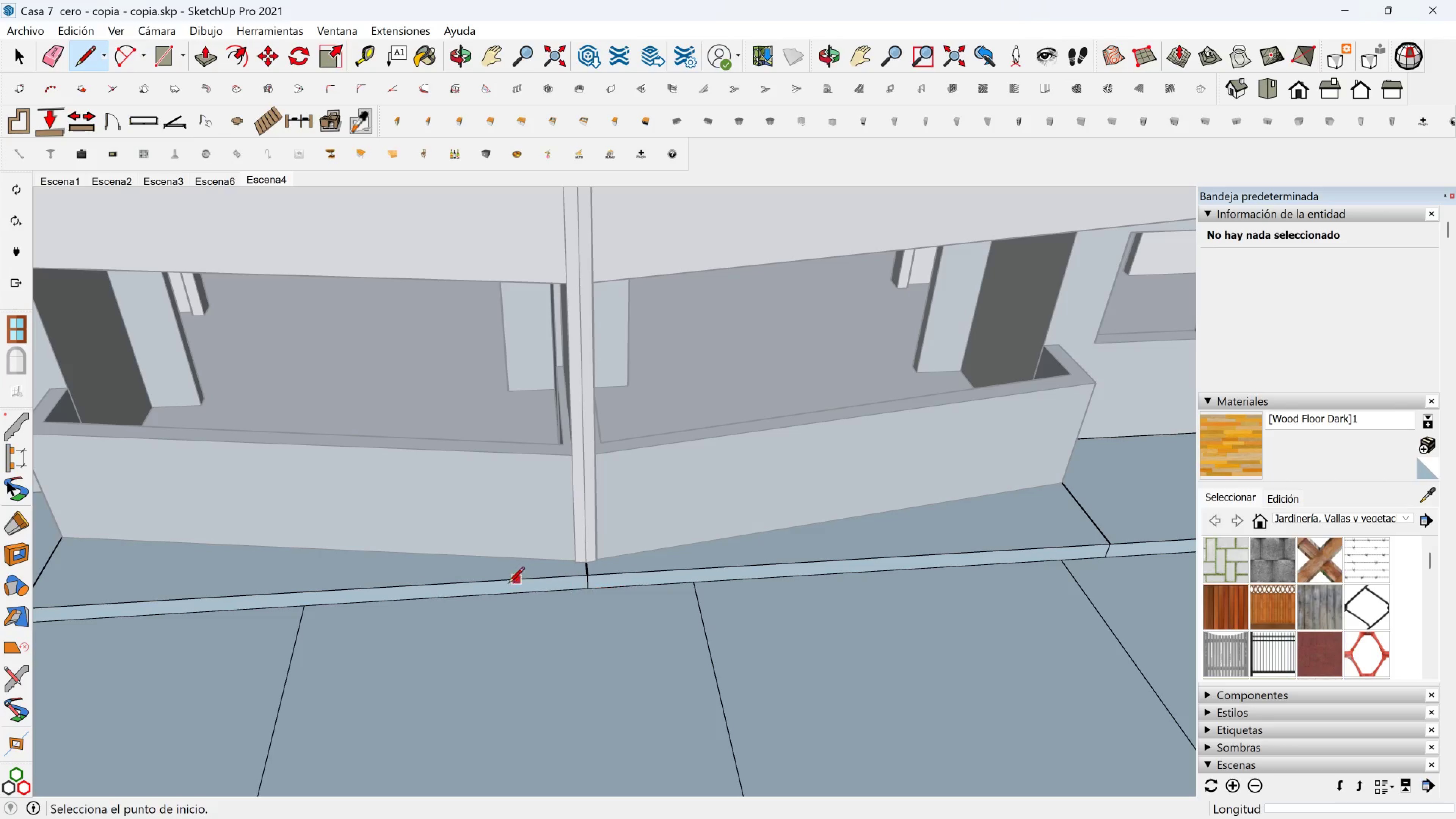 
key(Space)
 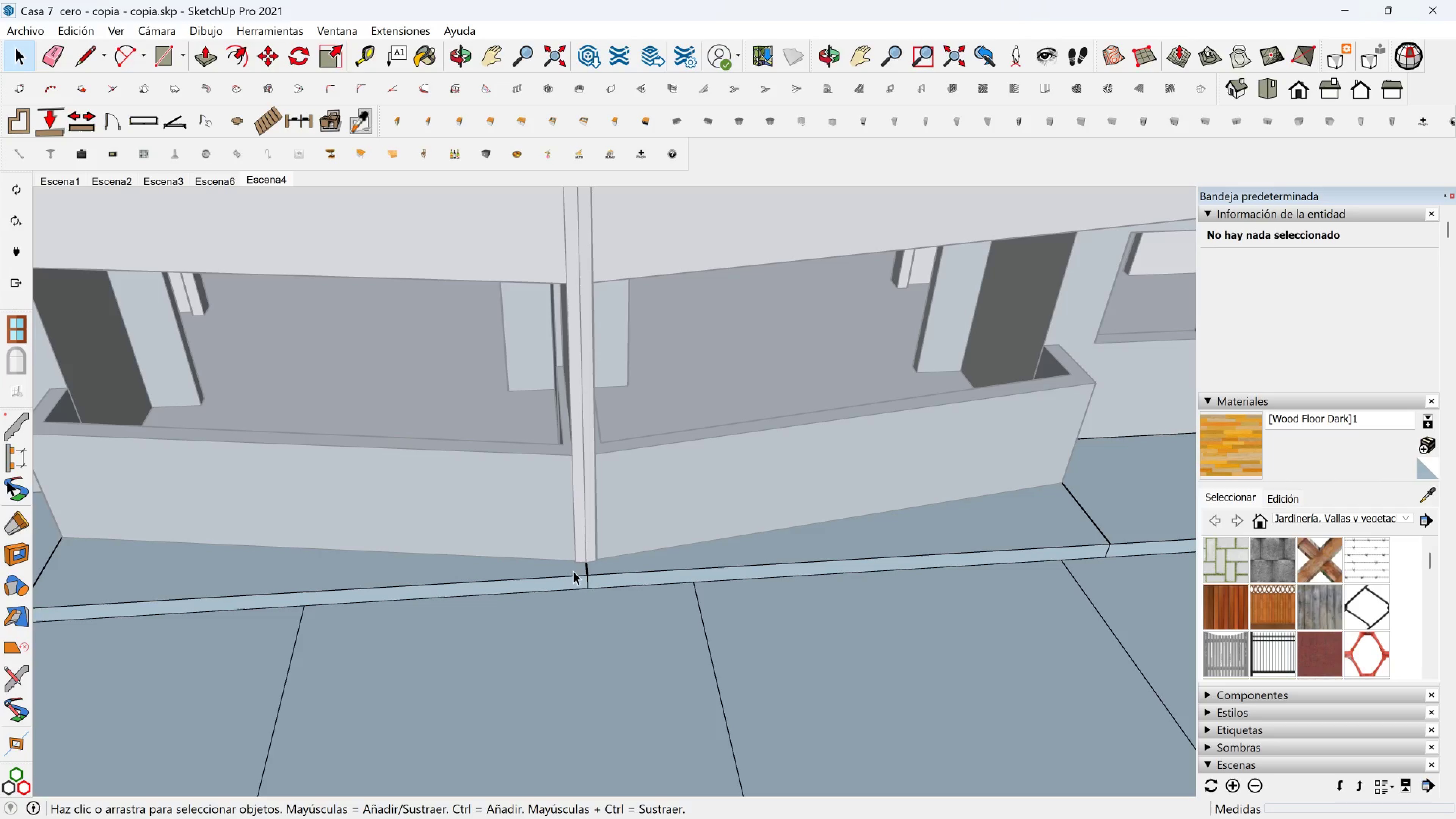 
scroll: coordinate [590, 581], scroll_direction: up, amount: 1.0
 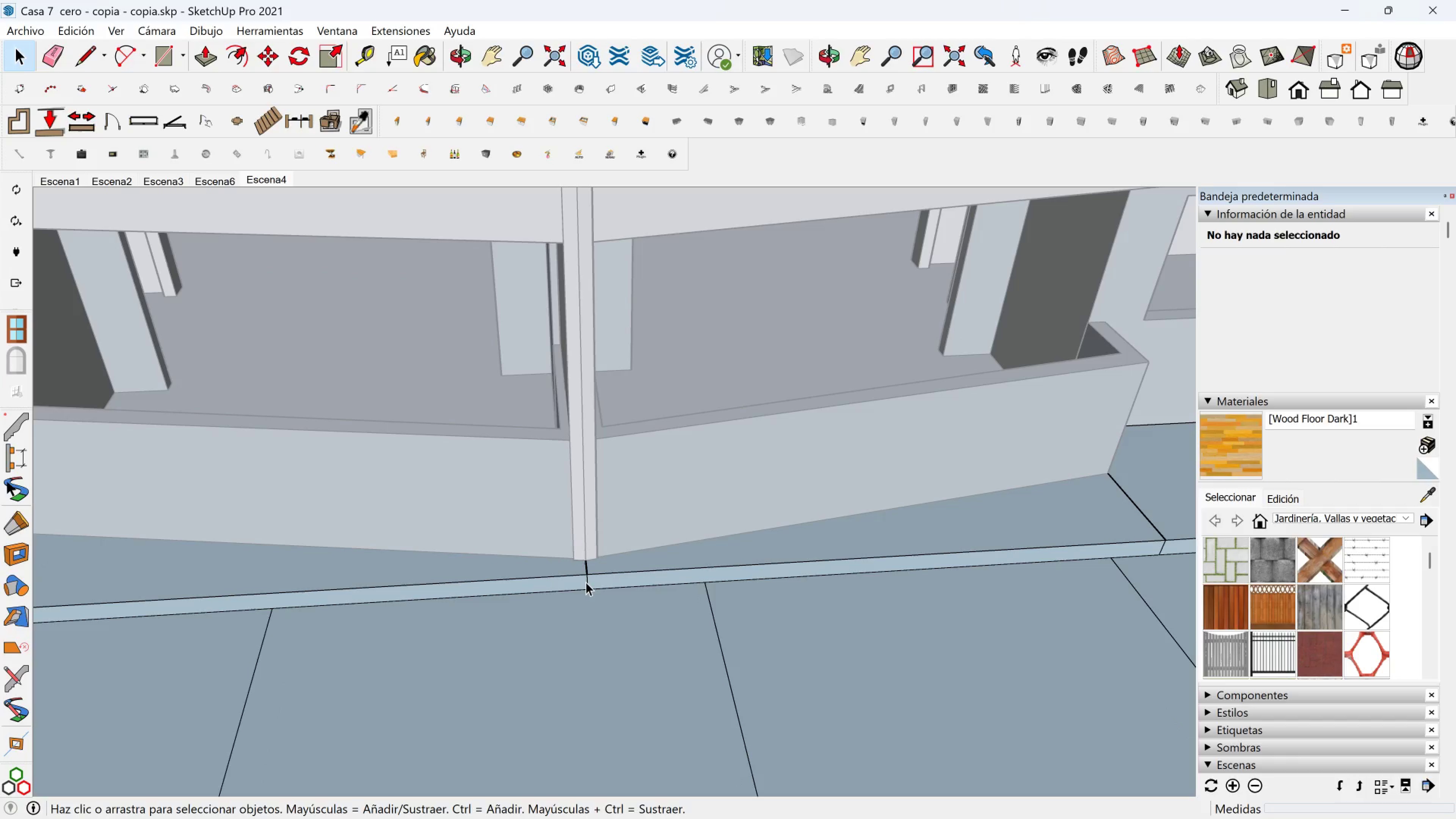 
left_click([586, 582])
 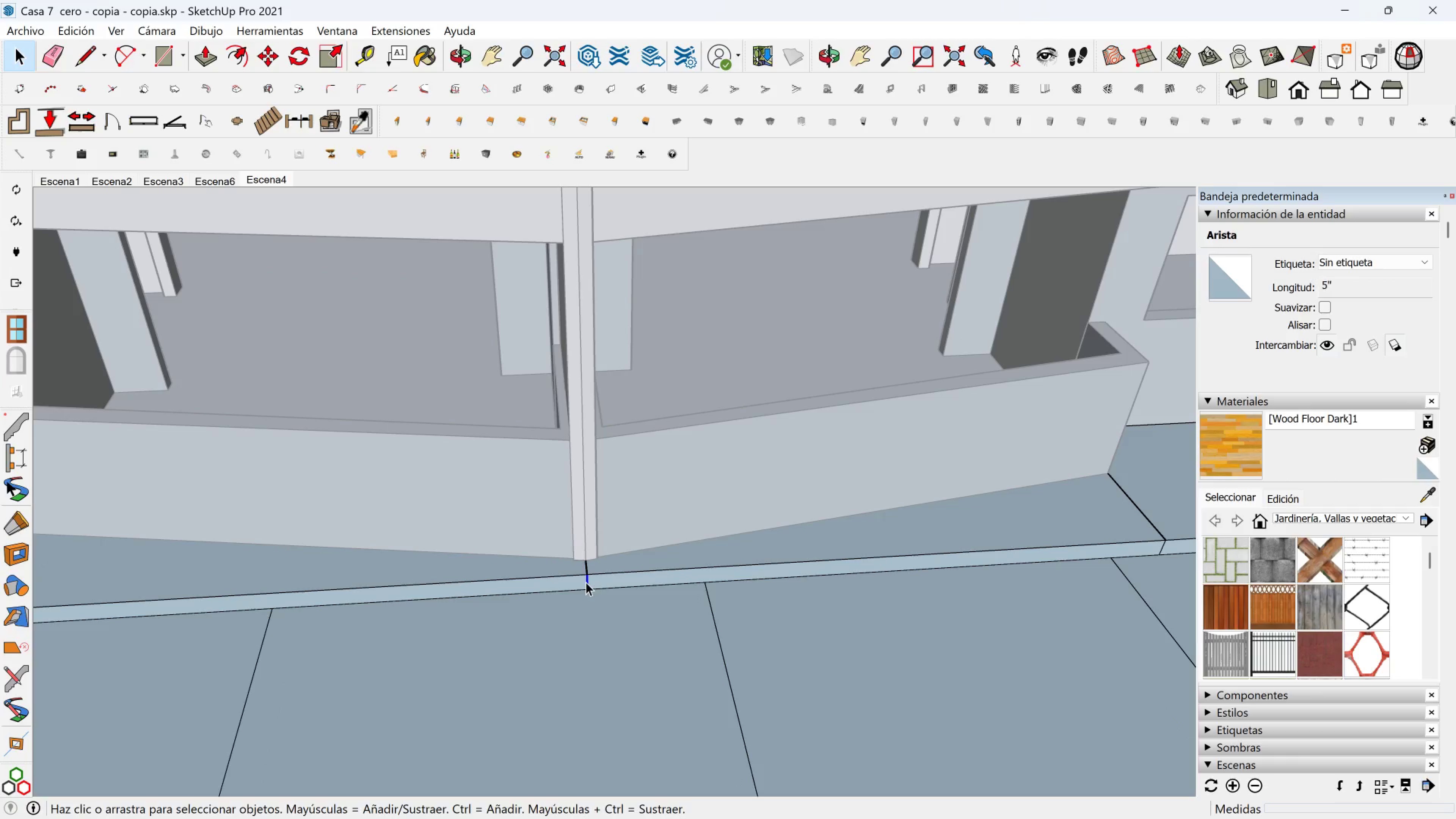 
key(M)
 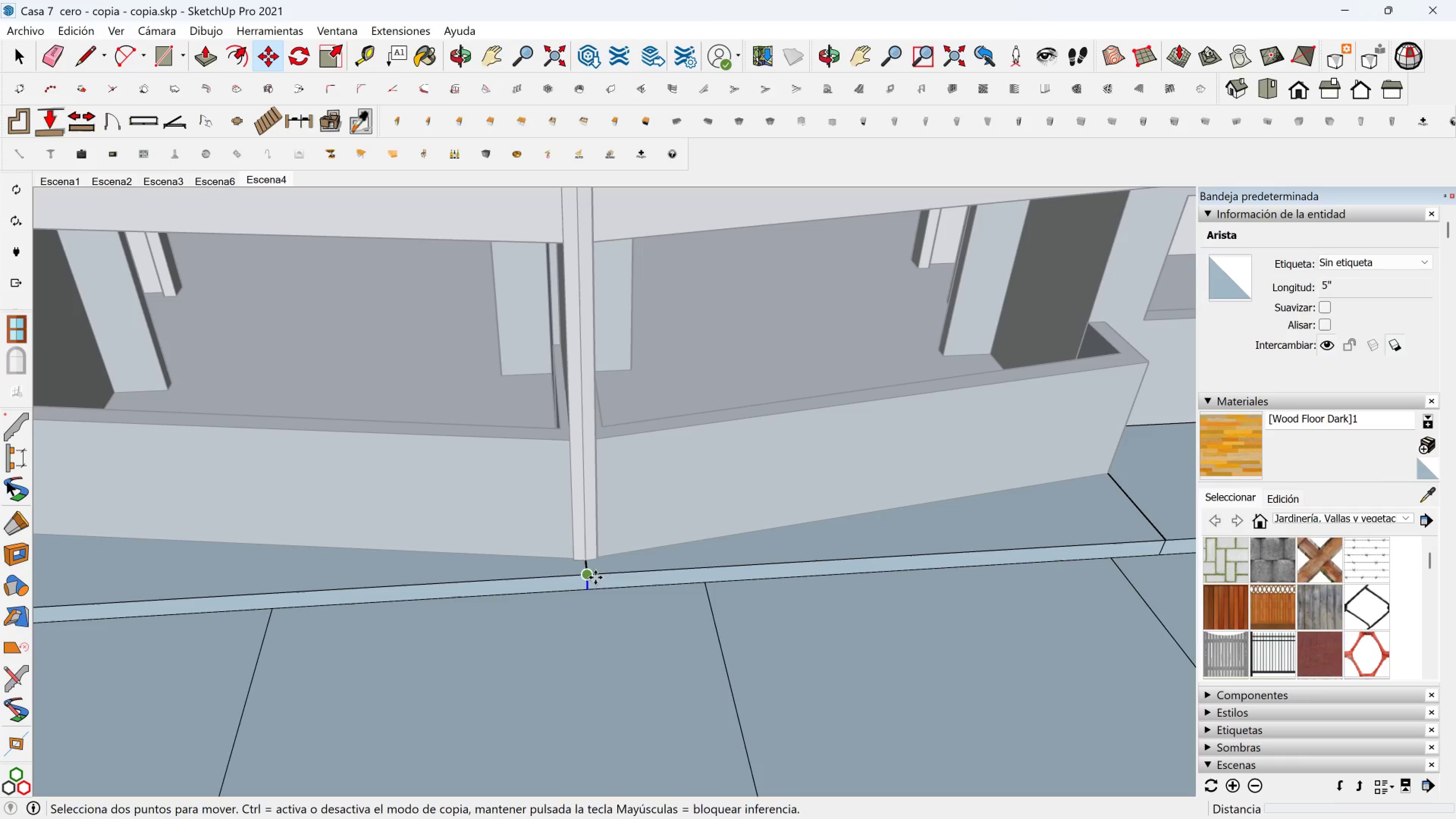 
left_click([595, 577])
 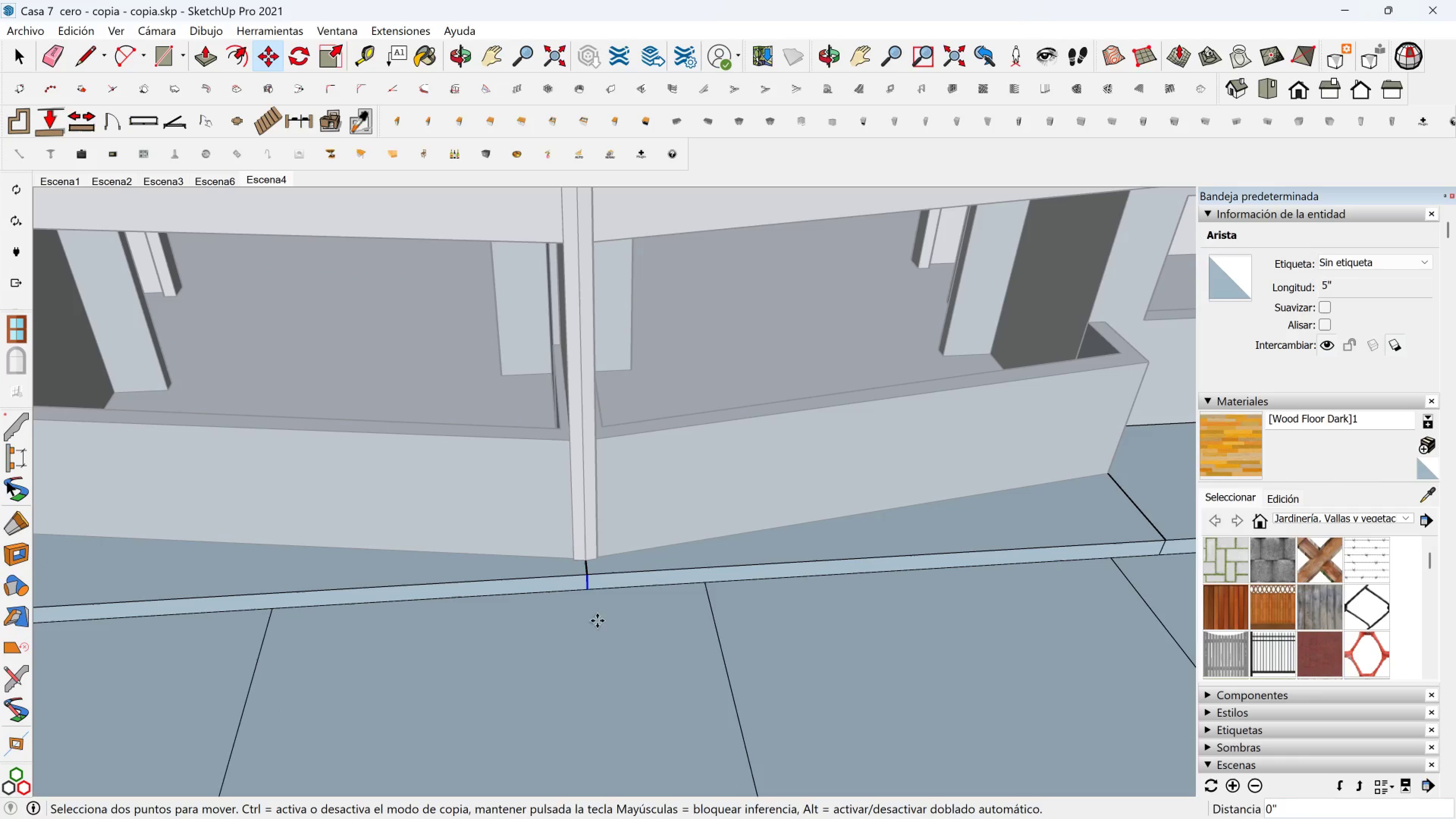 
key(Escape)
 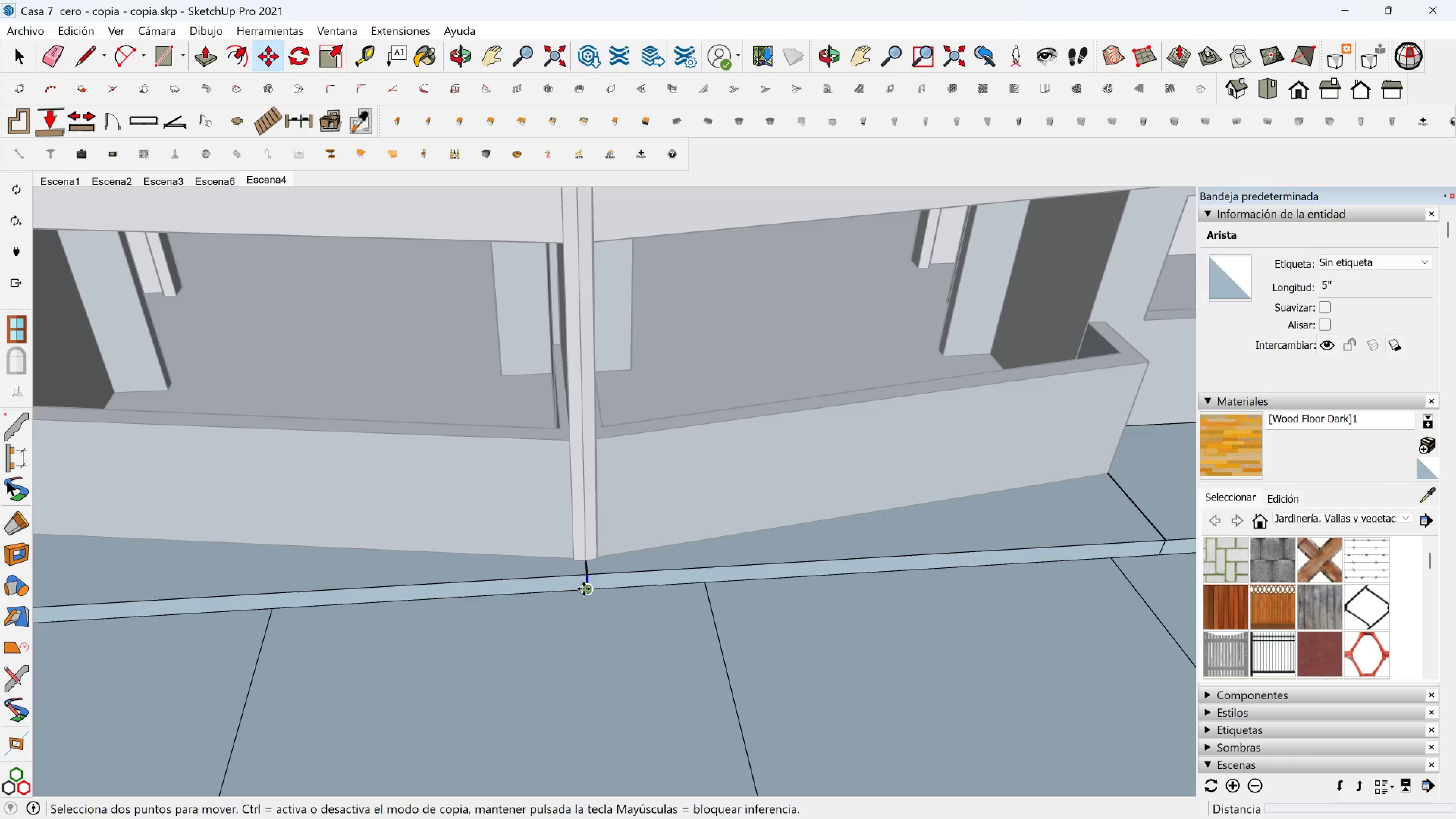 
key(Space)
 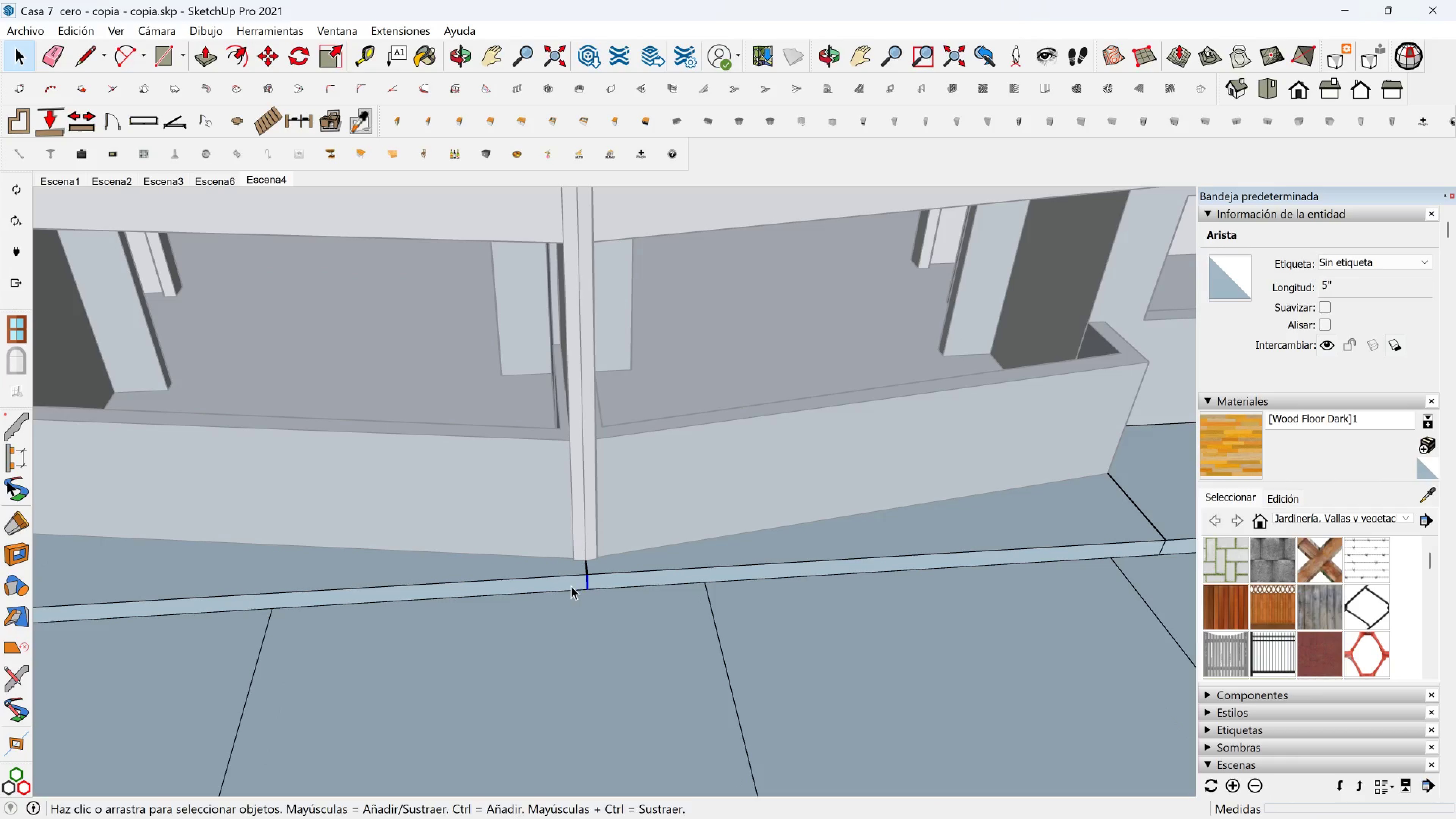 
left_click([571, 586])
 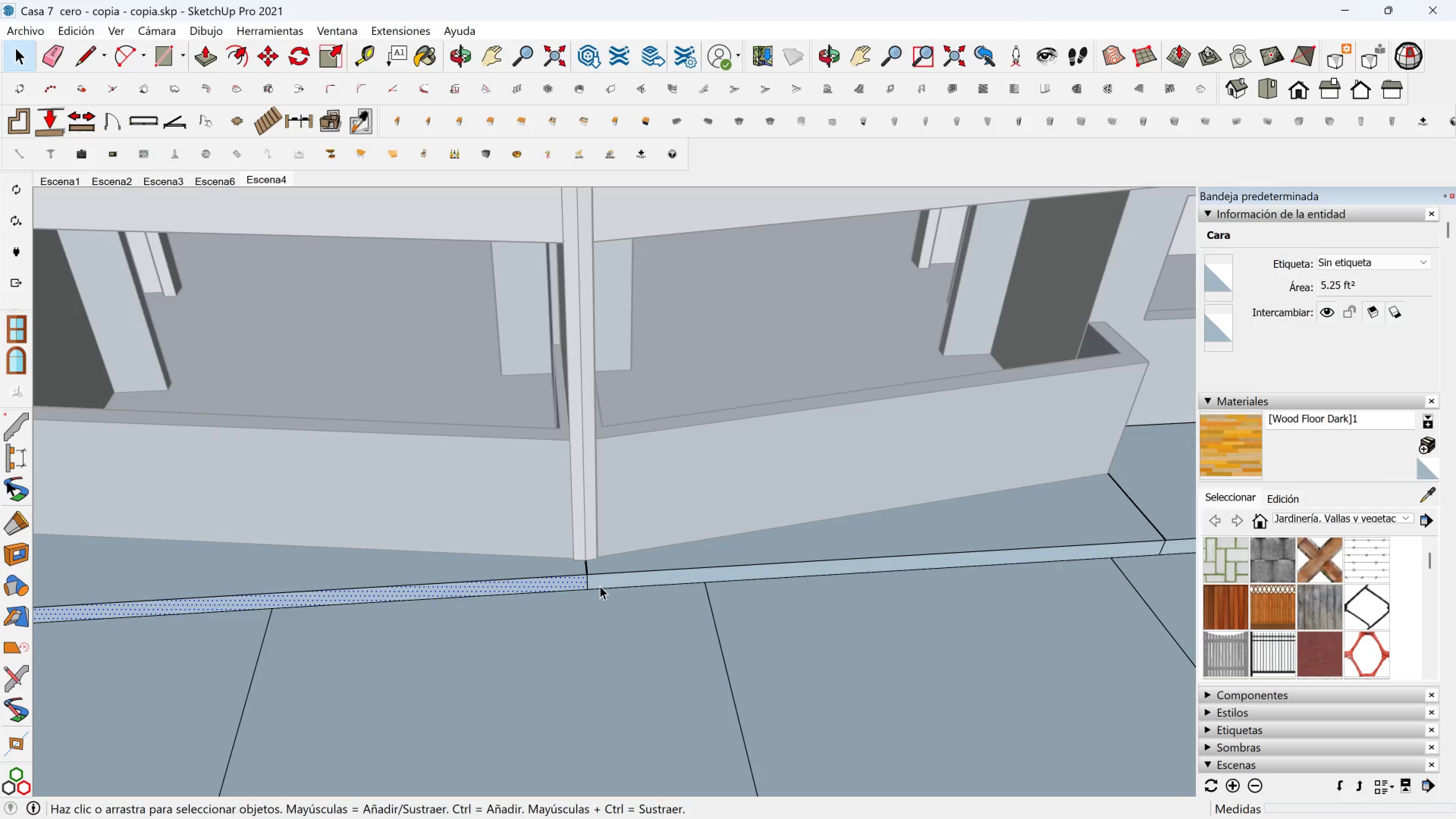 
left_click([600, 586])
 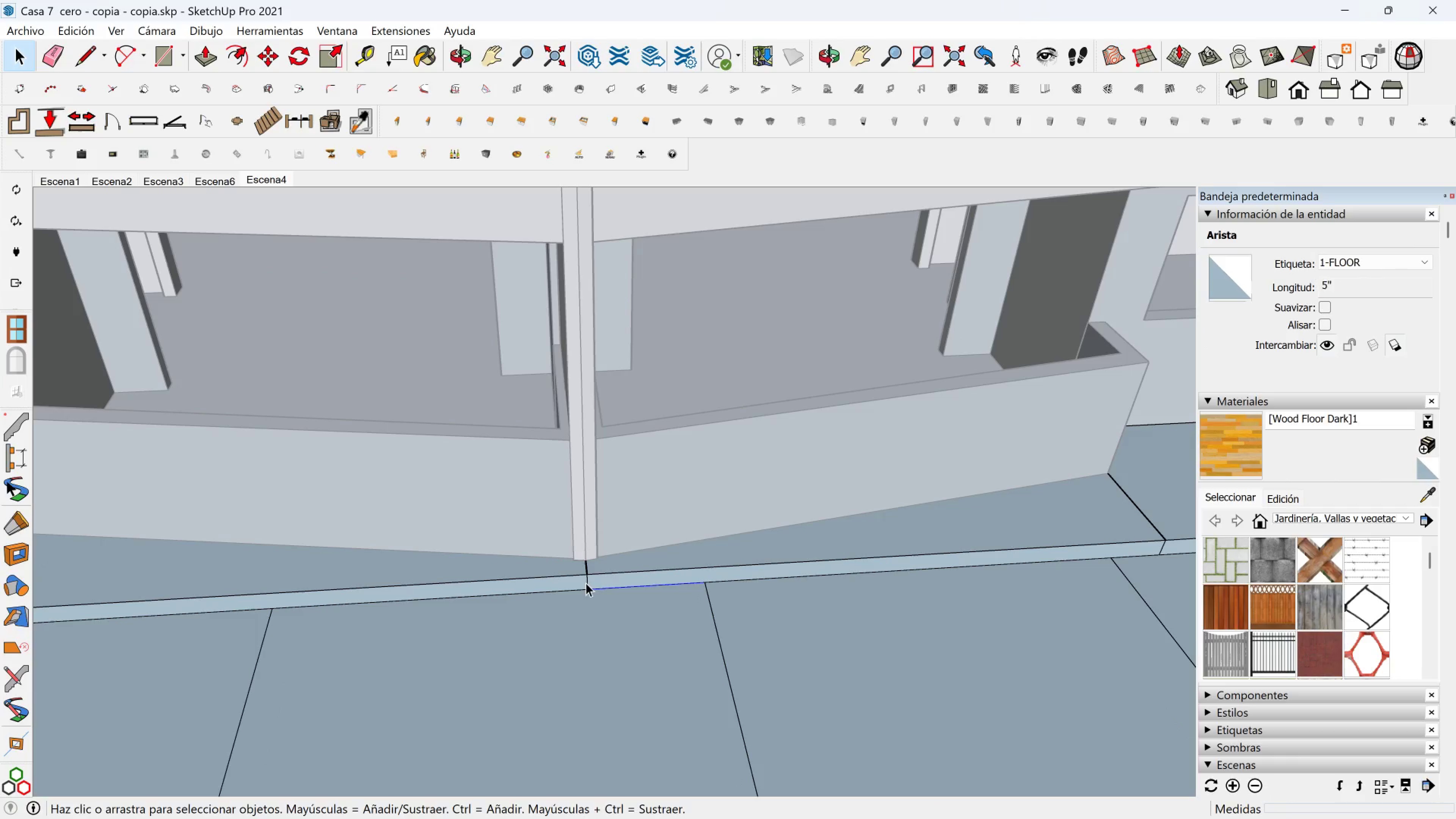 
left_click([586, 583])
 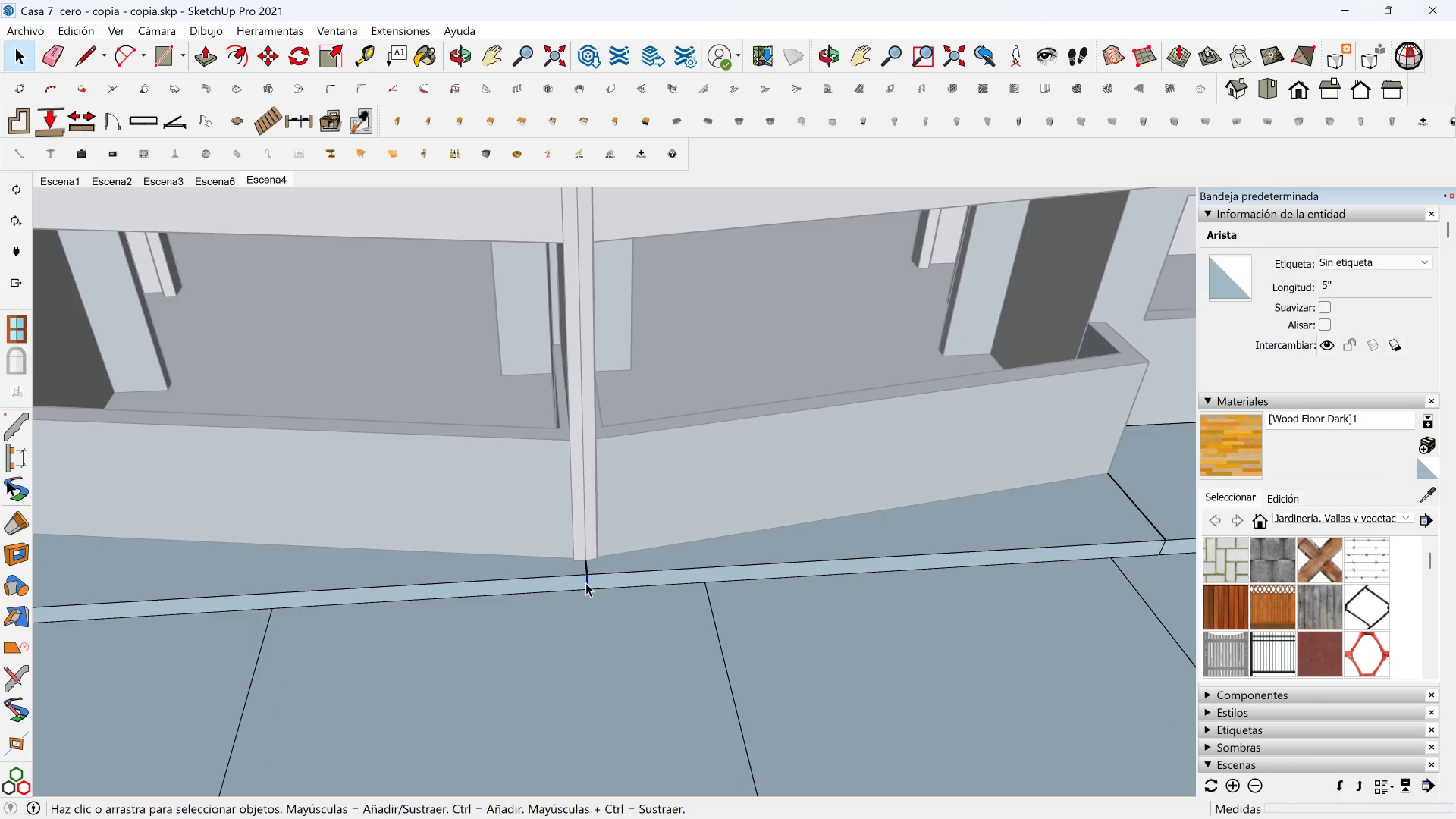 
key(M)
 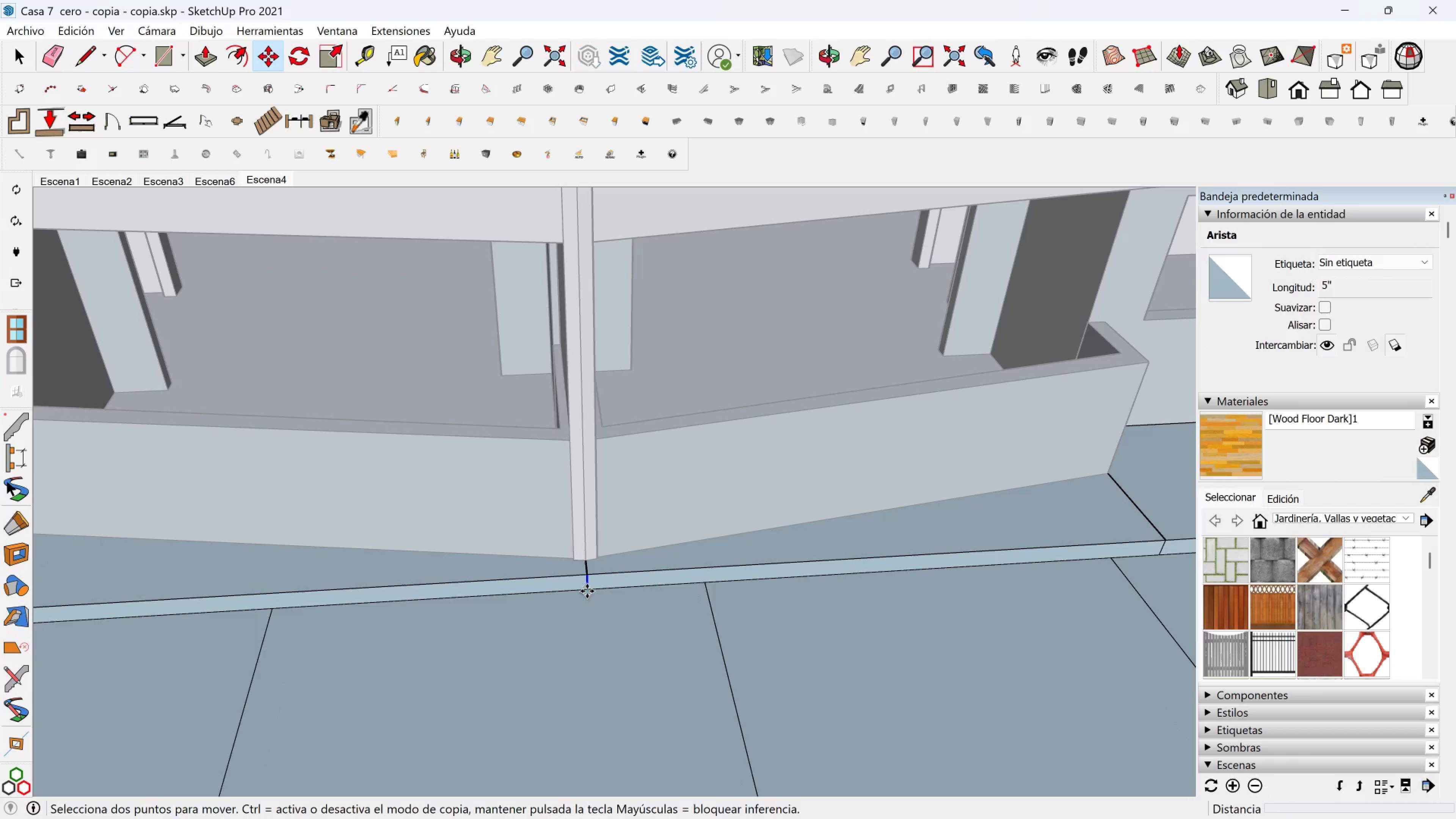 
left_click([587, 591])
 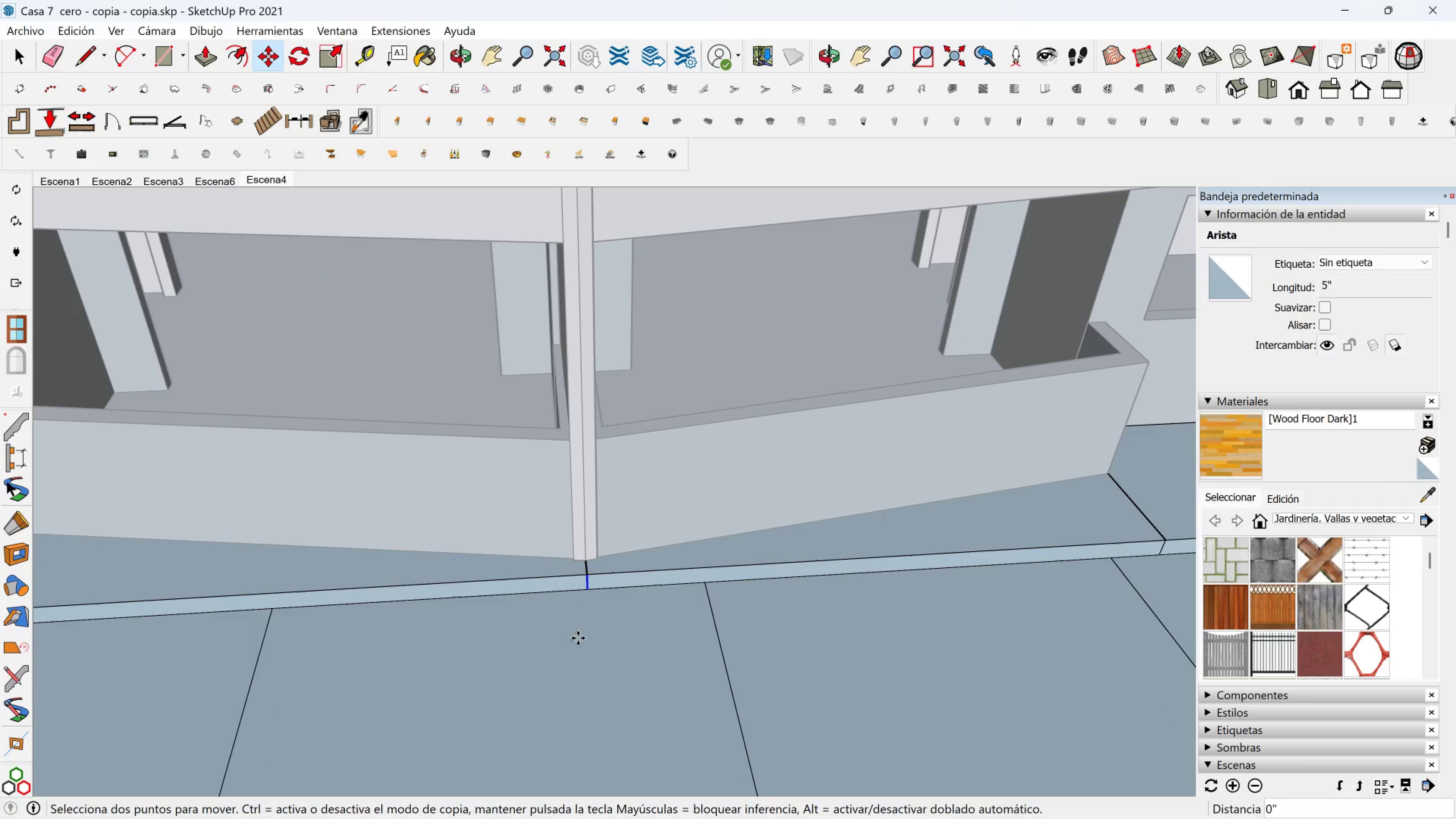 
key(Escape)
 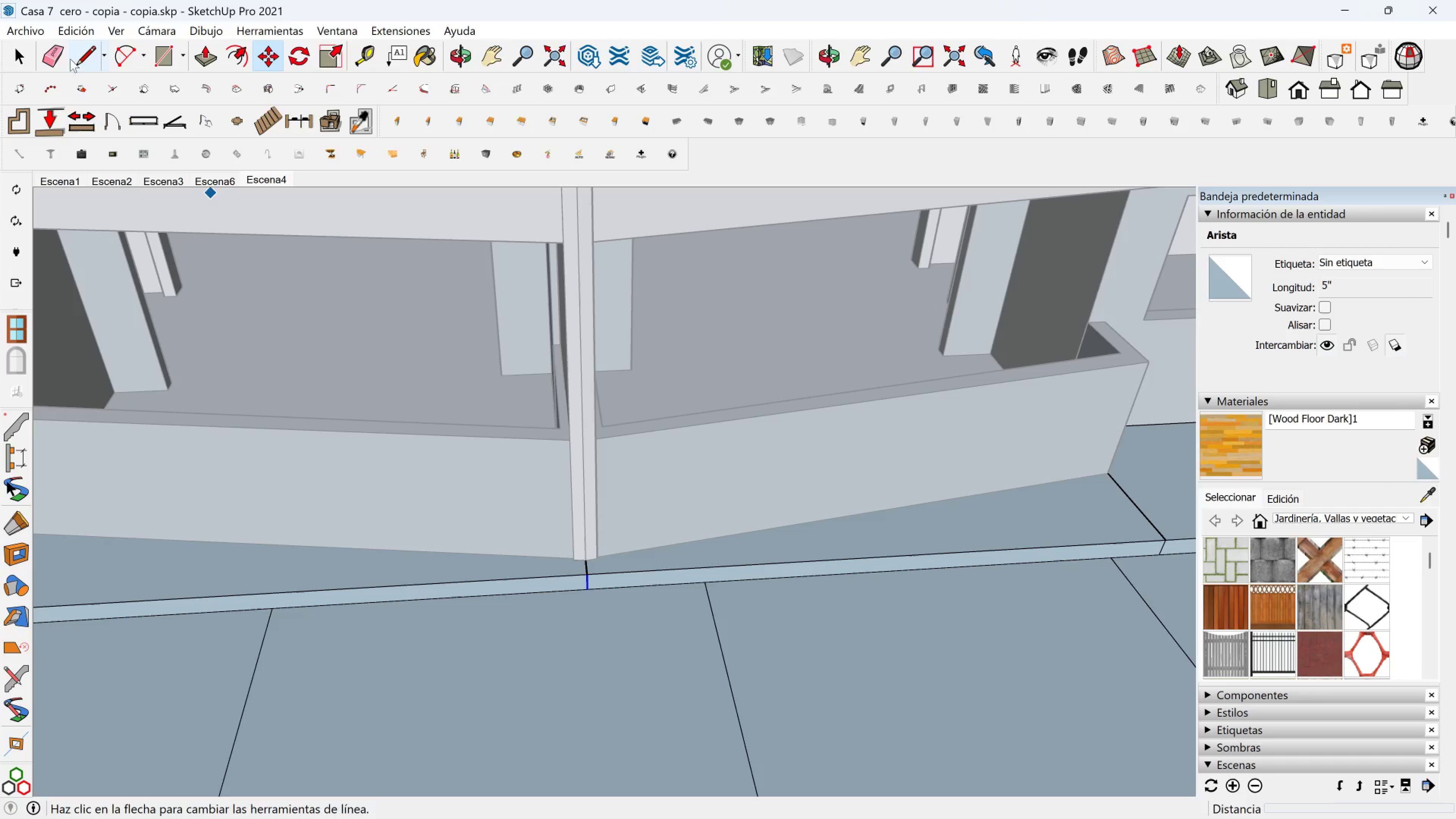 
left_click([62, 53])
 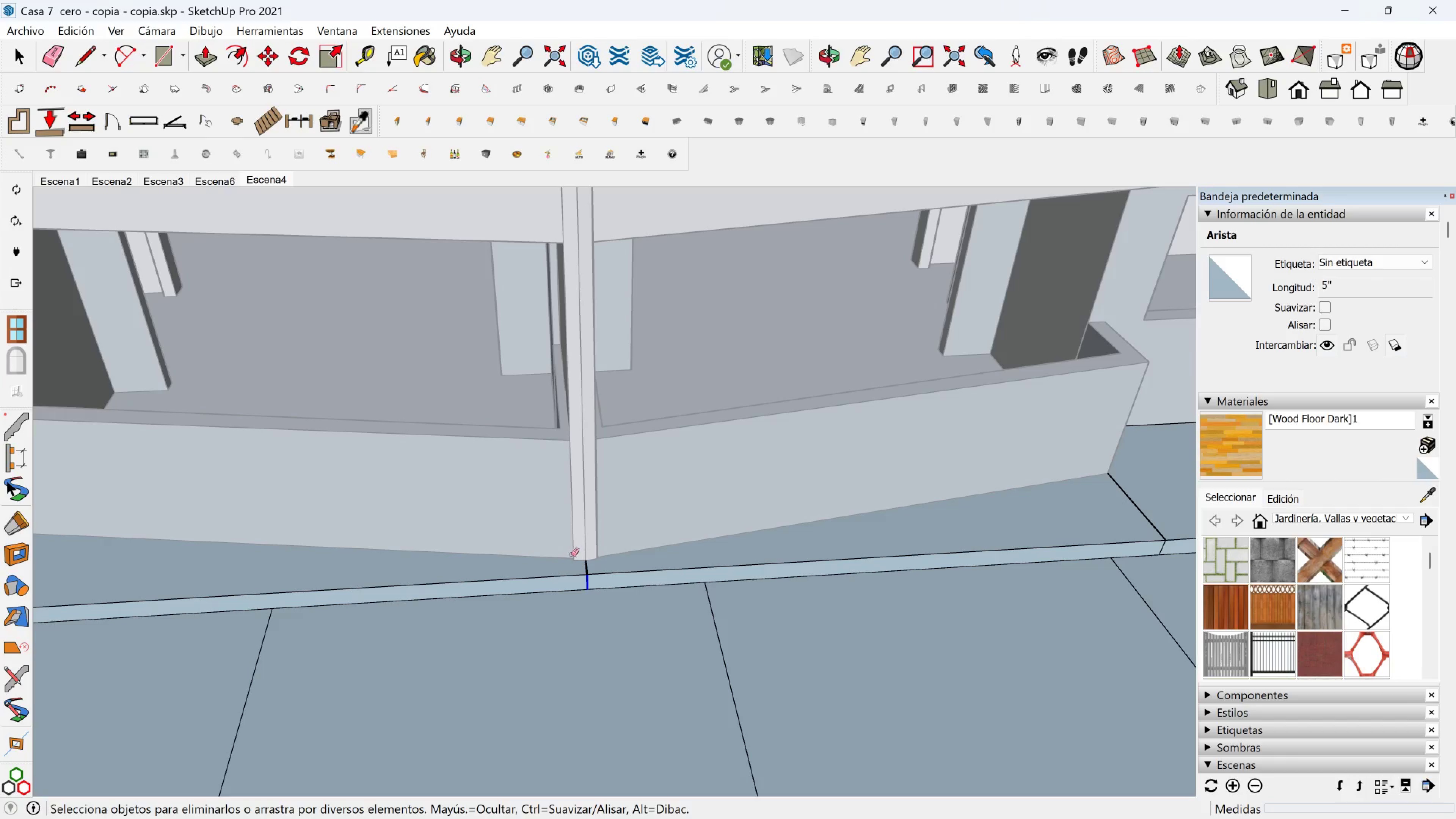 
left_click_drag(start_coordinate=[587, 566], to_coordinate=[584, 566])
 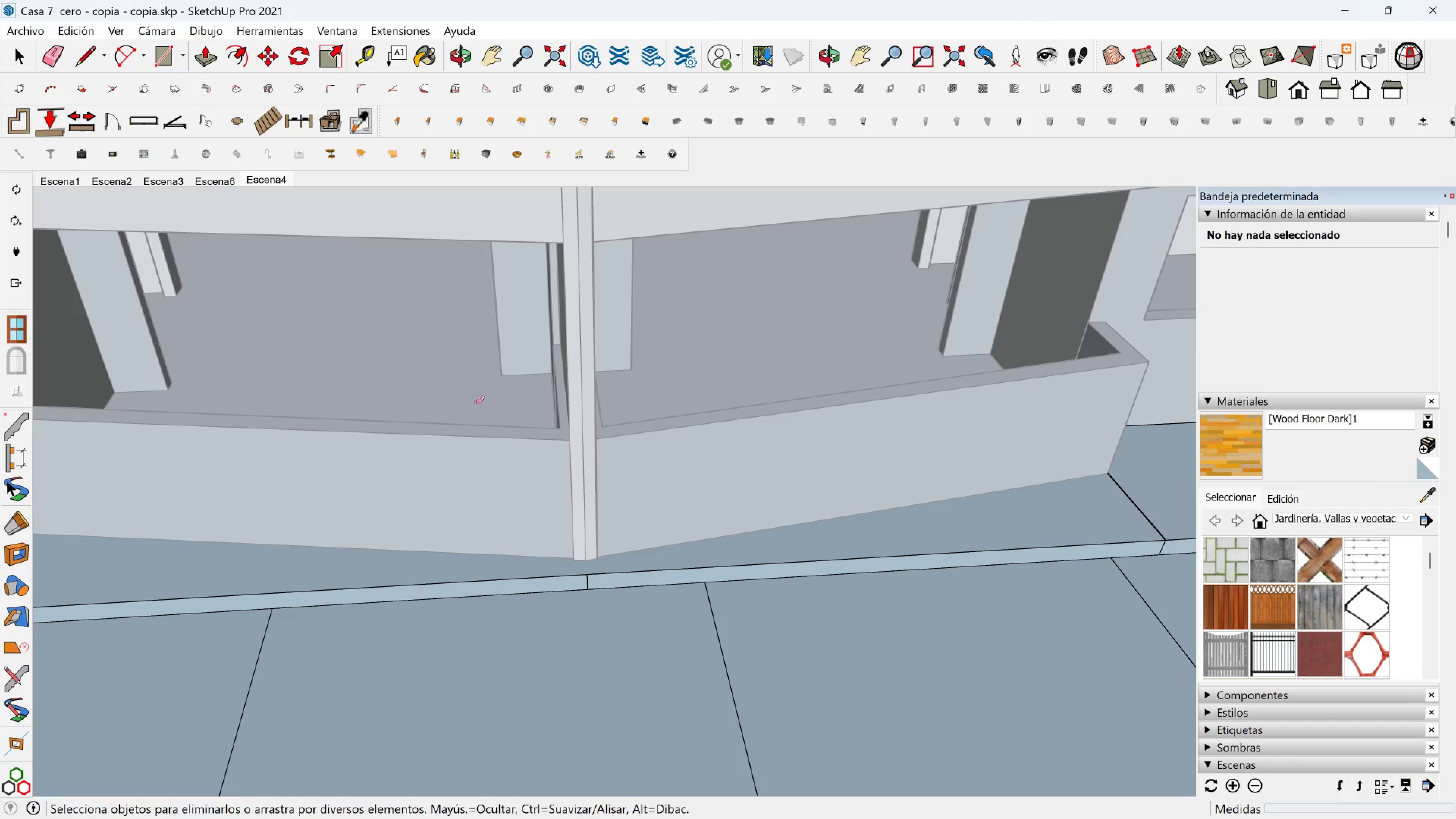 
key(Space)
 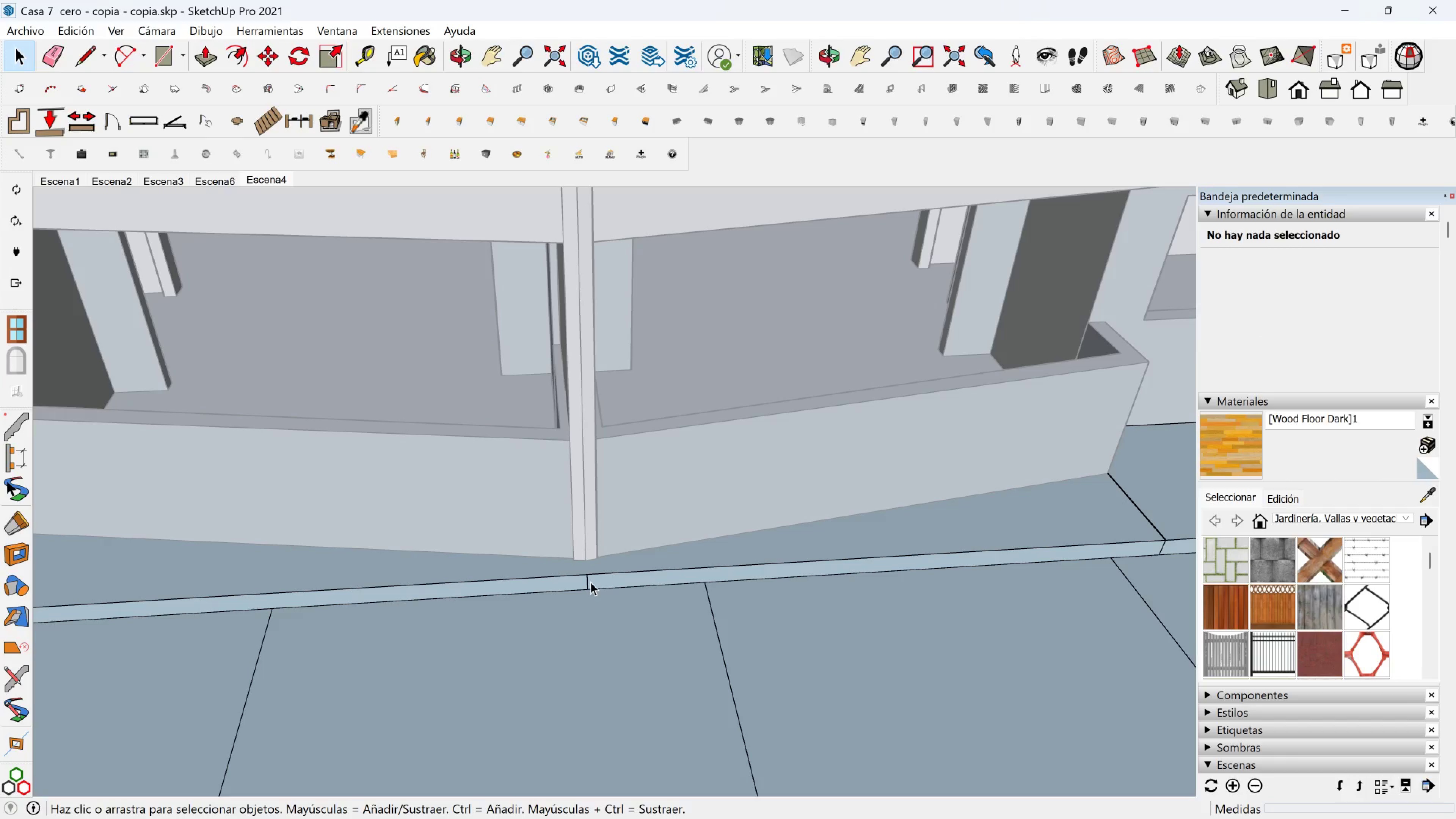 
left_click([590, 582])
 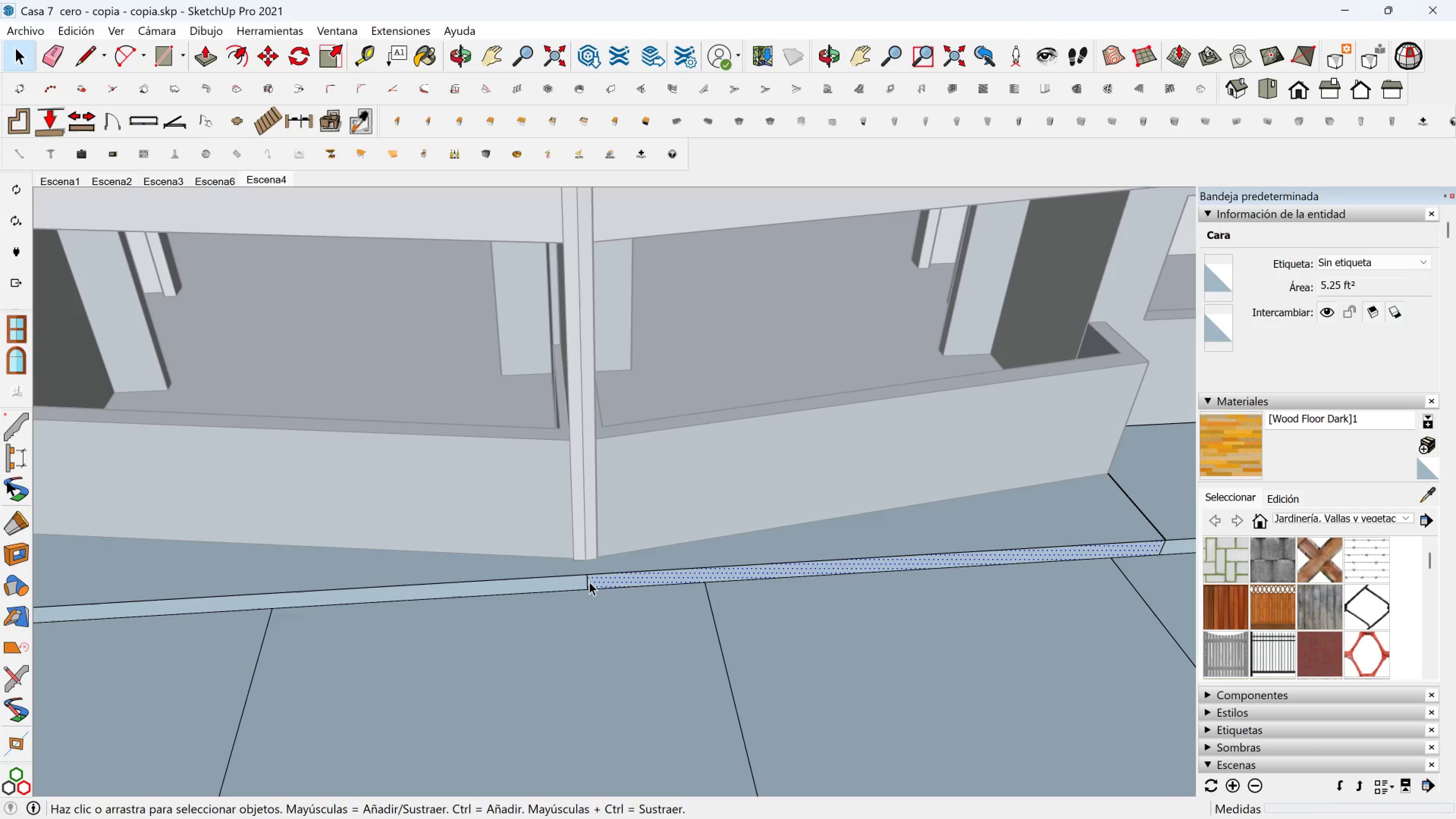 
left_click([589, 582])
 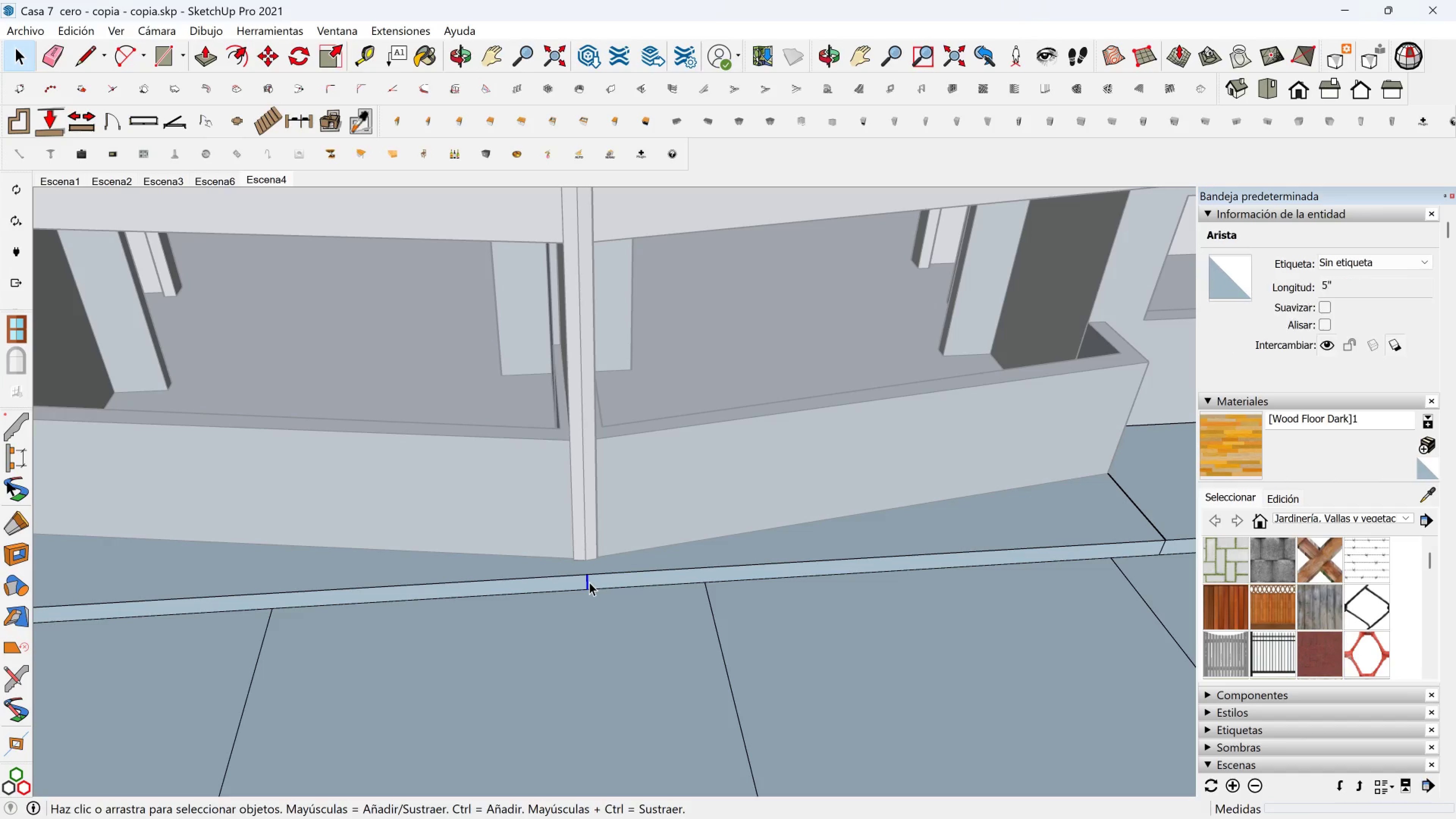 
key(M)
 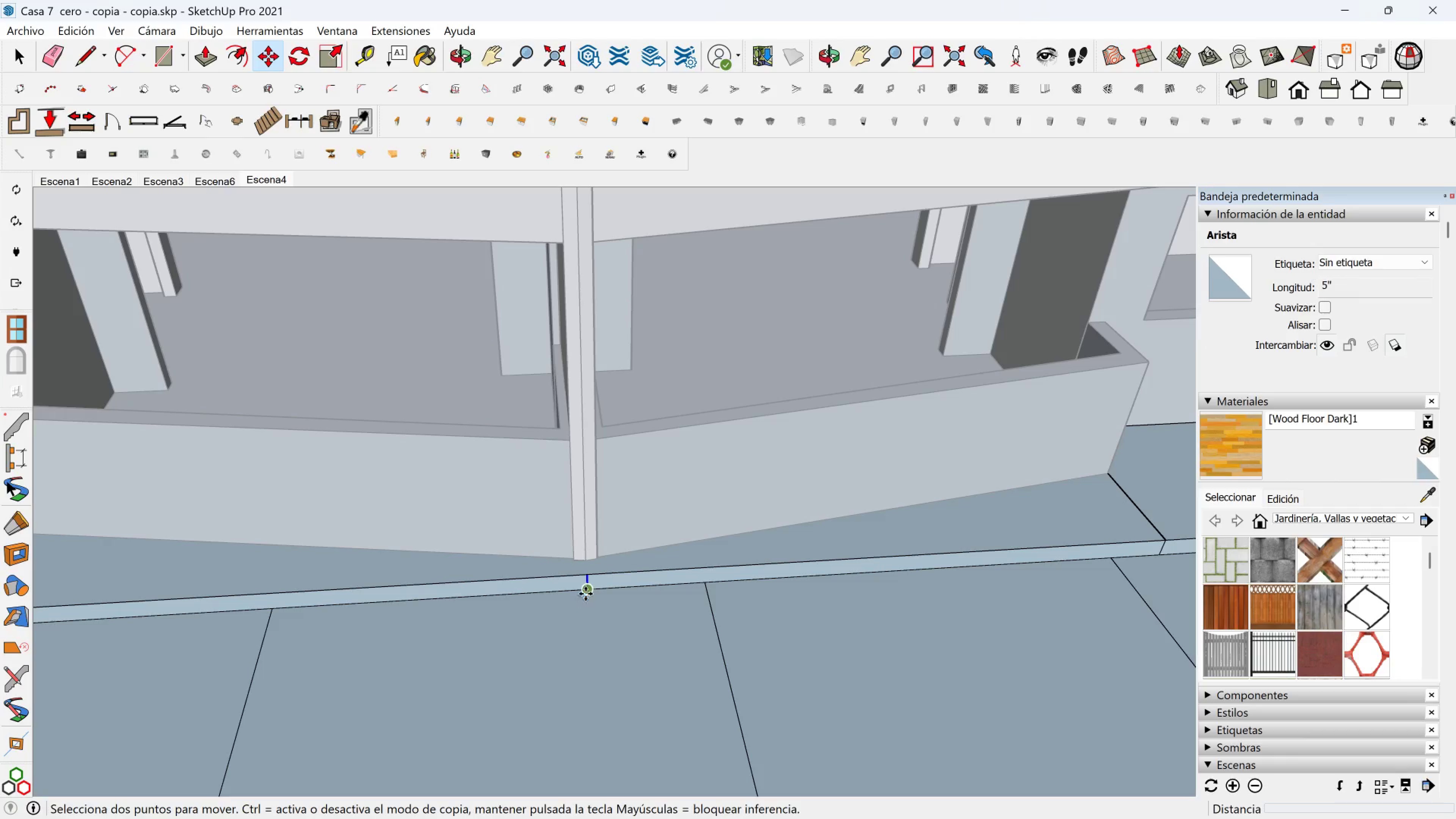 
left_click([585, 594])
 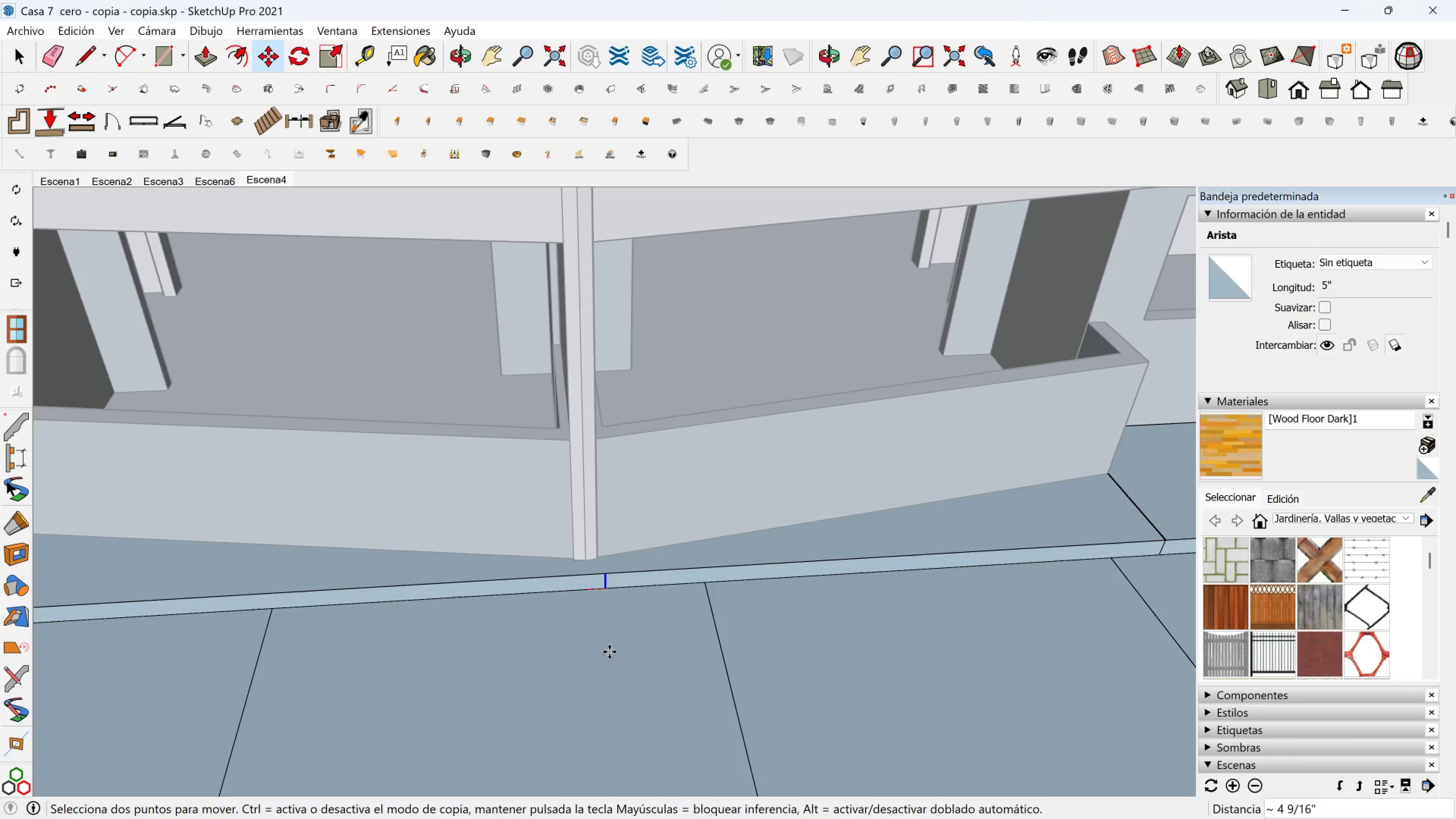 
scroll: coordinate [590, 642], scroll_direction: down, amount: 5.0
 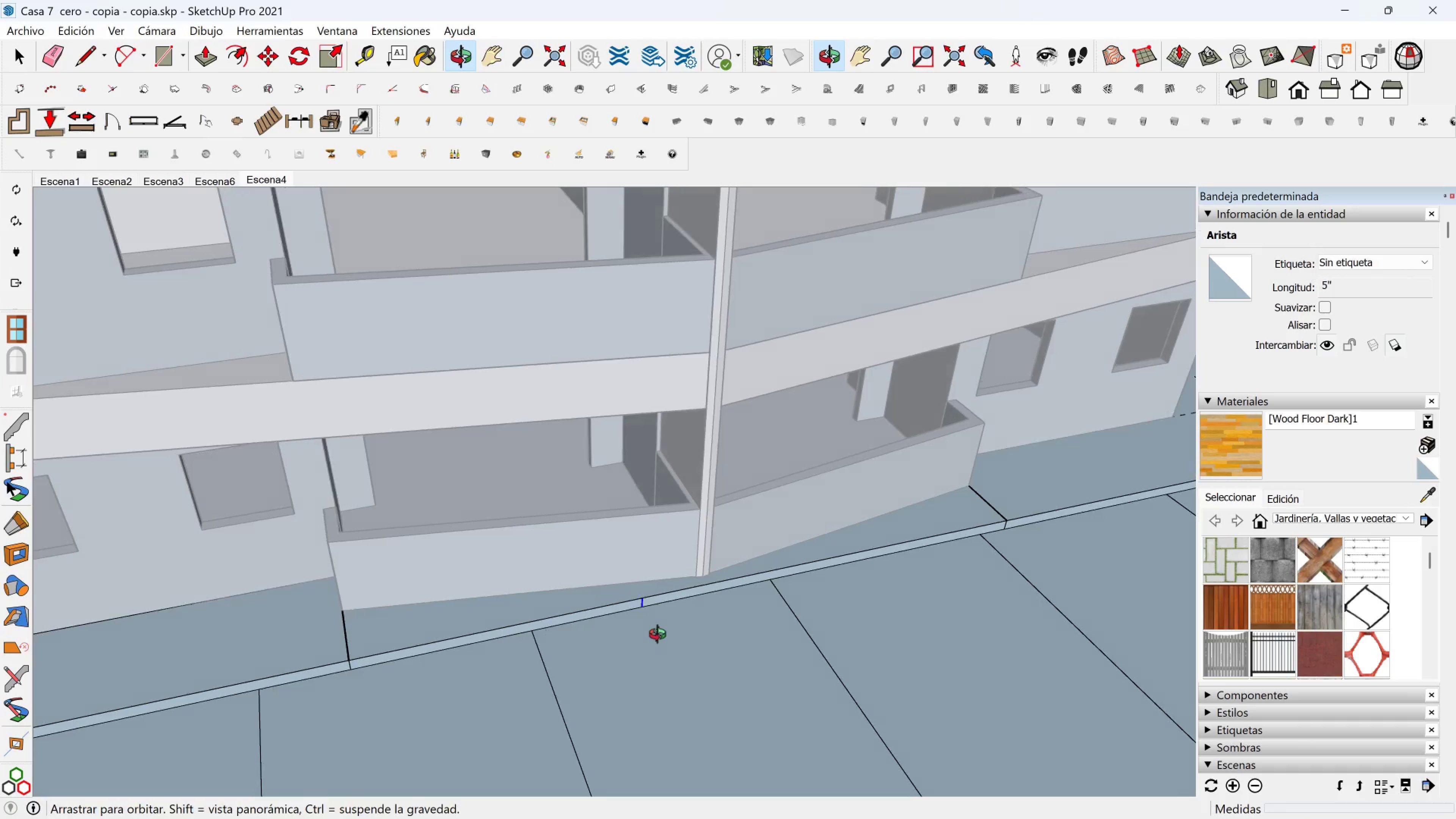 
key(Escape)
 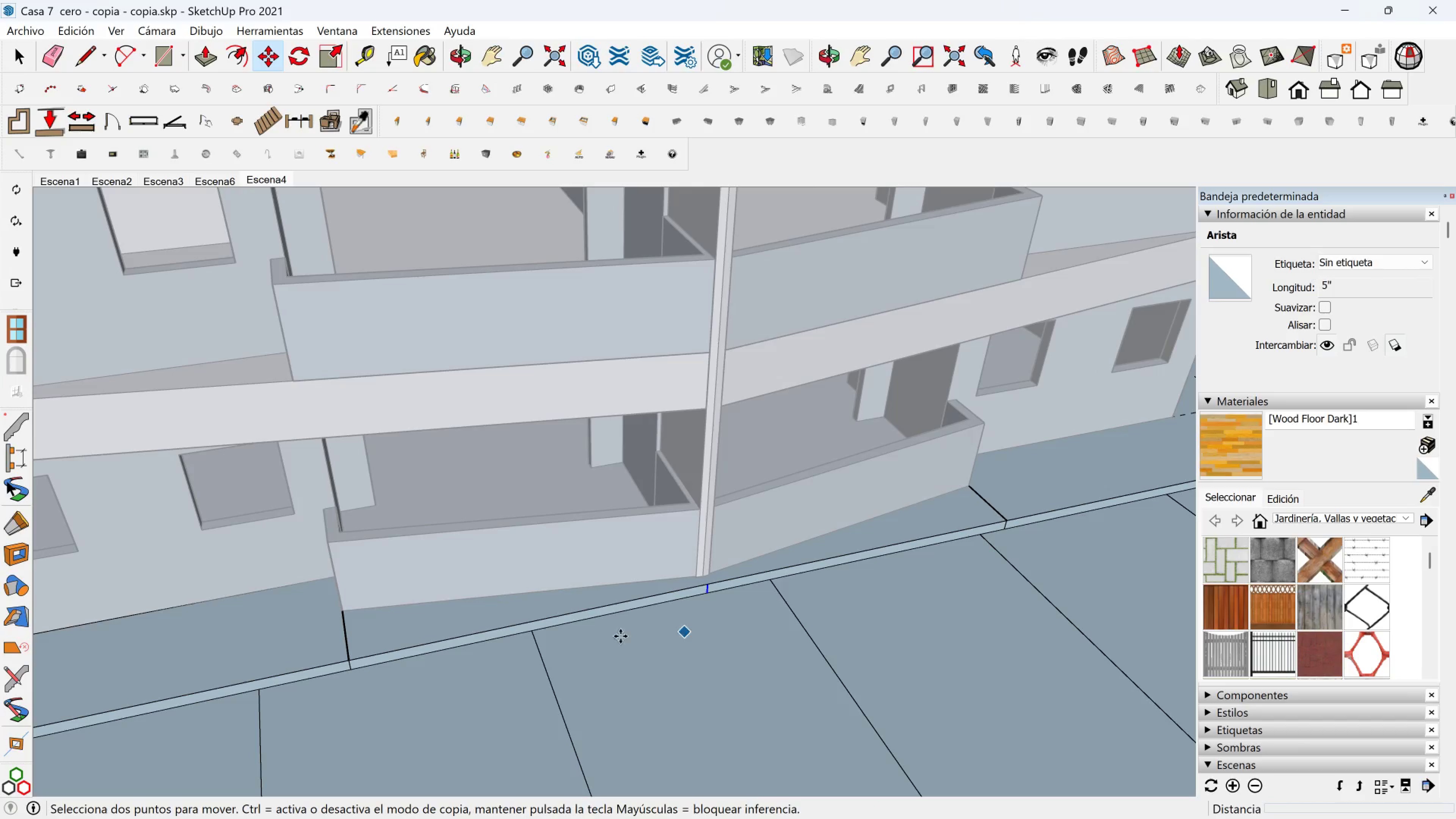 
key(Space)
 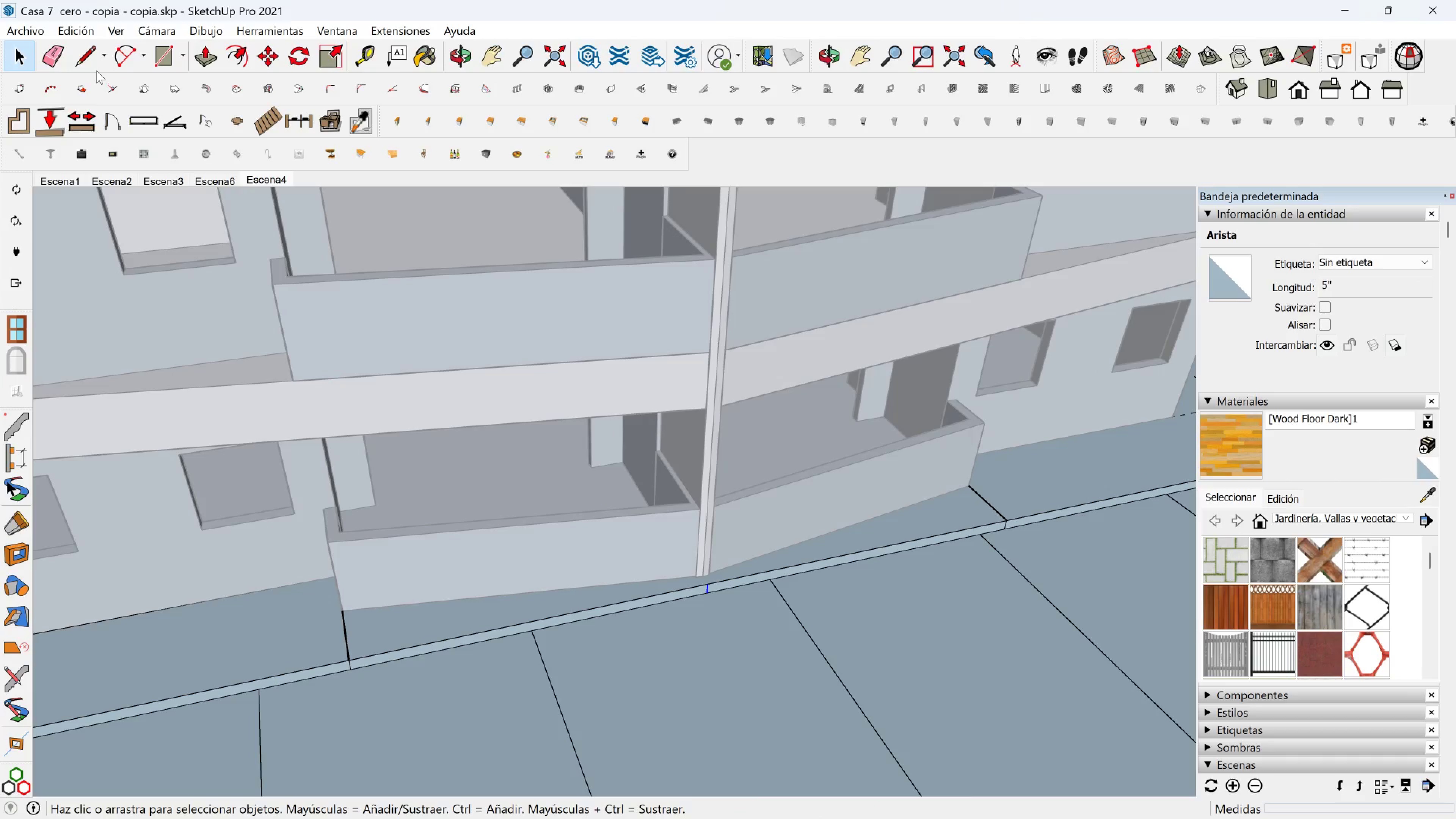 
left_click([93, 65])
 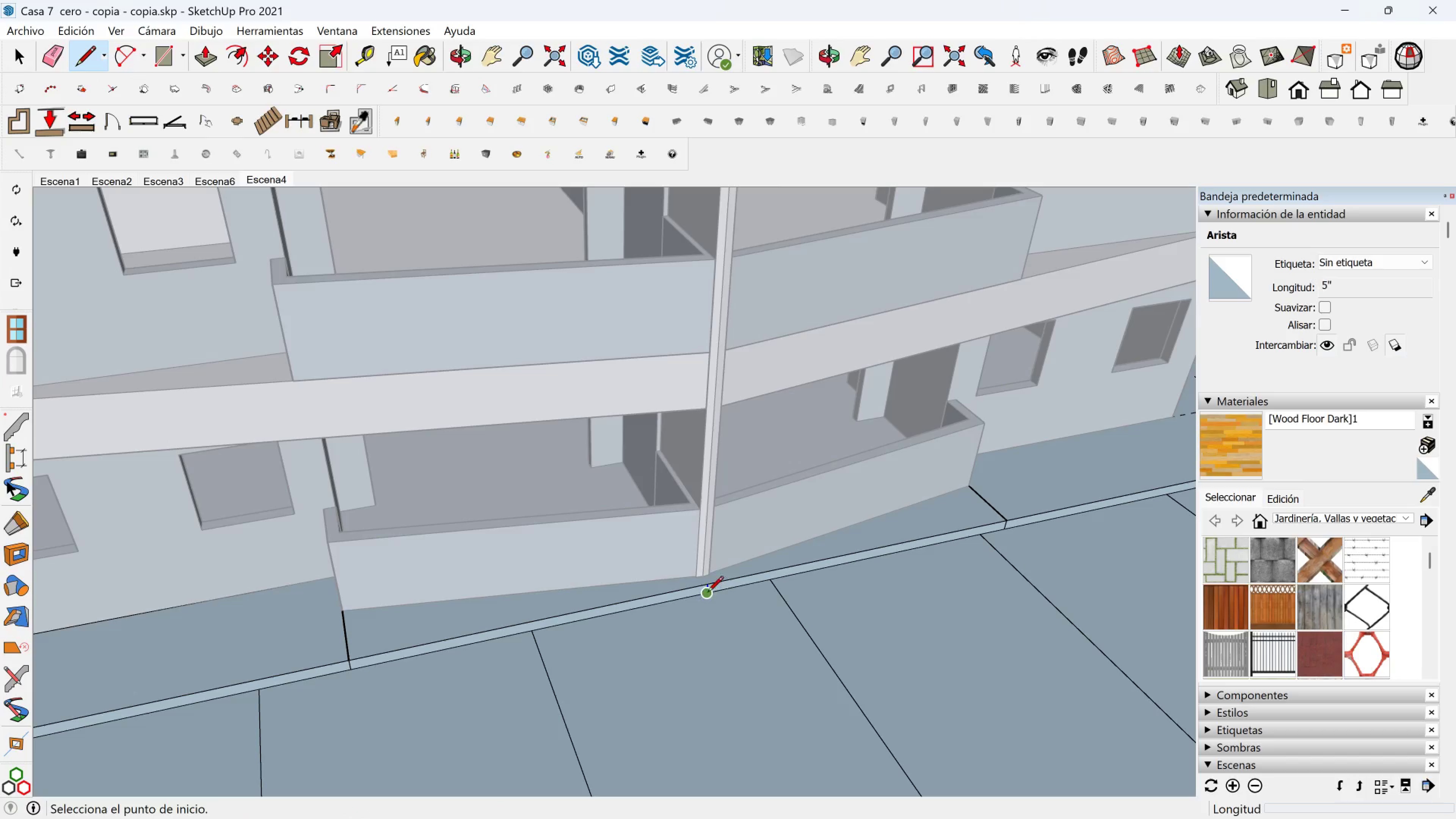 
left_click([710, 594])
 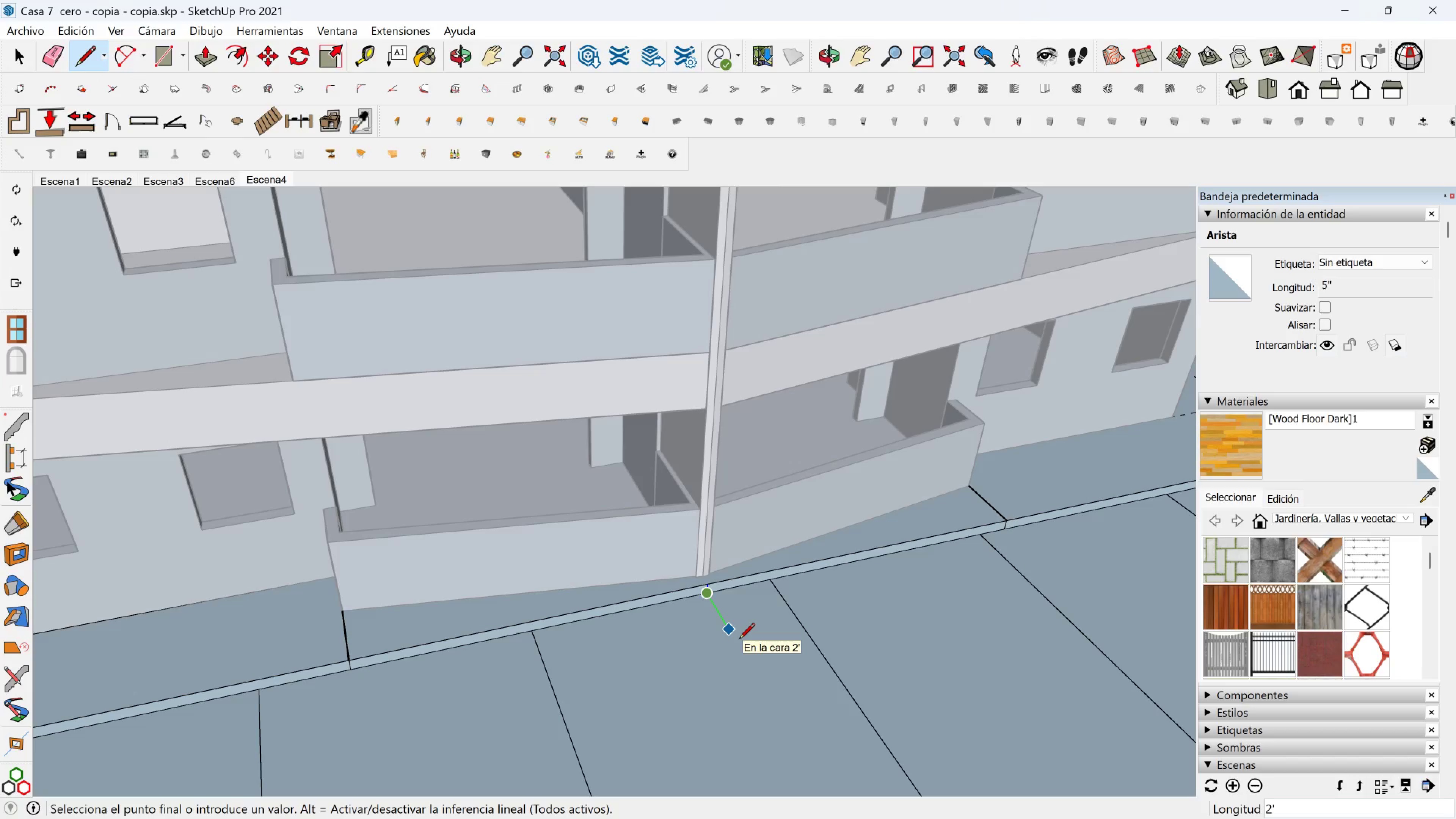 
type(24)
 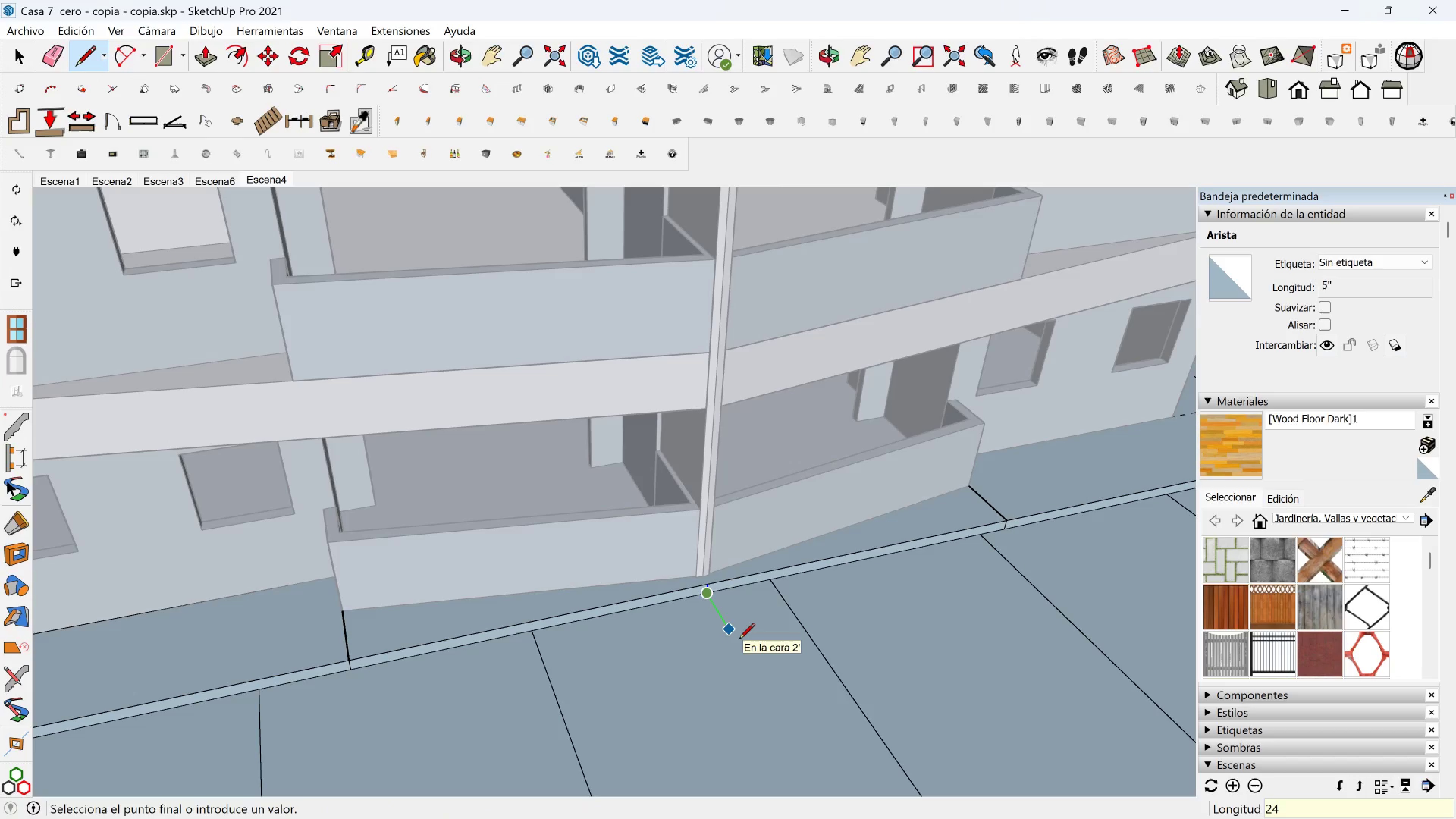 
key(Enter)
 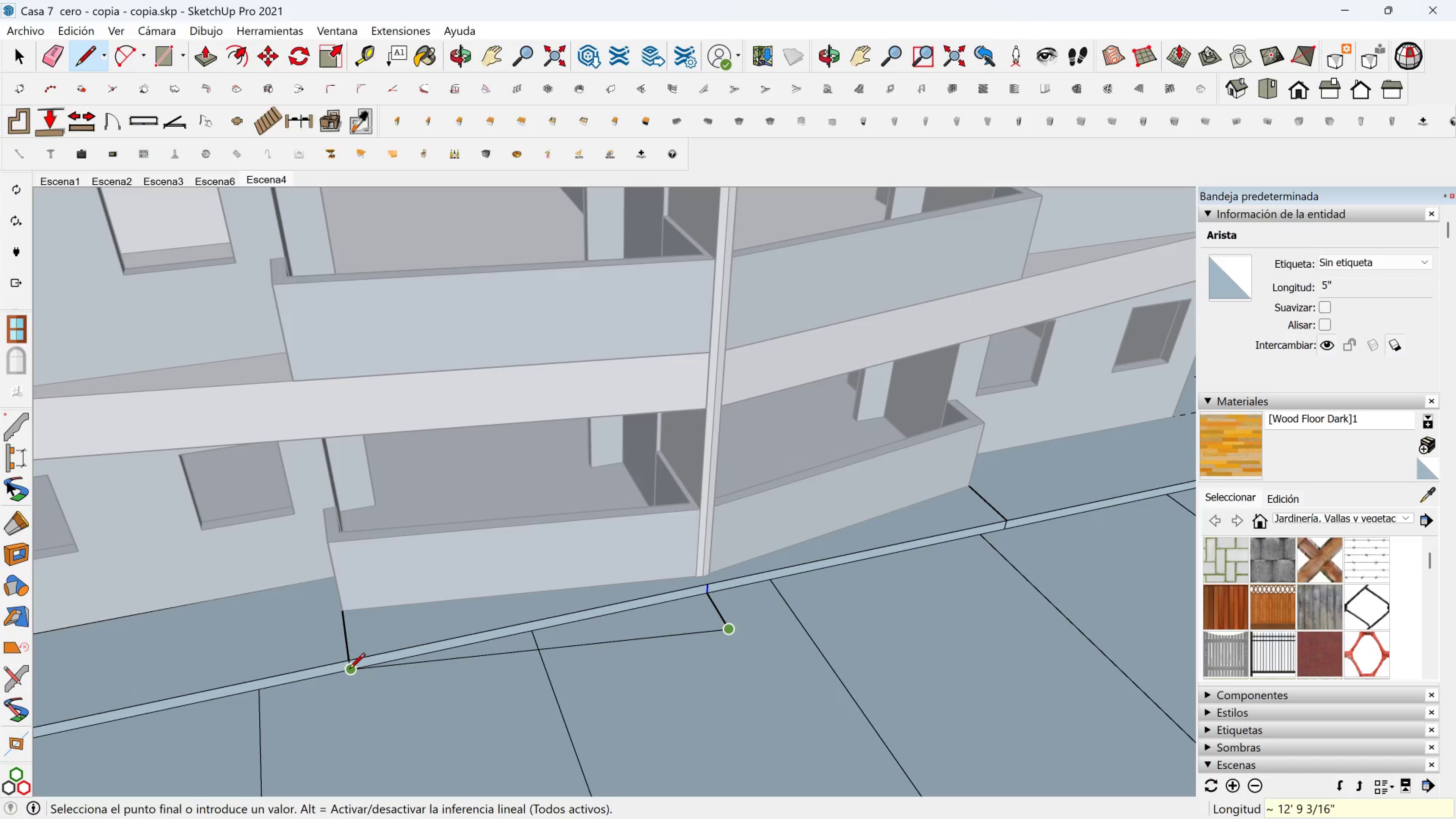 
left_click([349, 670])
 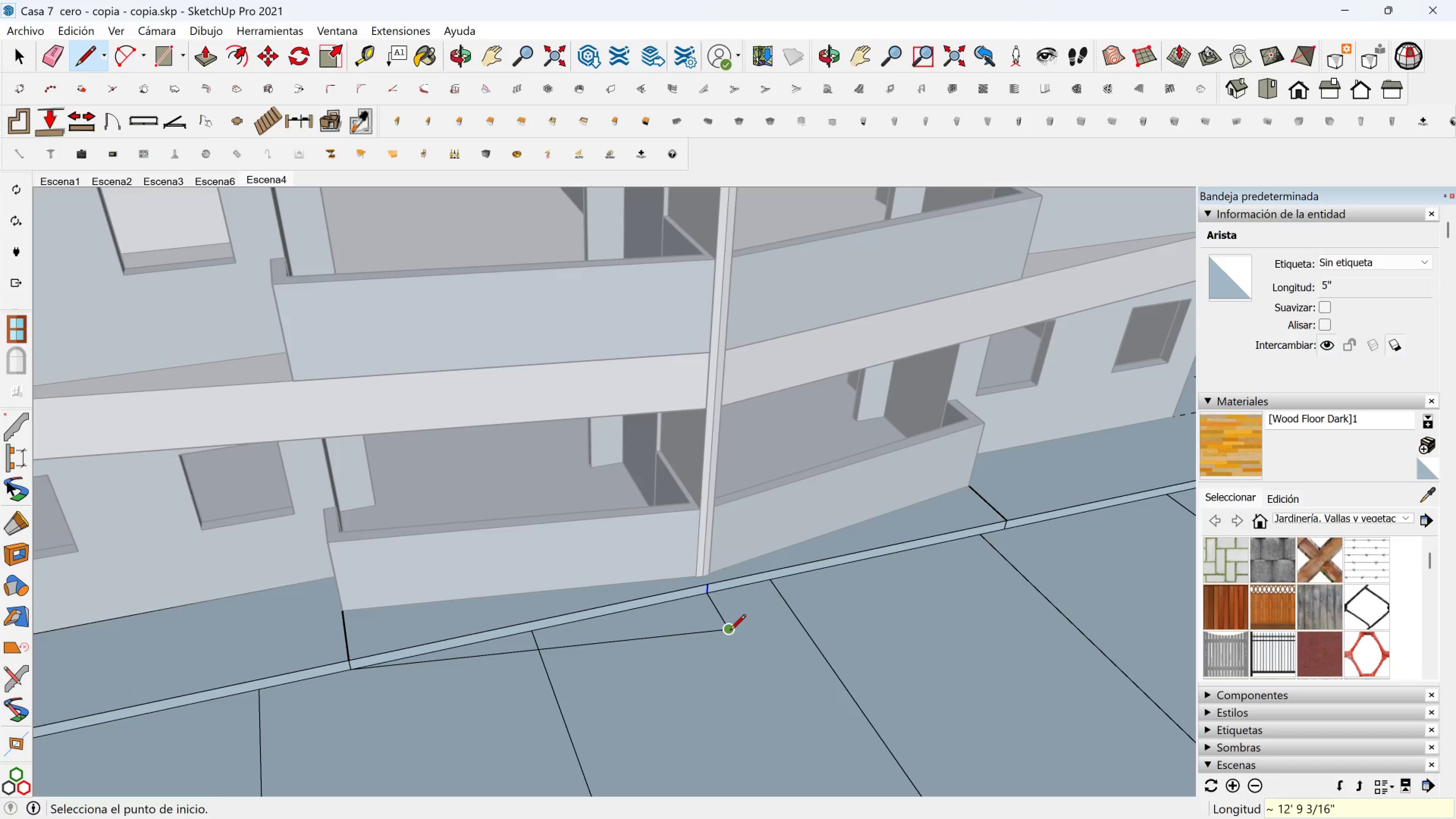 
left_click([730, 628])
 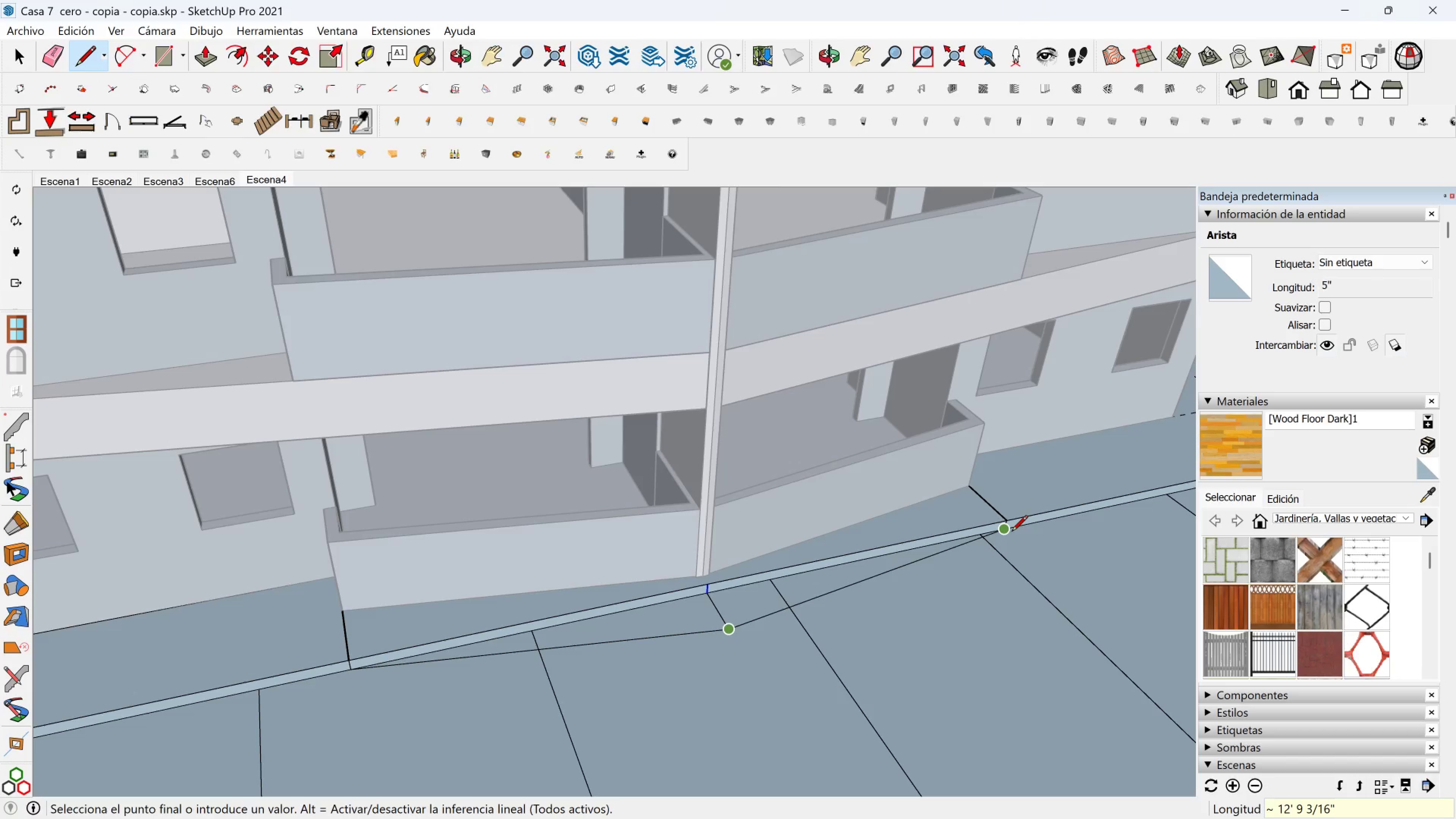 
left_click([1012, 532])
 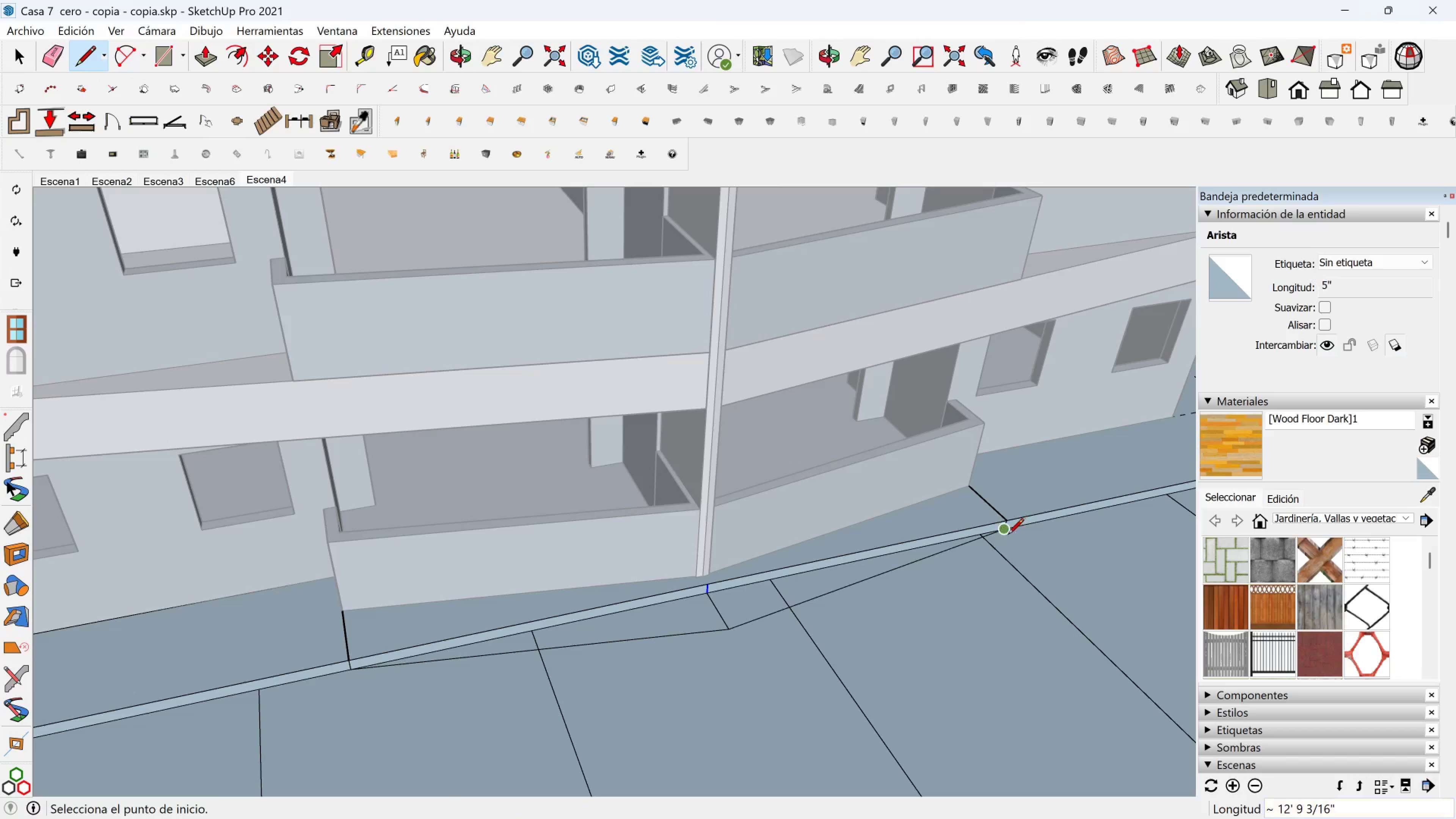 
key(Shift+ShiftLeft)
 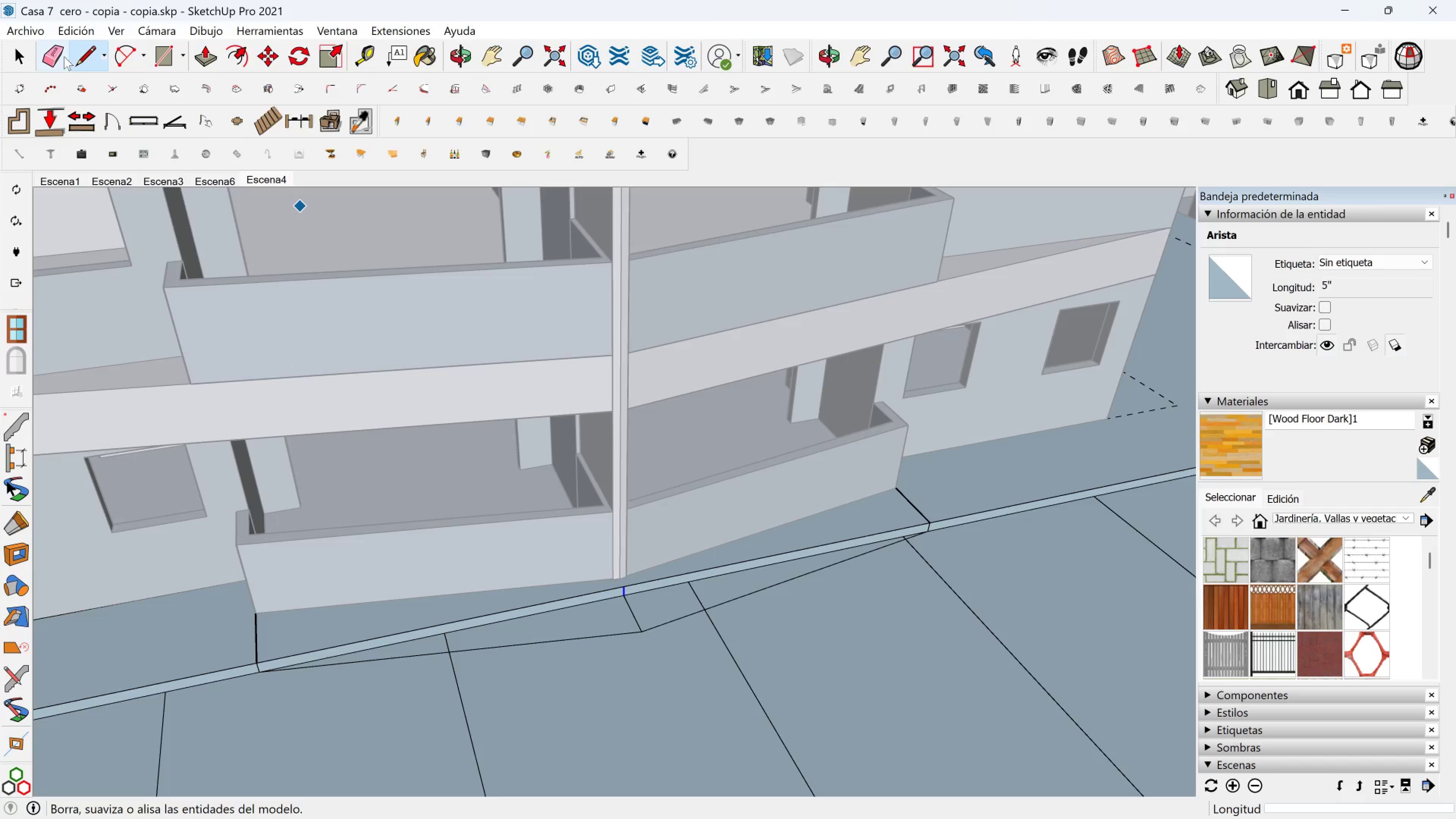 
left_click([57, 56])
 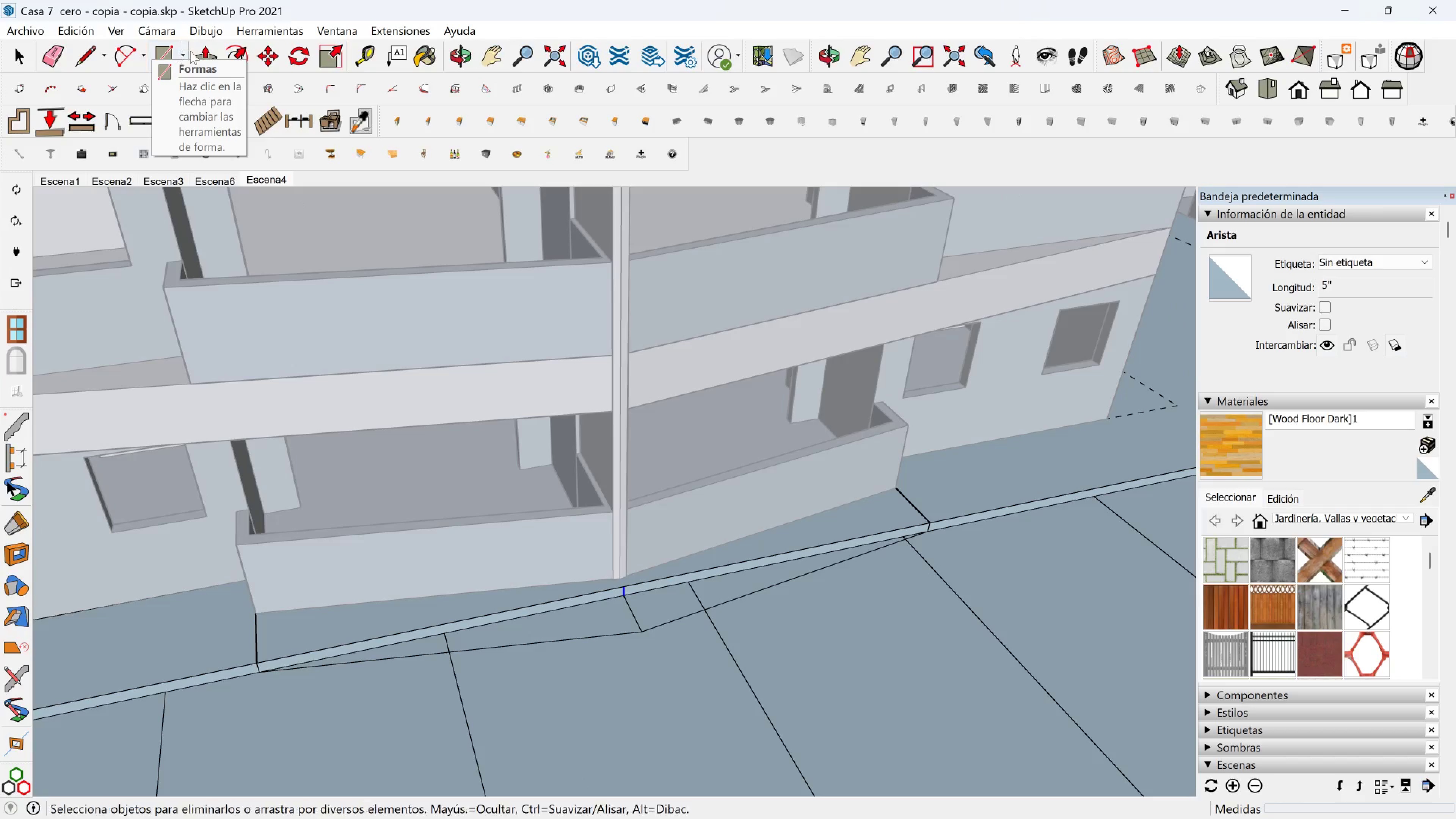 
left_click([200, 53])
 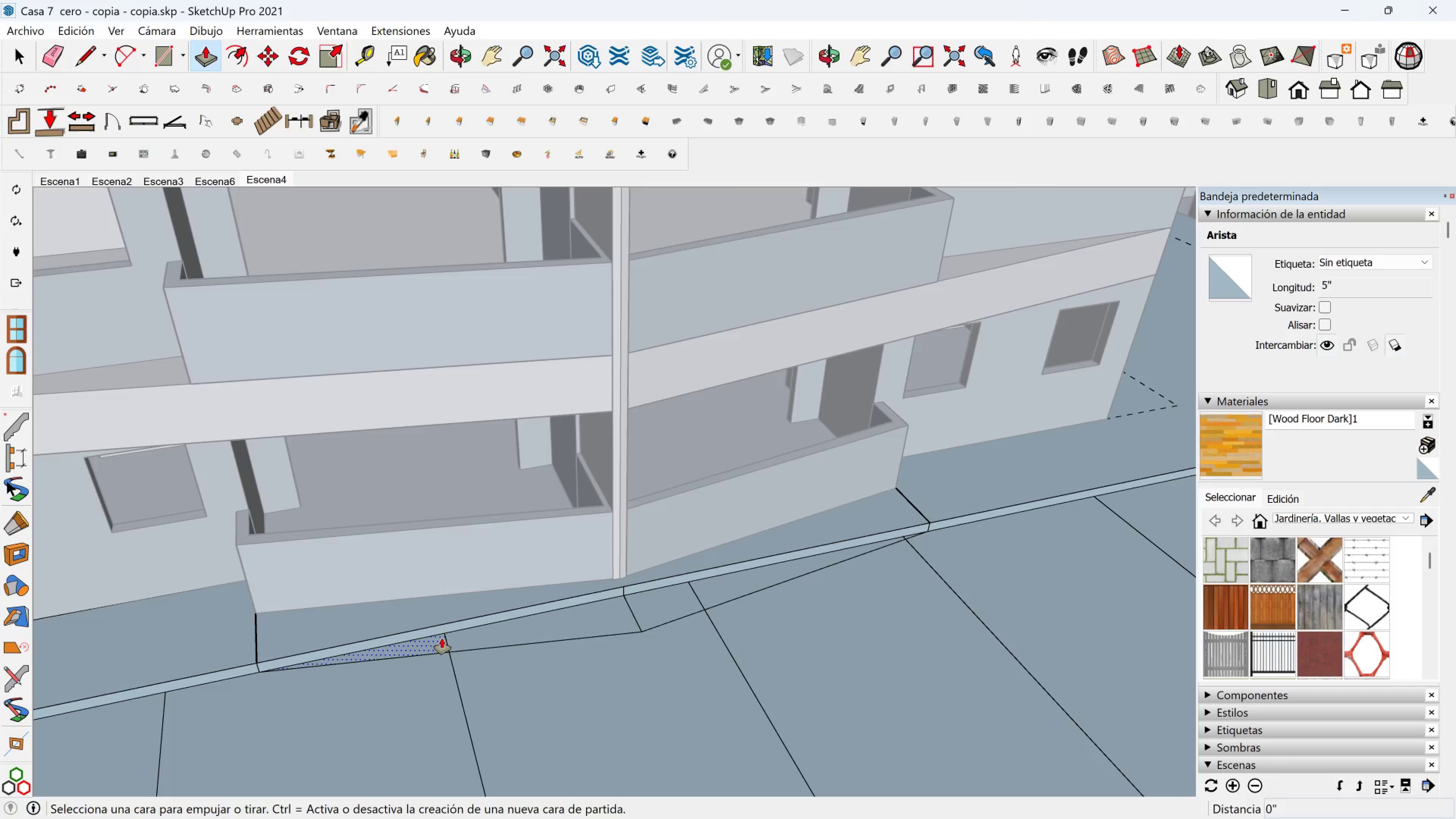 
left_click([441, 640])
 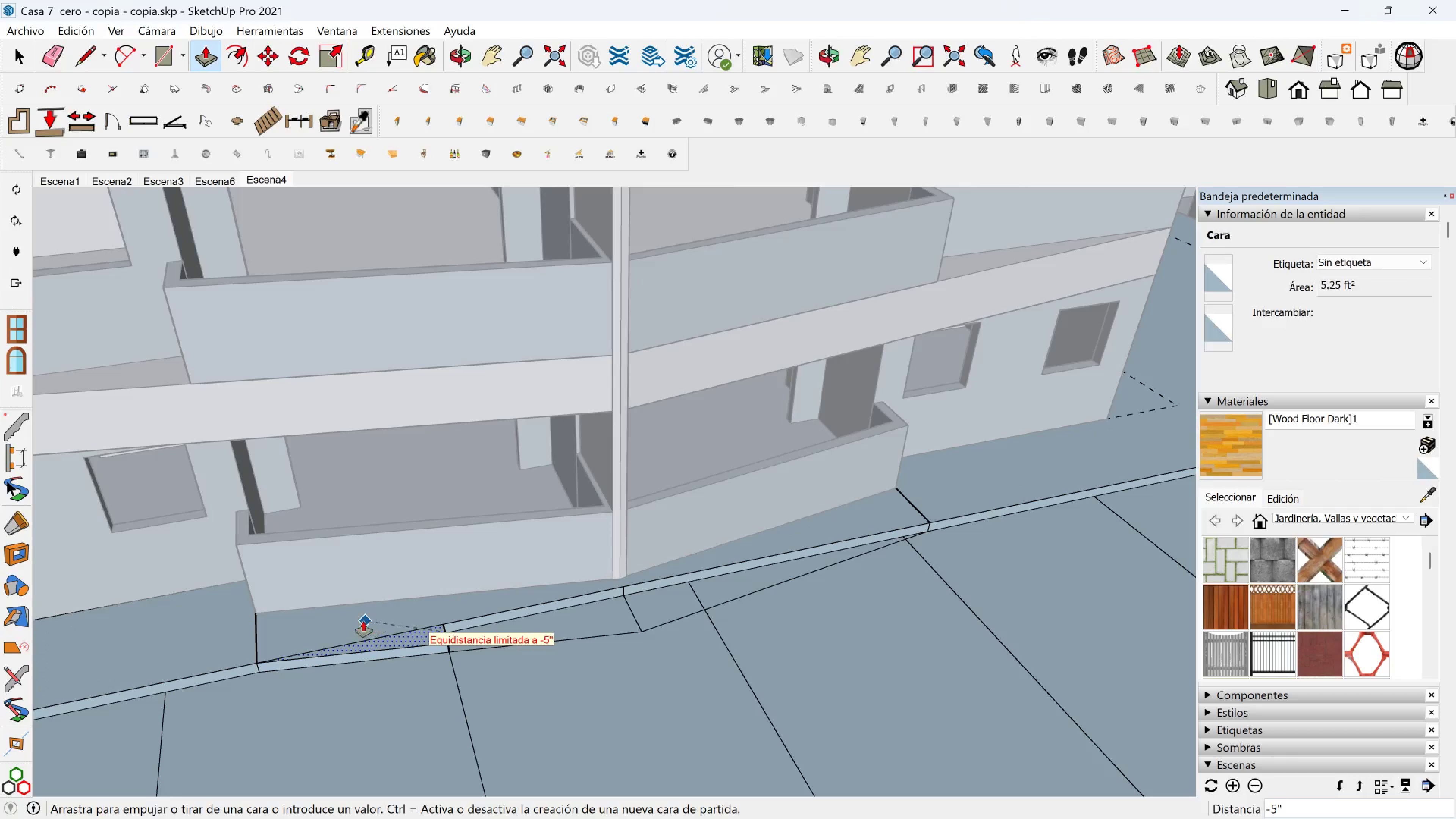 
left_click([363, 621])
 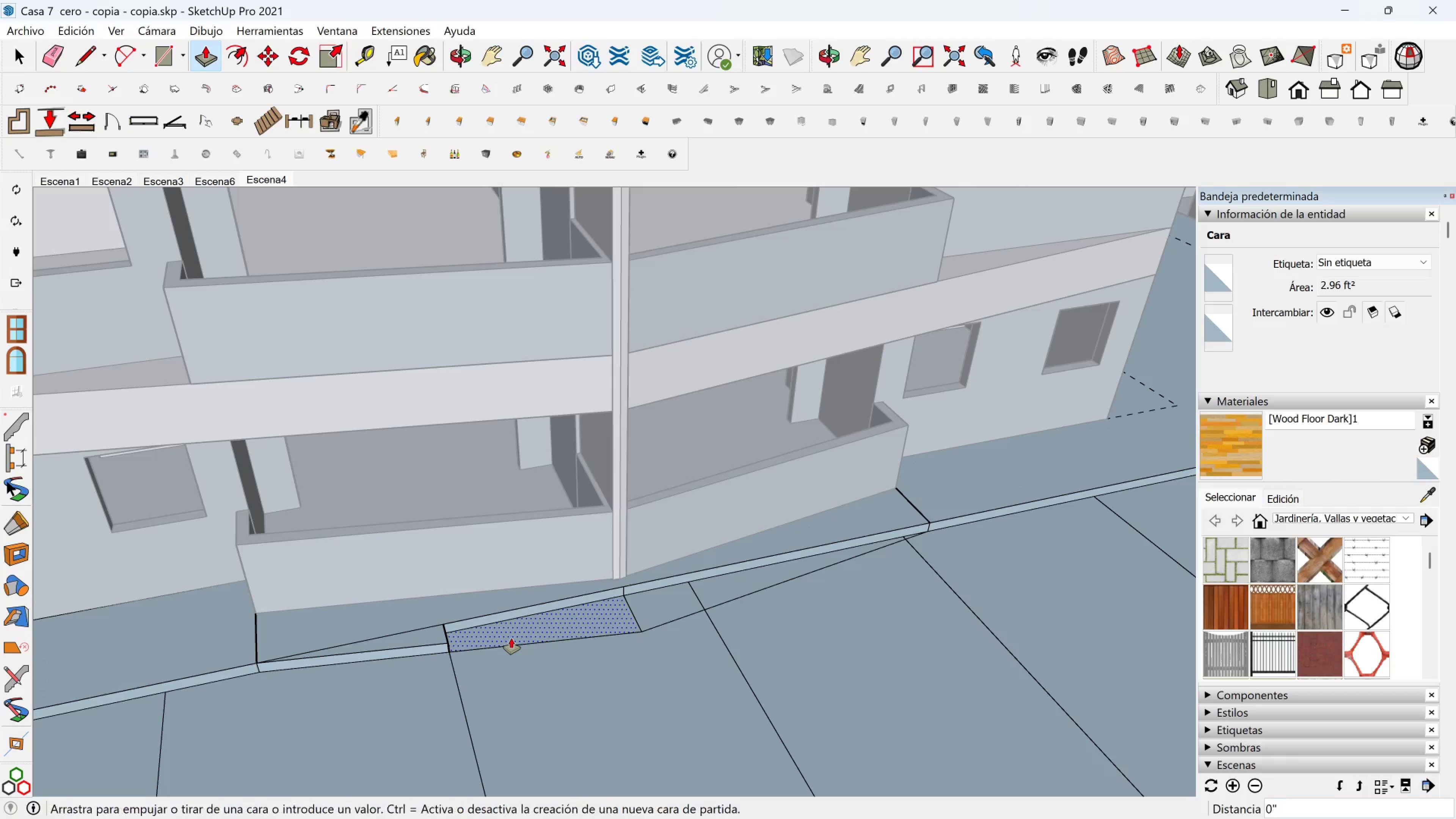 
left_click([511, 638])
 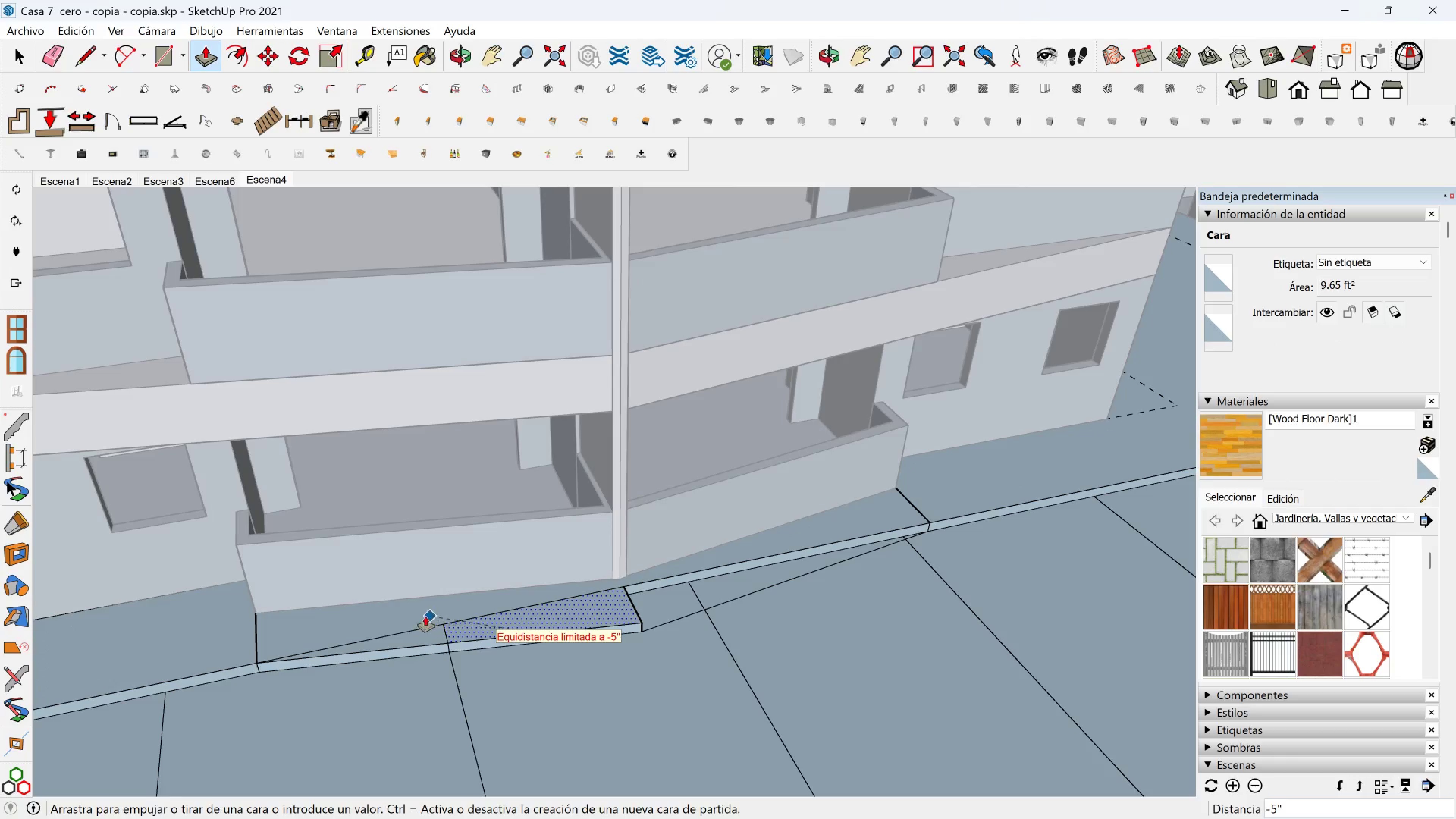 
left_click([425, 616])
 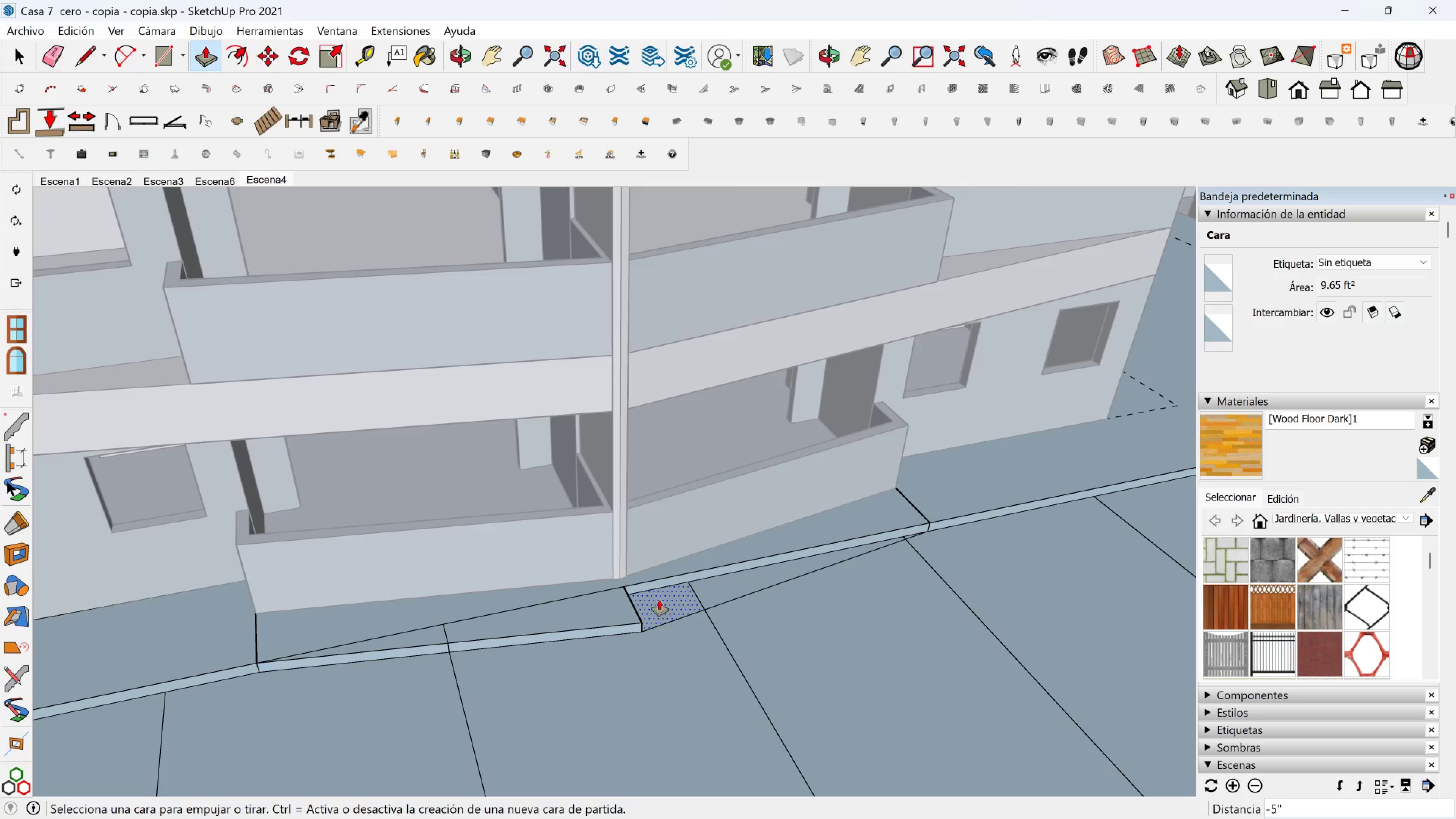 
left_click([659, 600])
 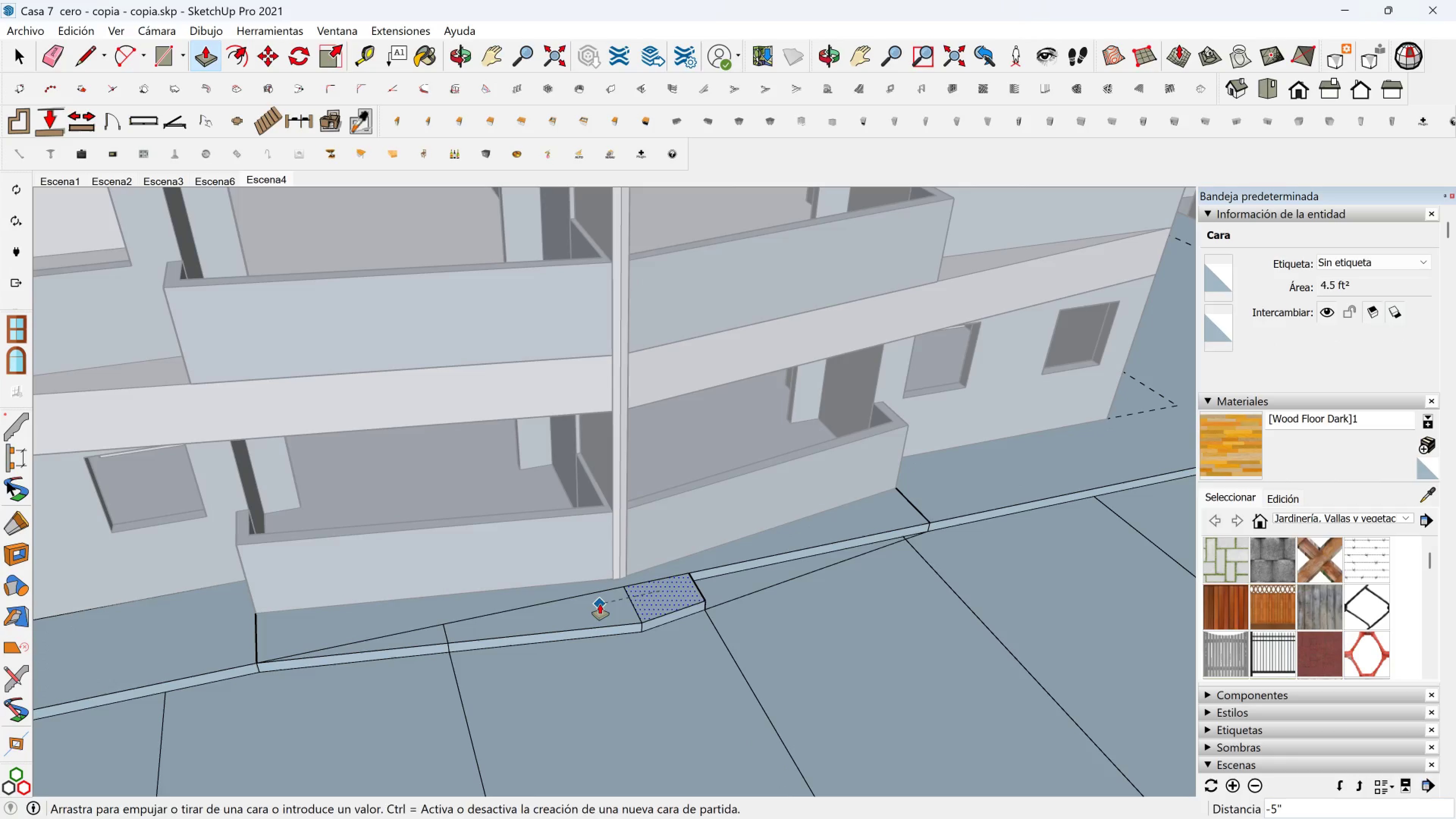 
double_click([600, 604])
 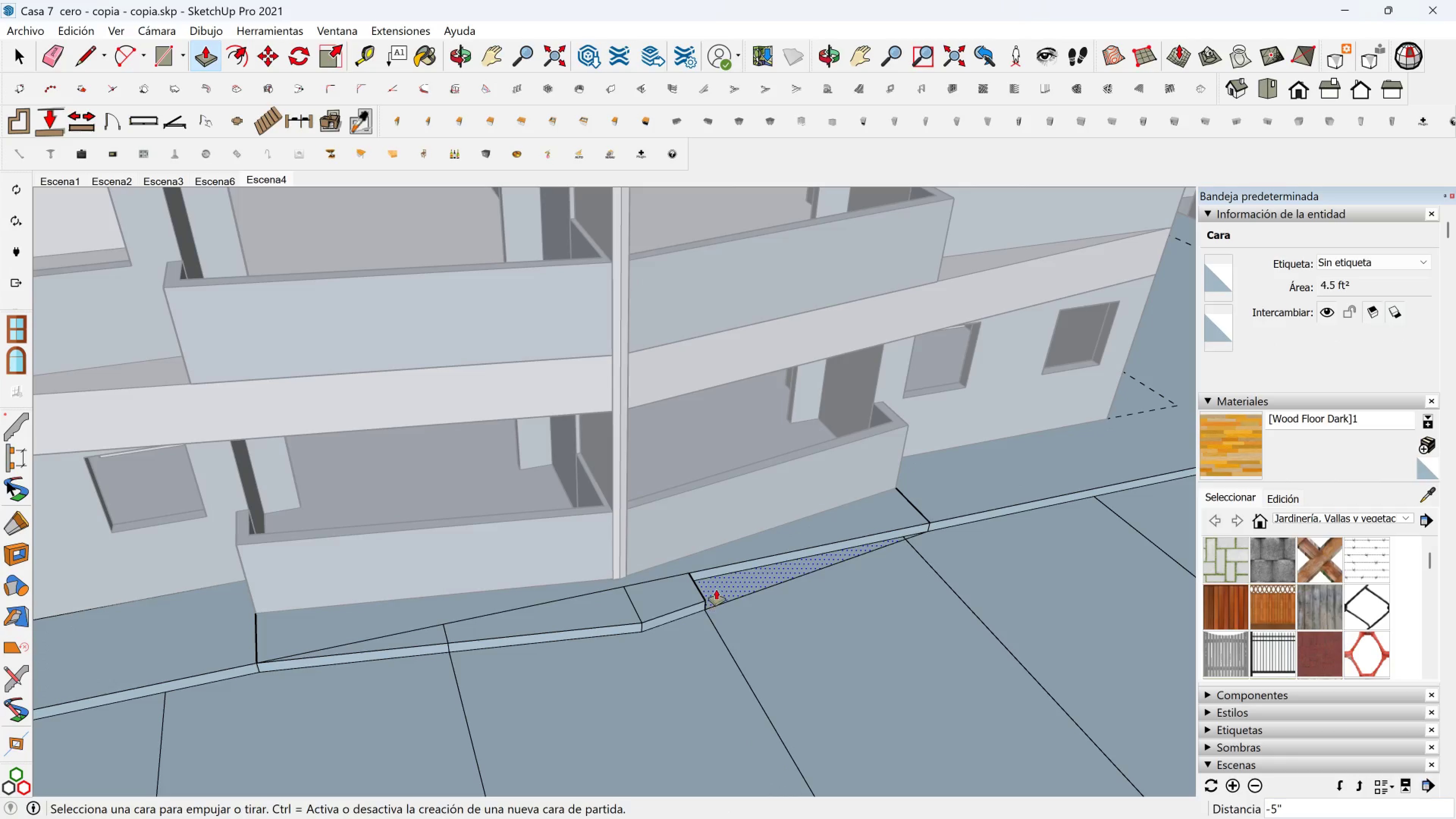 
left_click([716, 590])
 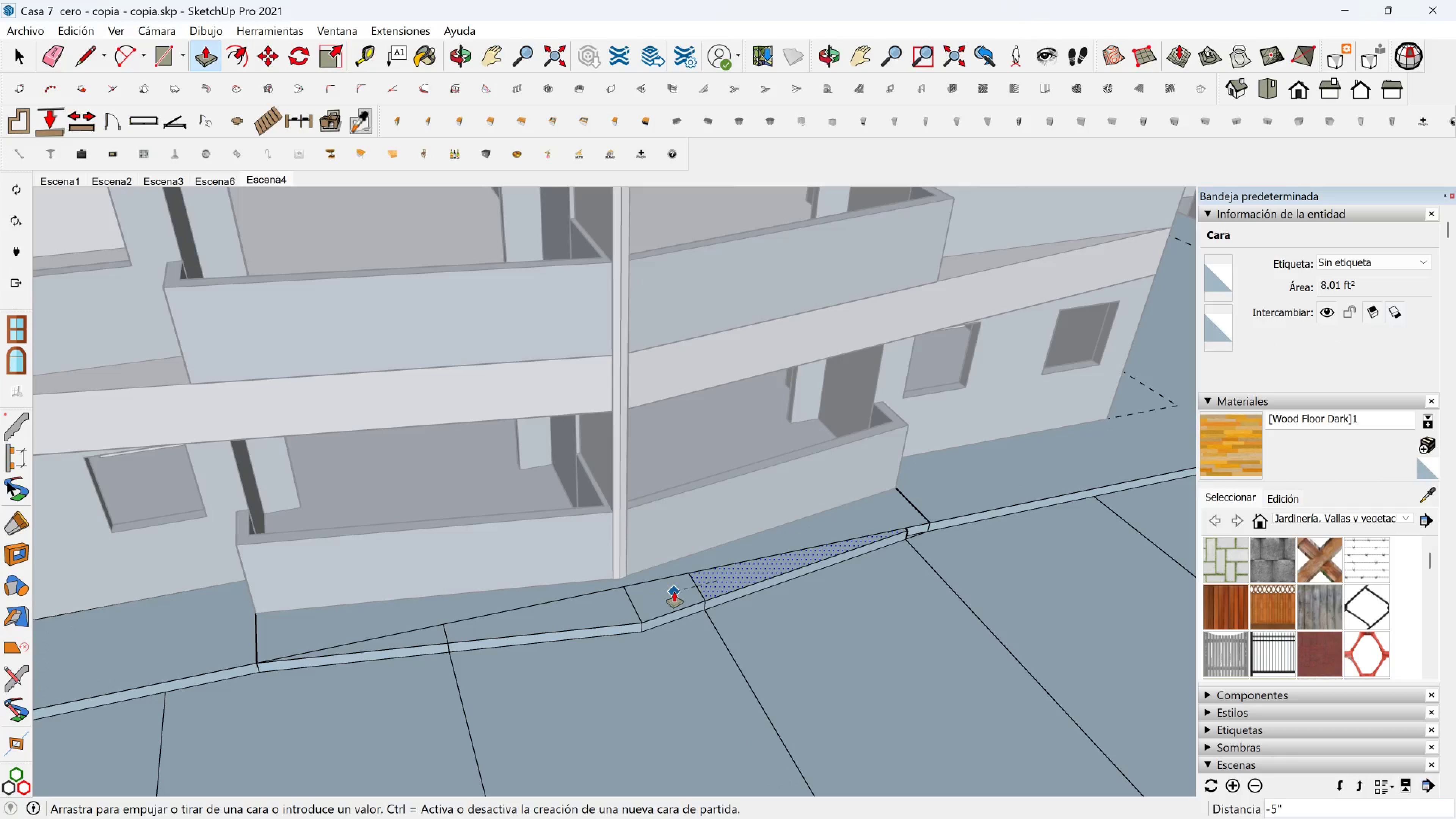 
double_click([674, 592])
 